 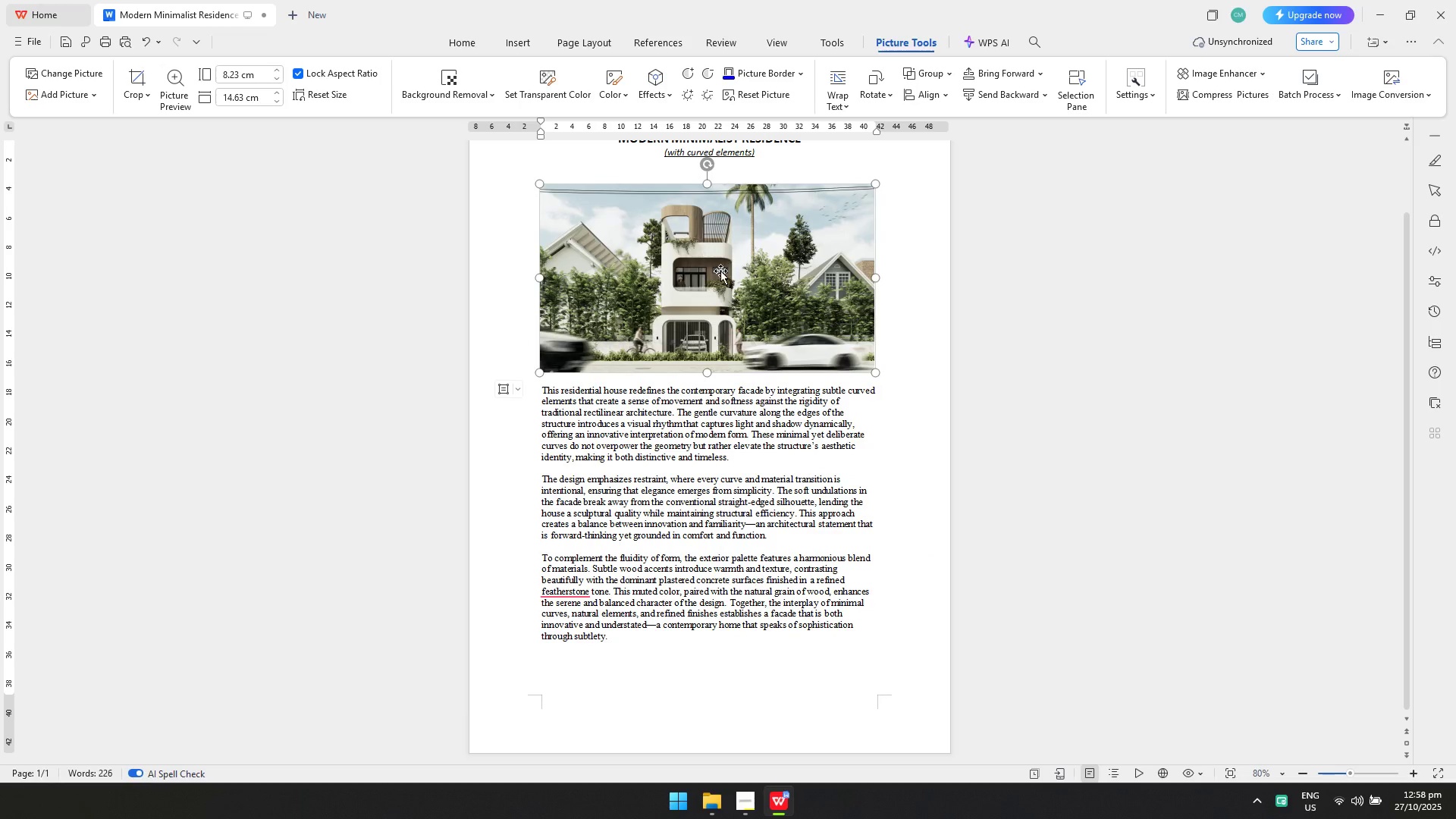 
left_click([920, 89])
 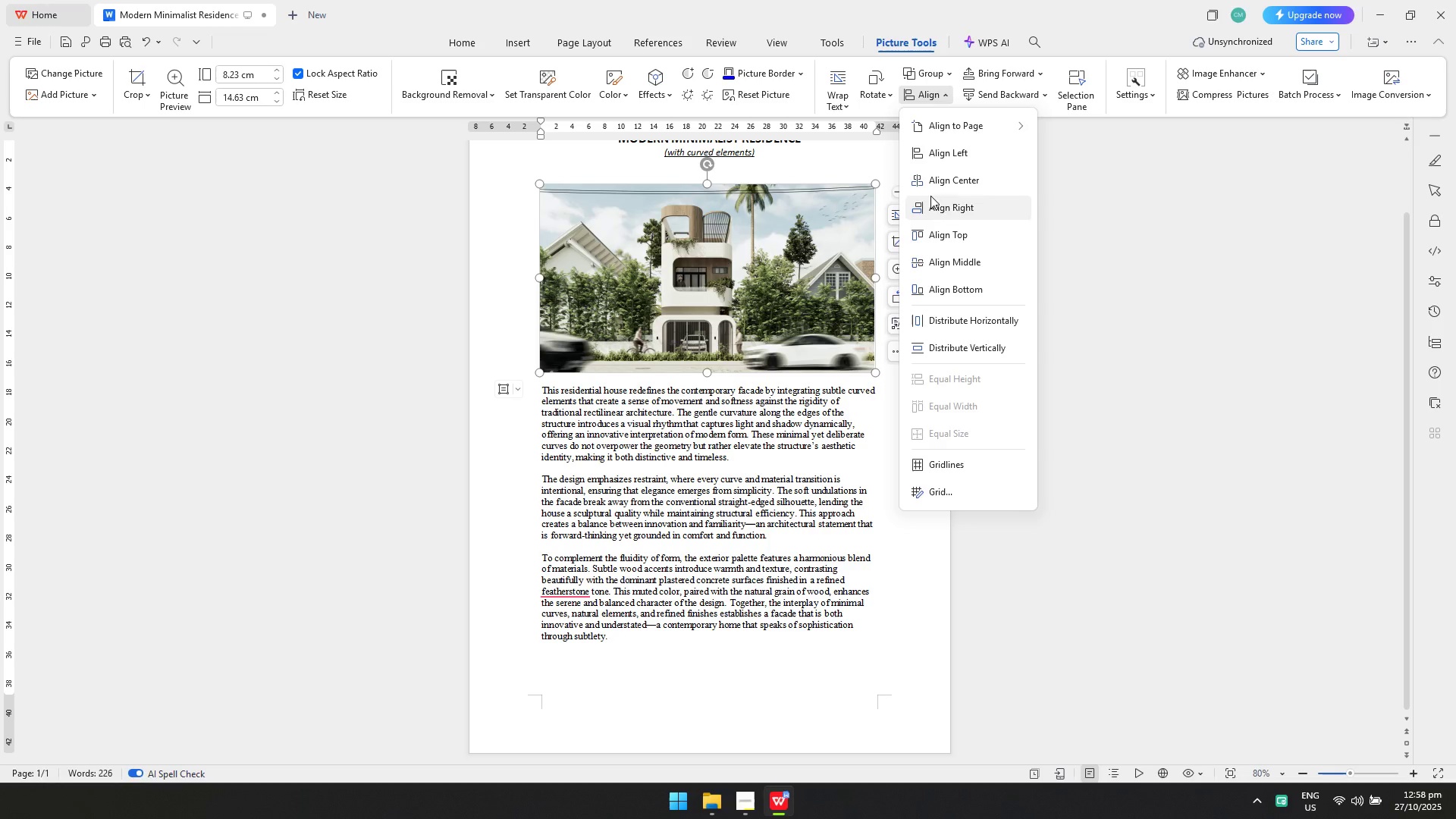 
left_click([937, 179])
 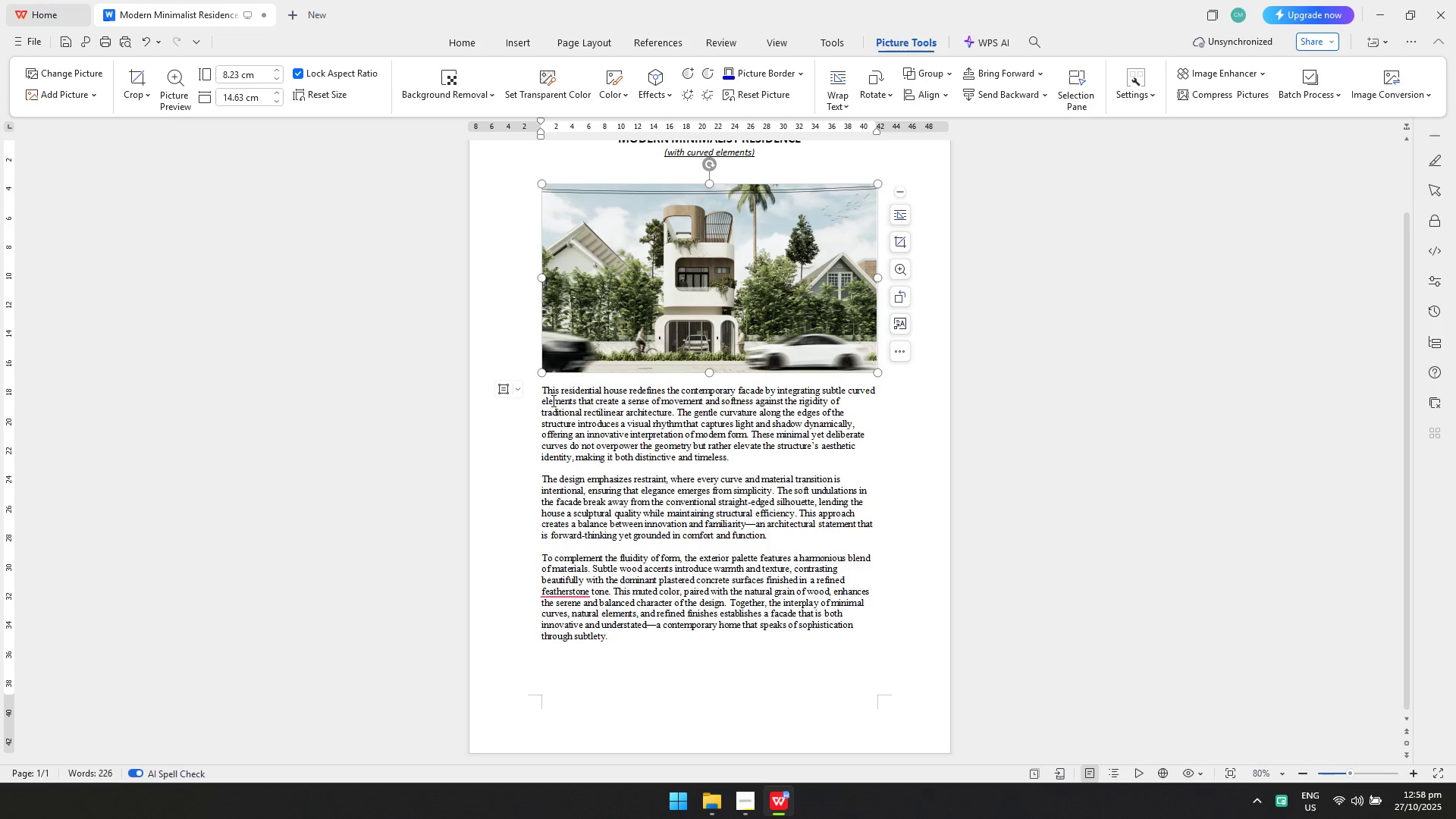 
left_click_drag(start_coordinate=[541, 391], to_coordinate=[729, 653])
 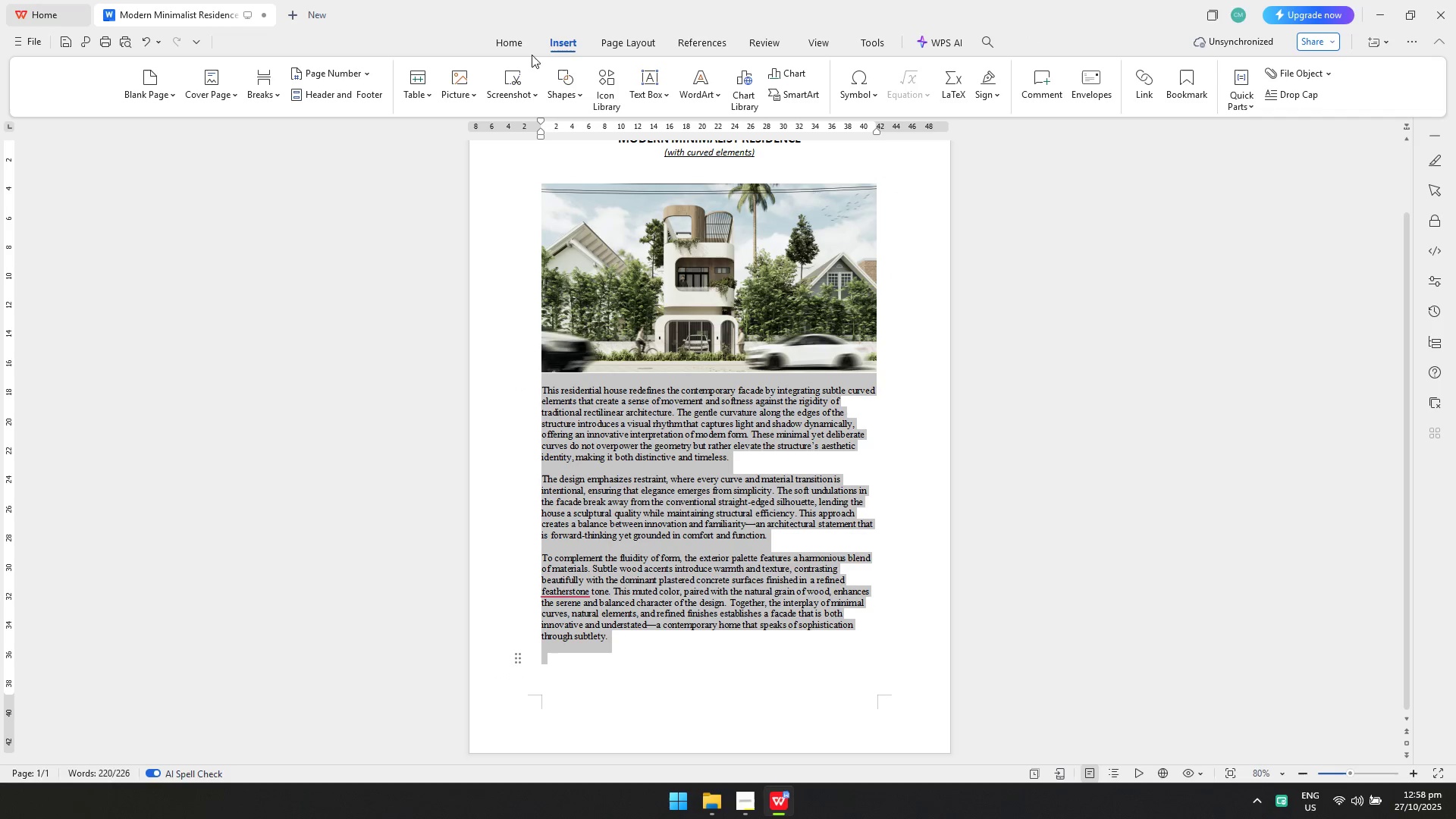 
left_click([518, 42])
 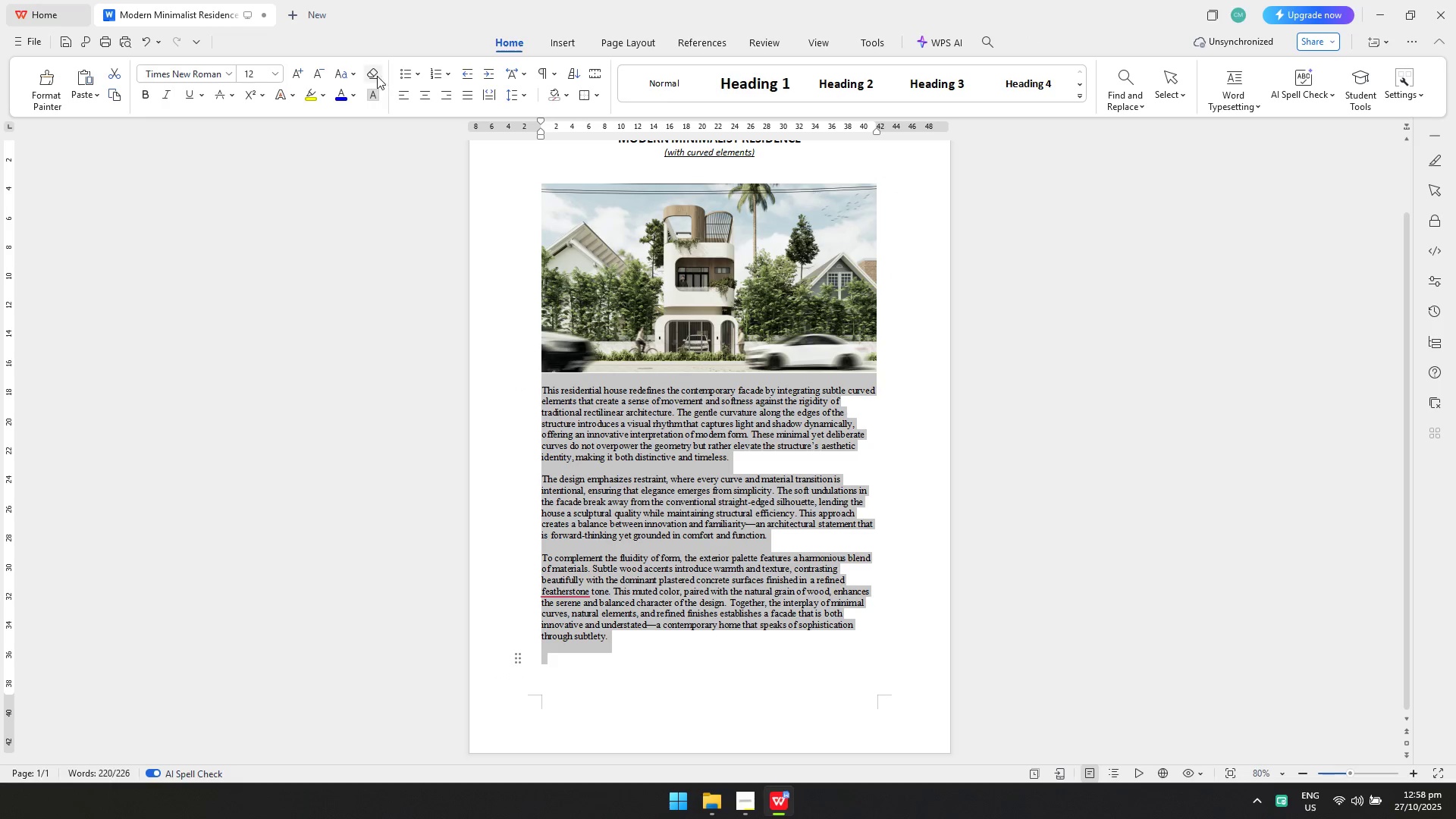 
left_click([376, 75])
 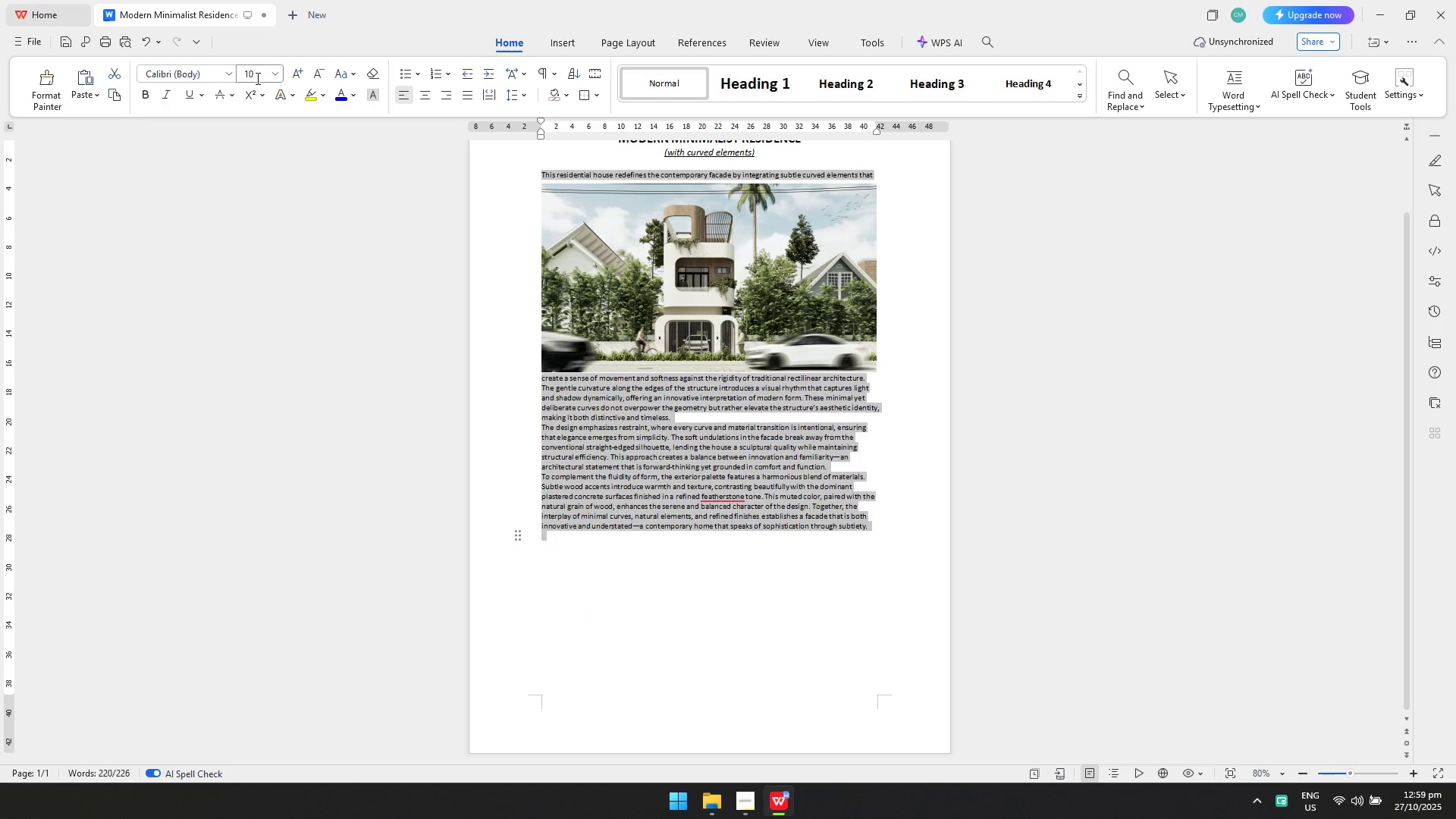 
left_click([234, 75])
 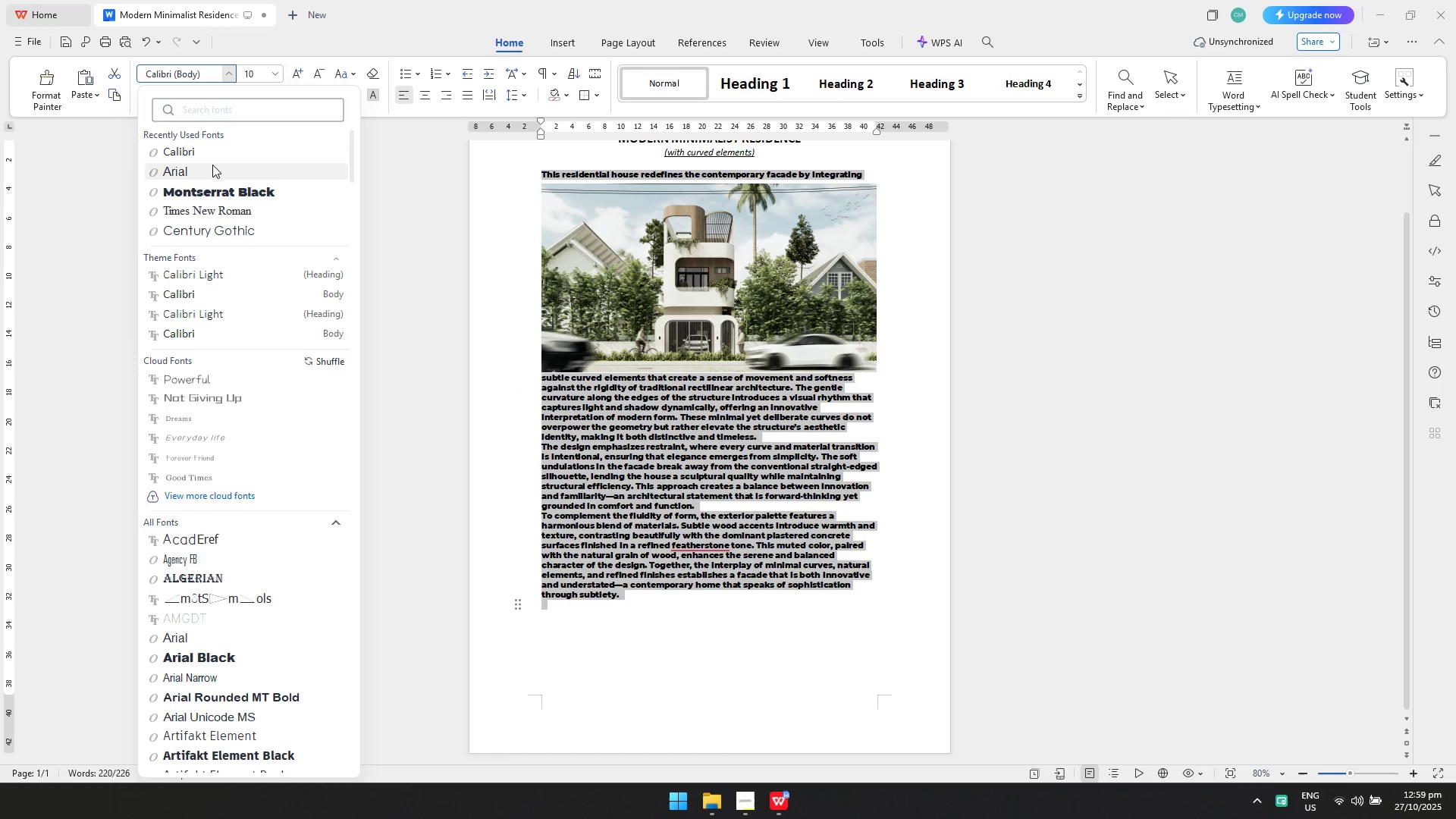 
left_click([215, 151])
 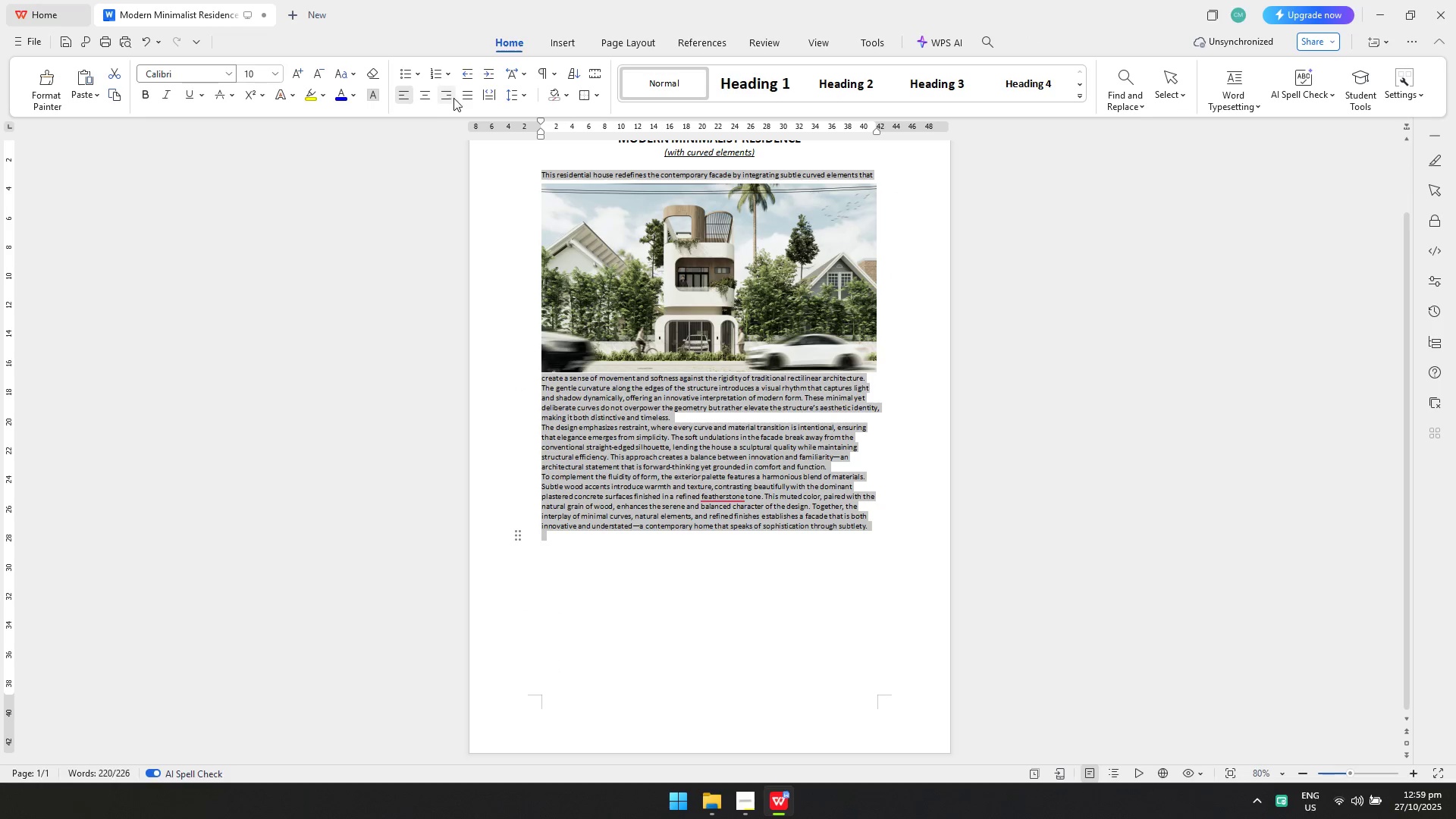 
left_click([463, 99])
 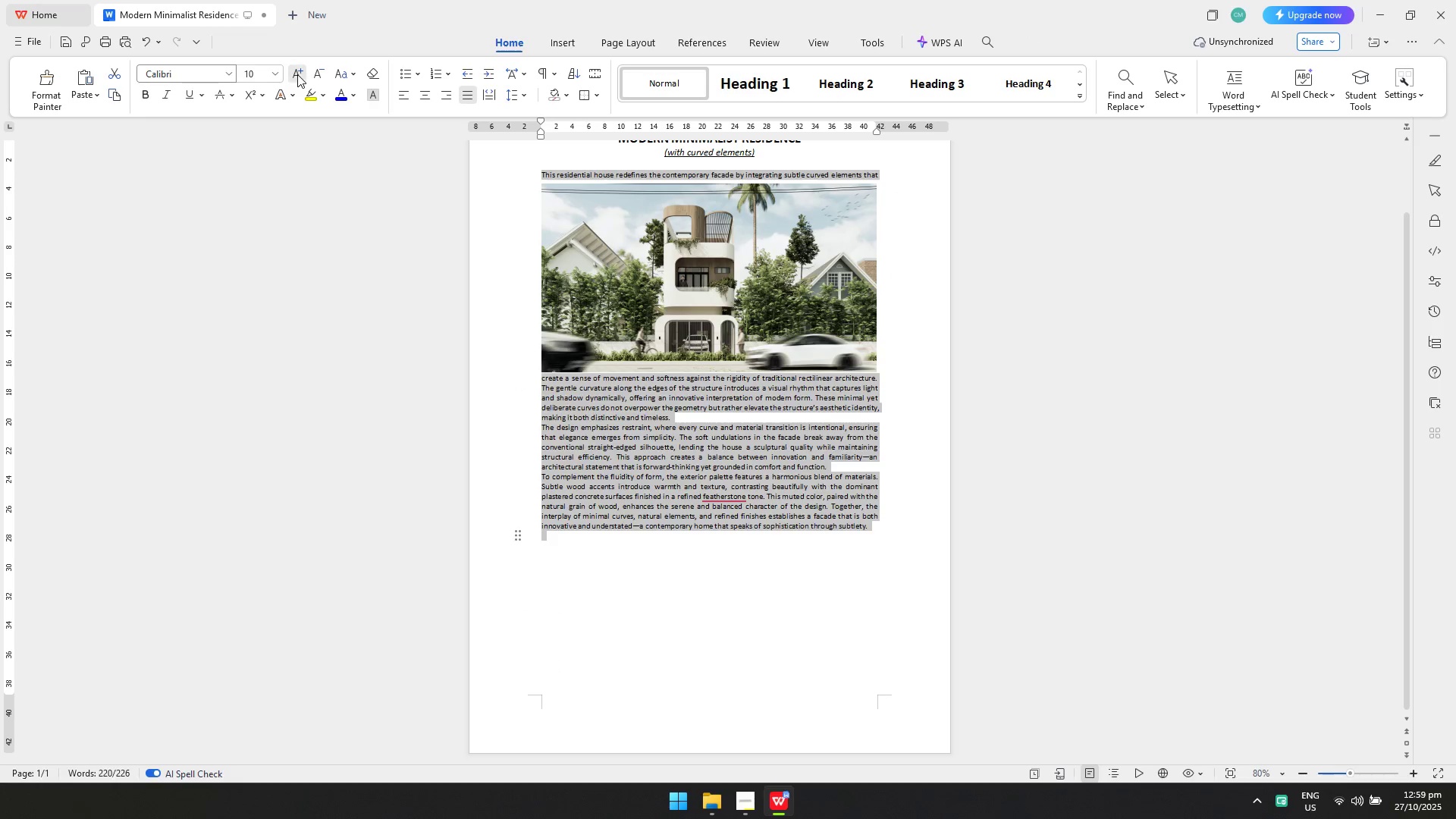 
double_click([297, 74])
 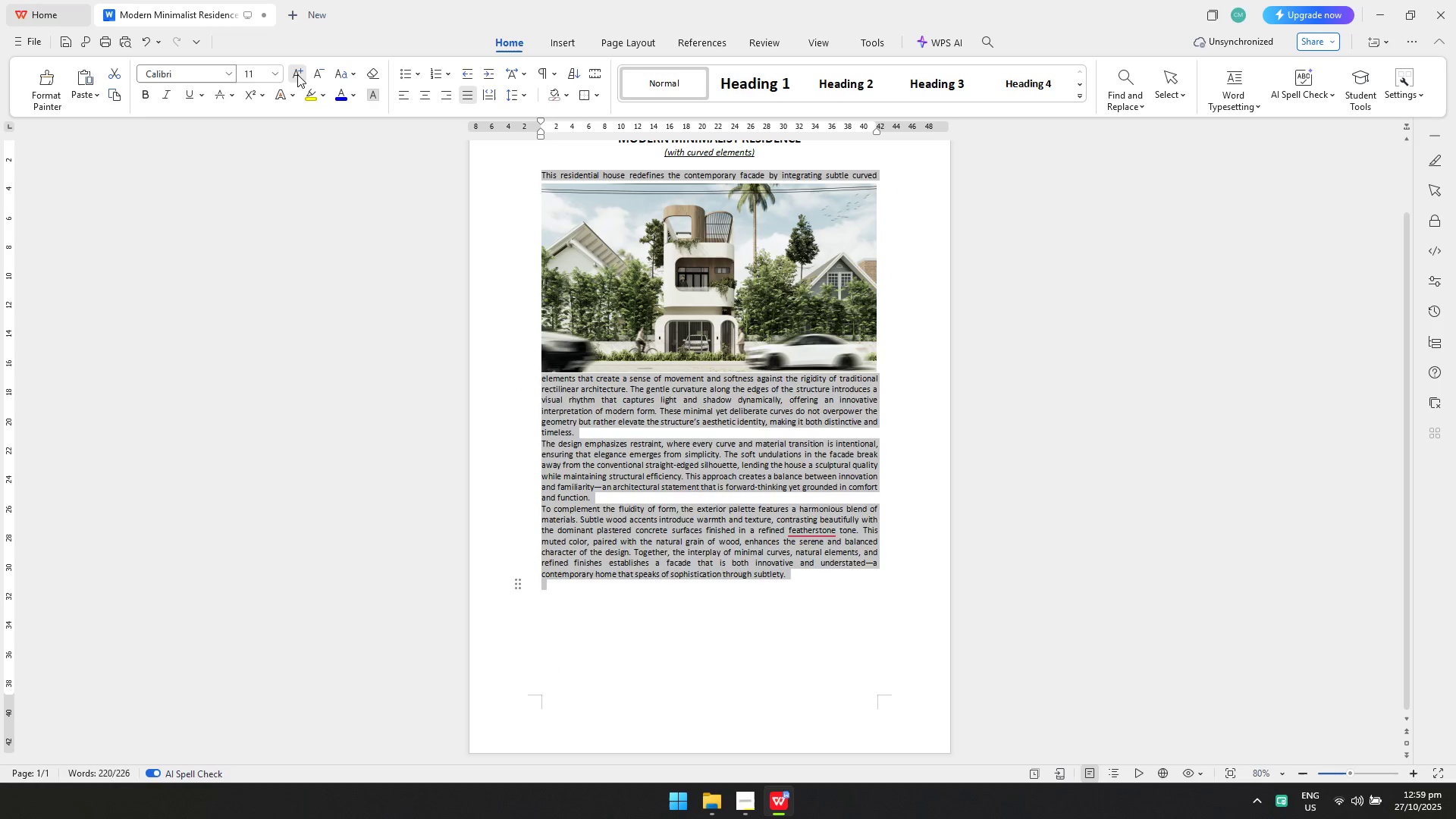 
triple_click([297, 74])
 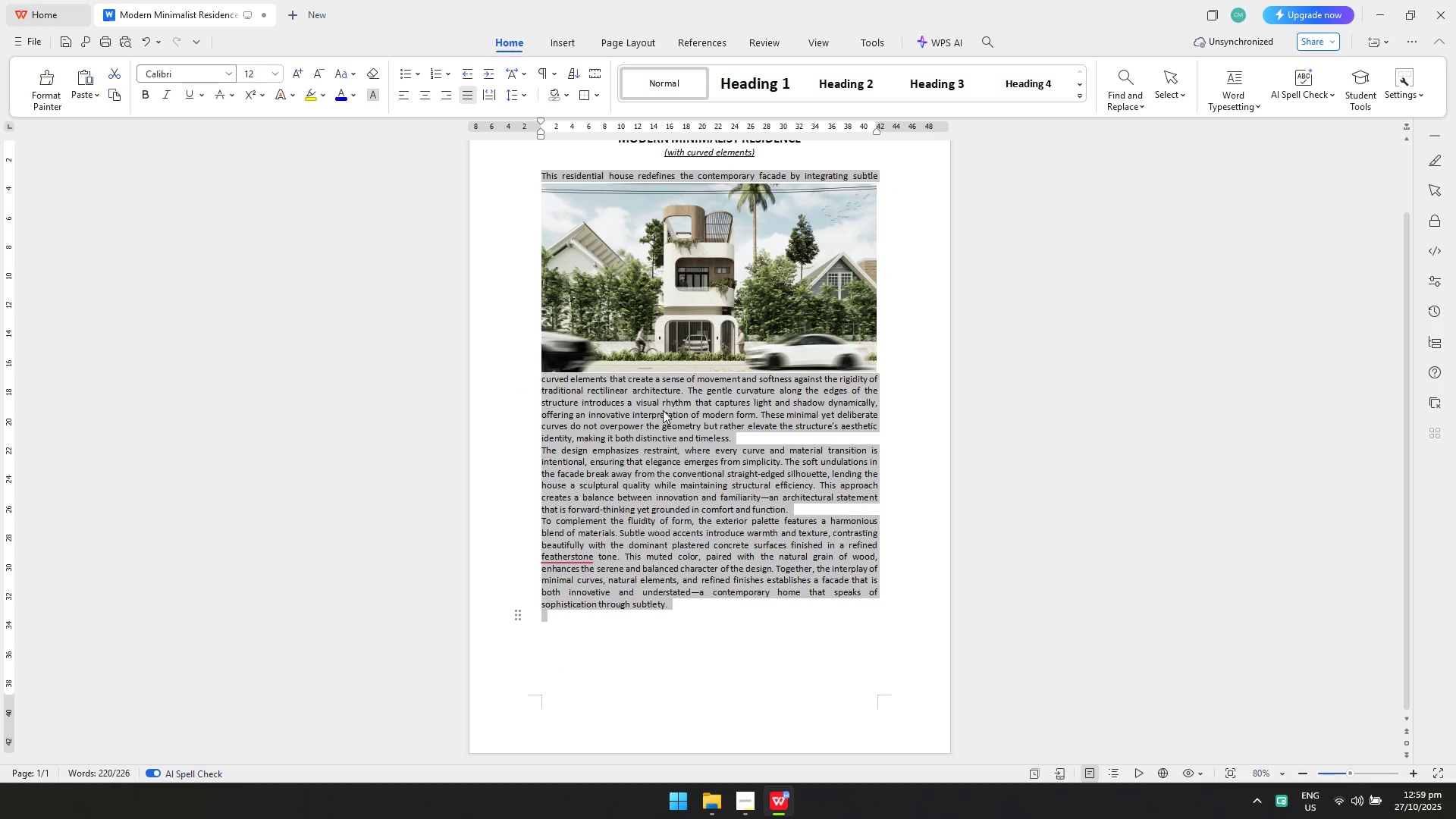 
left_click([663, 410])
 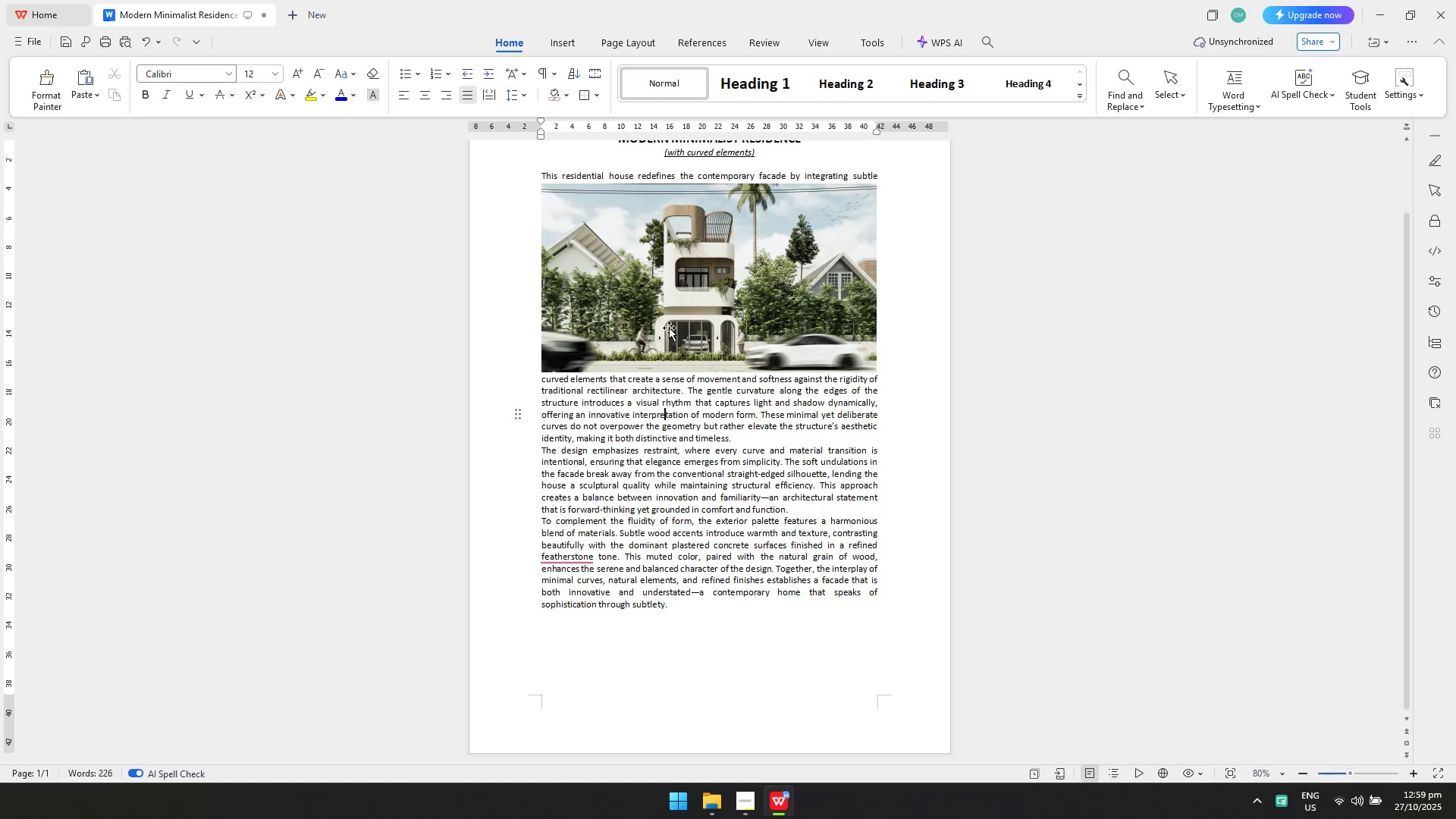 
left_click_drag(start_coordinate=[669, 328], to_coordinate=[669, 312])
 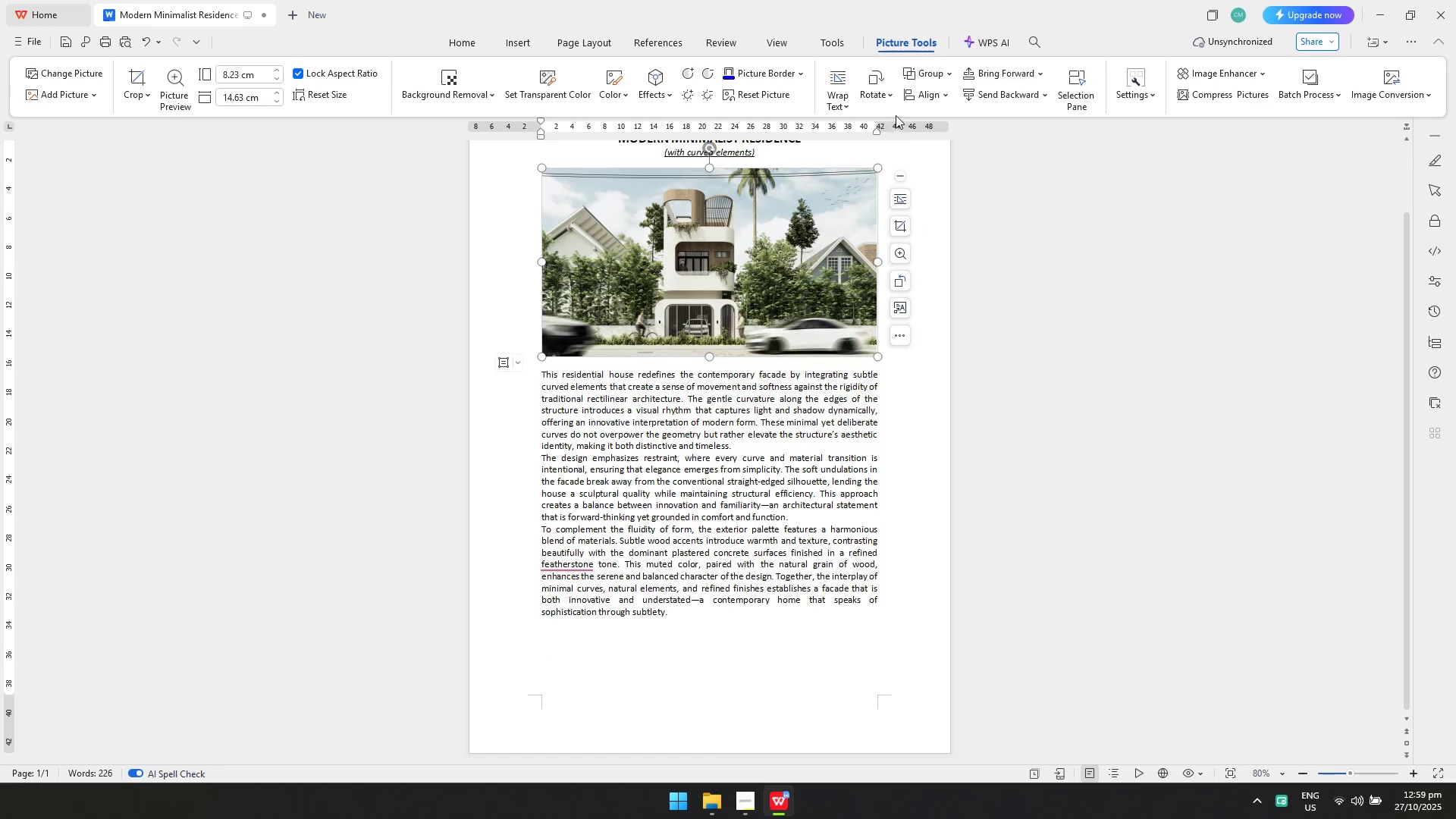 
left_click([909, 102])
 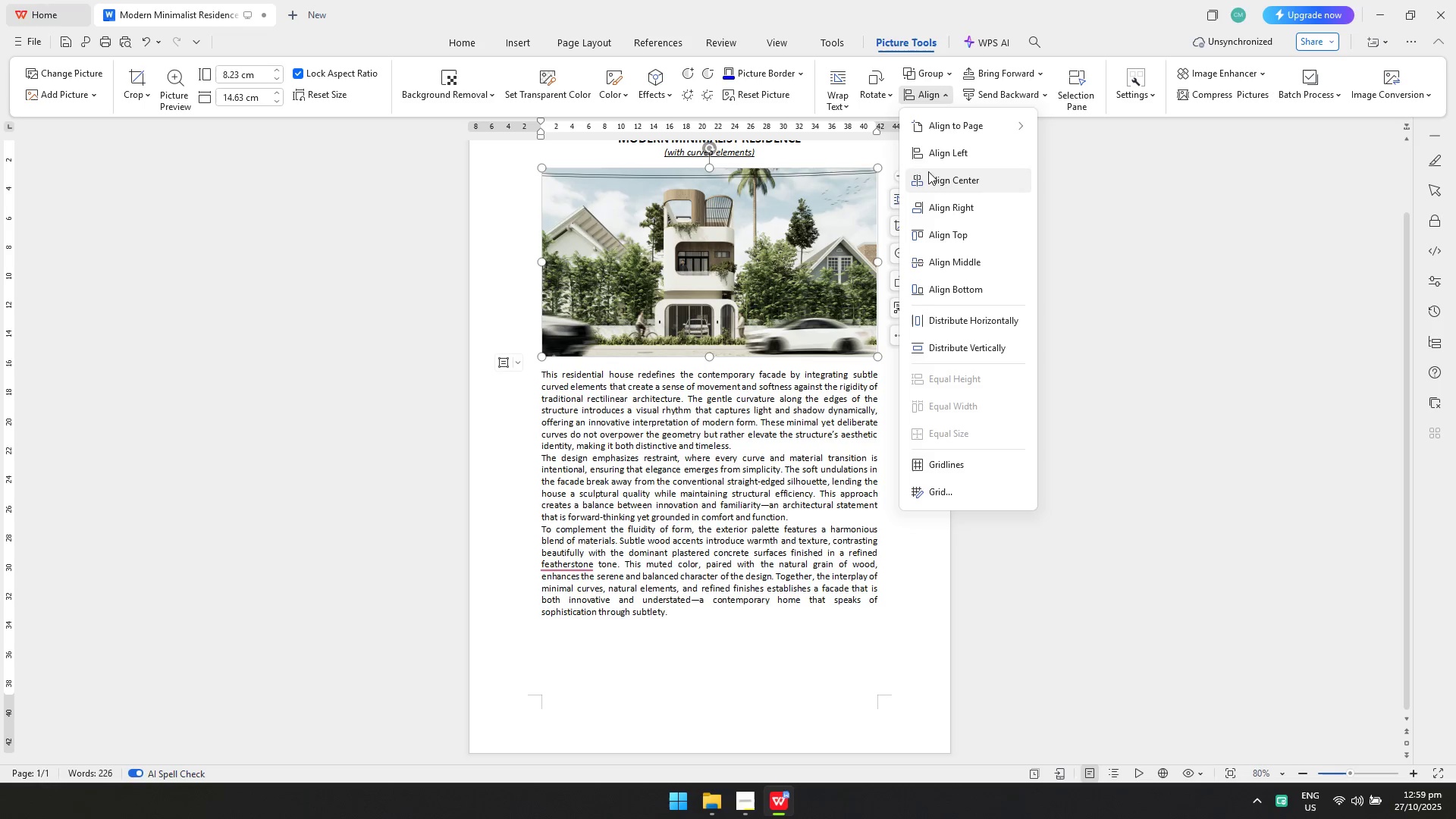 
left_click([930, 177])
 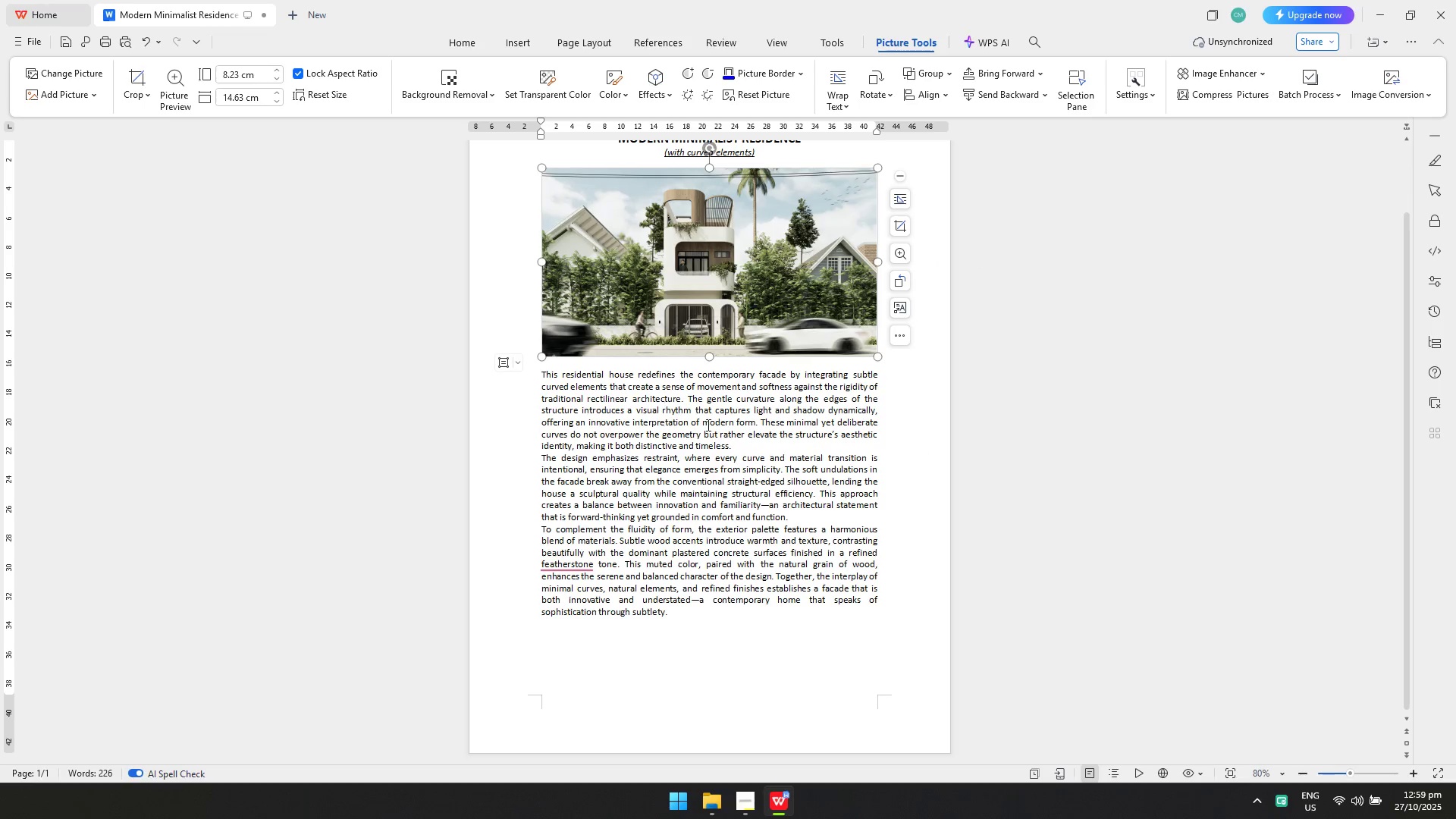 
left_click([745, 441])
 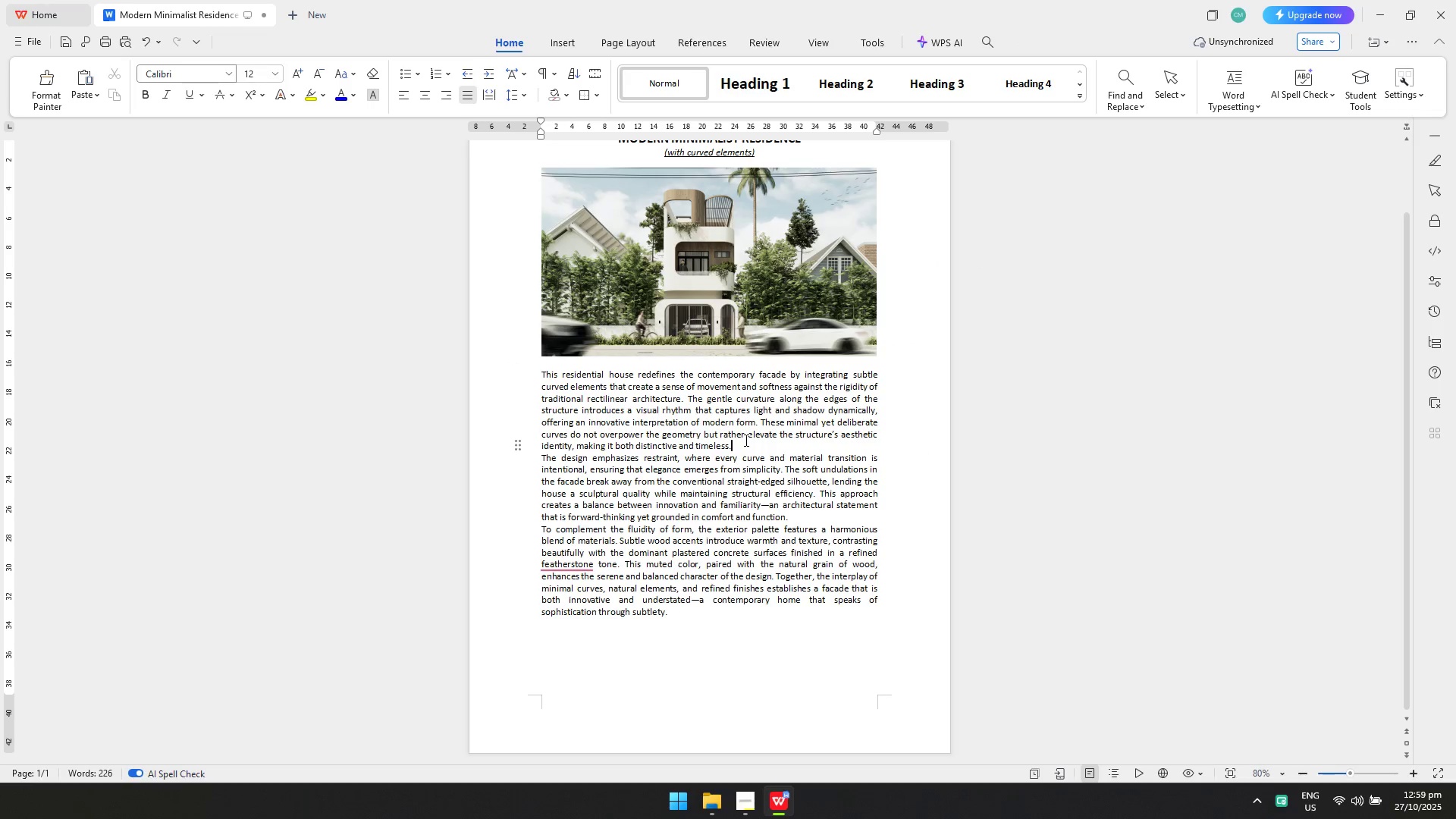 
key(Enter)
 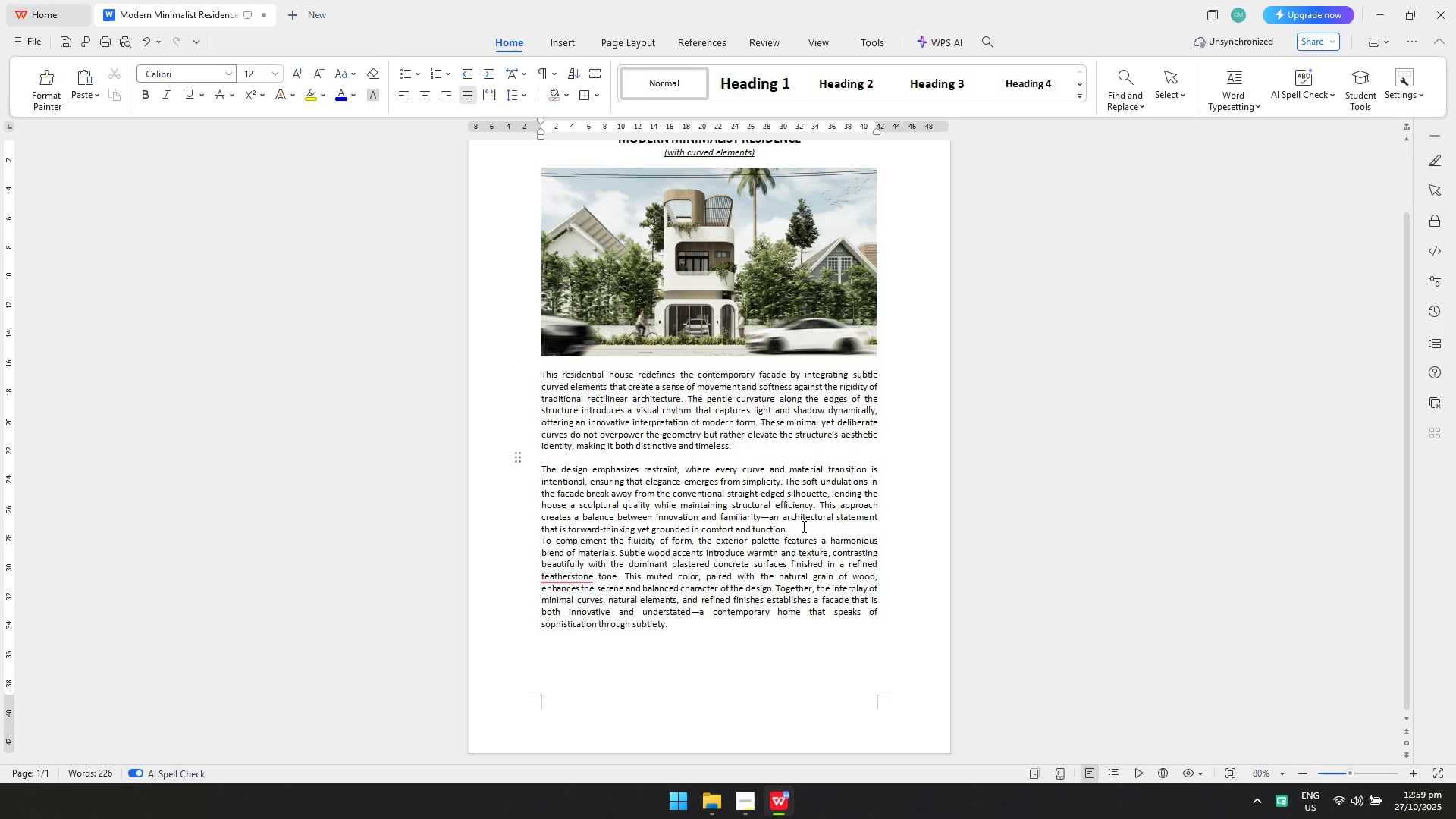 
left_click([803, 527])
 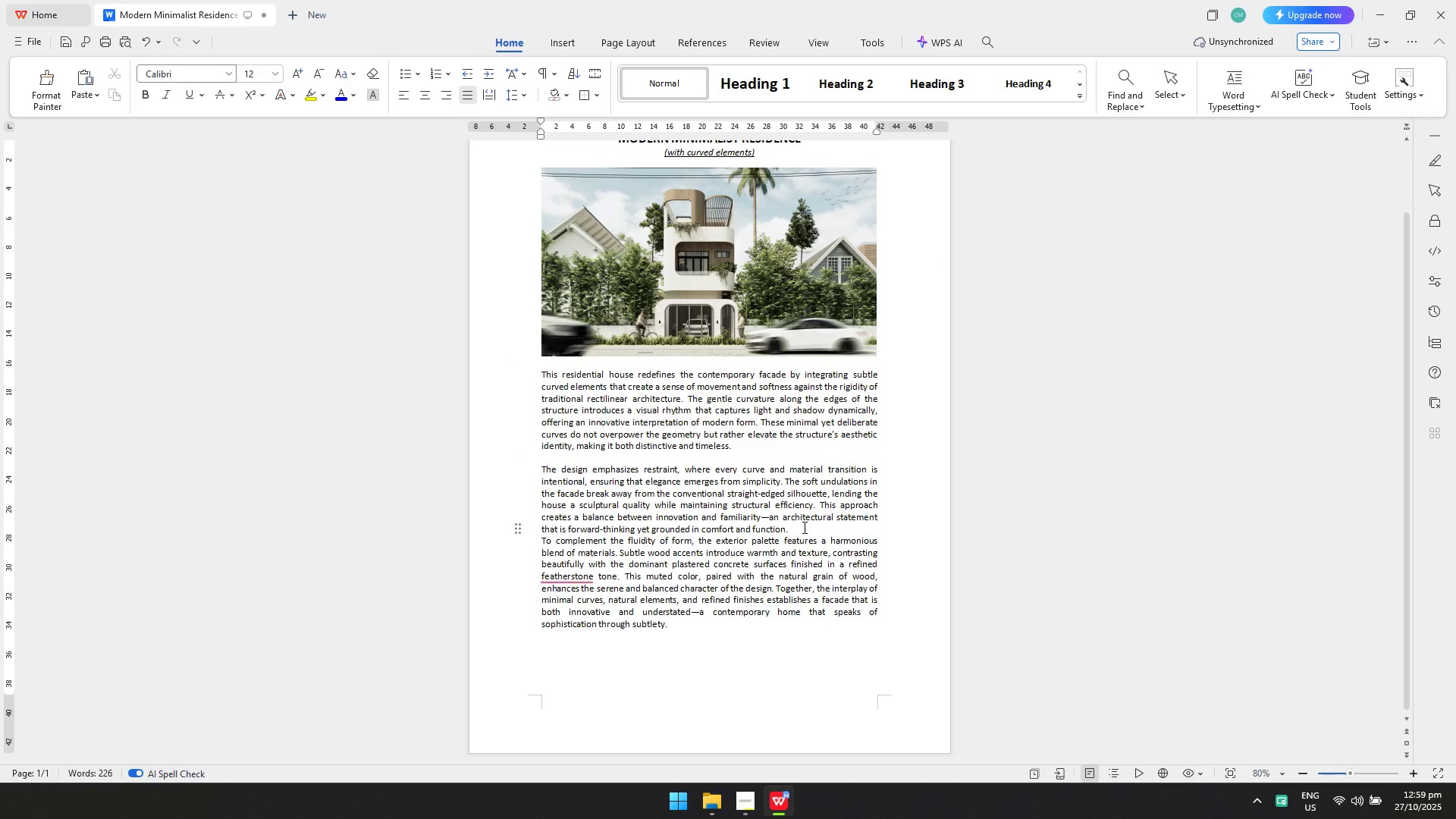 
key(Enter)
 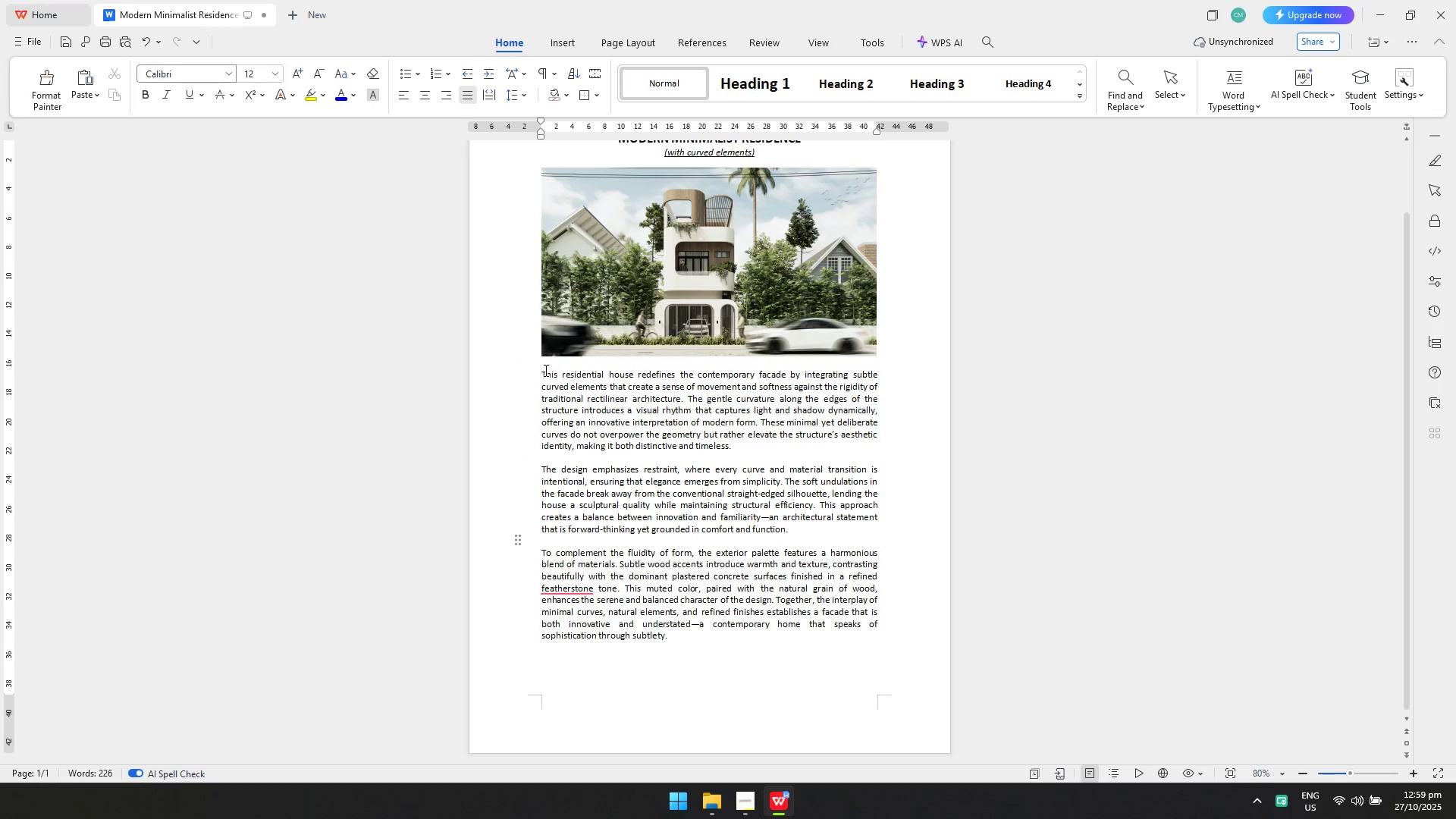 
left_click([540, 371])
 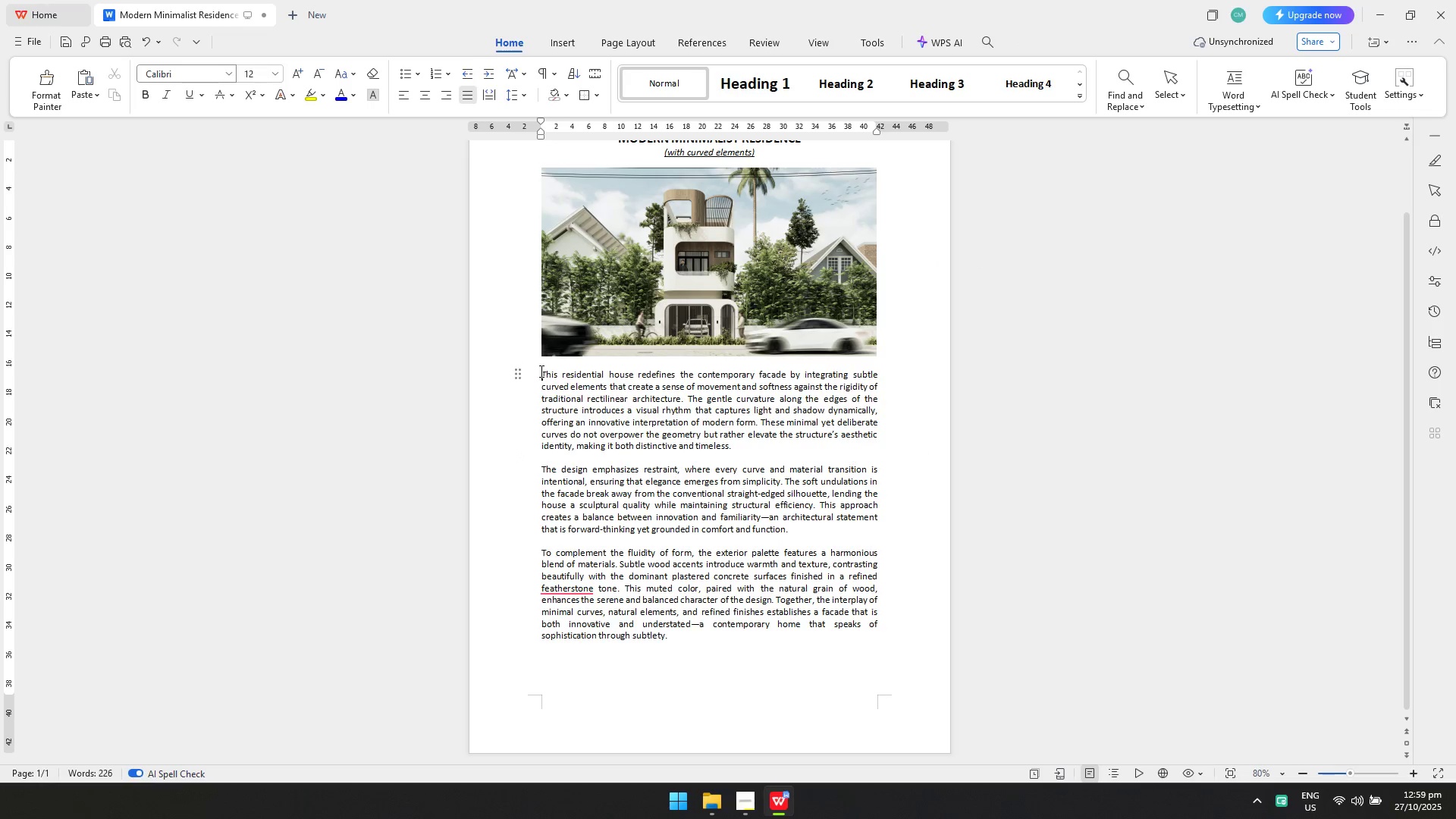 
key(Tab)
 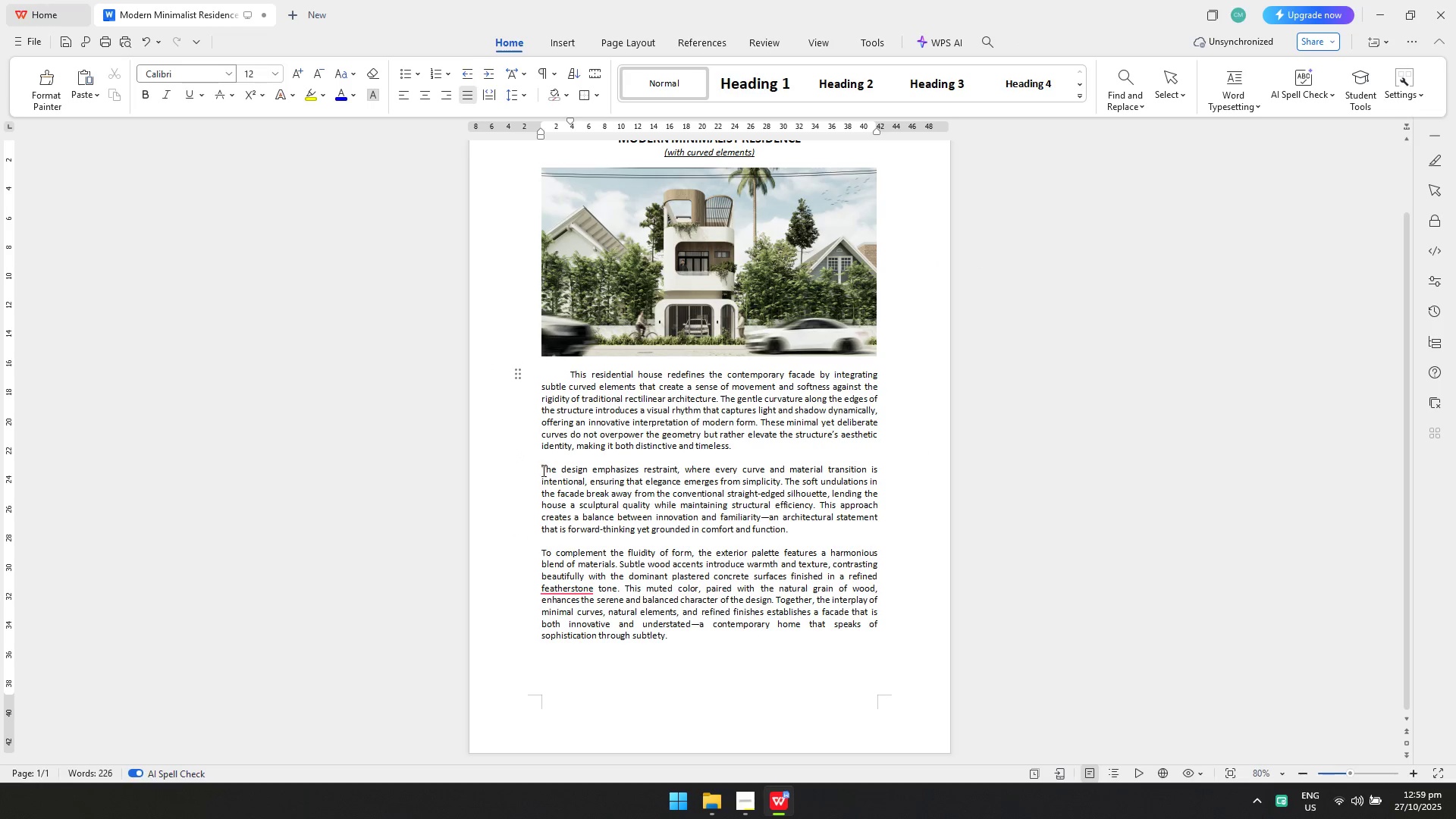 
left_click([541, 469])
 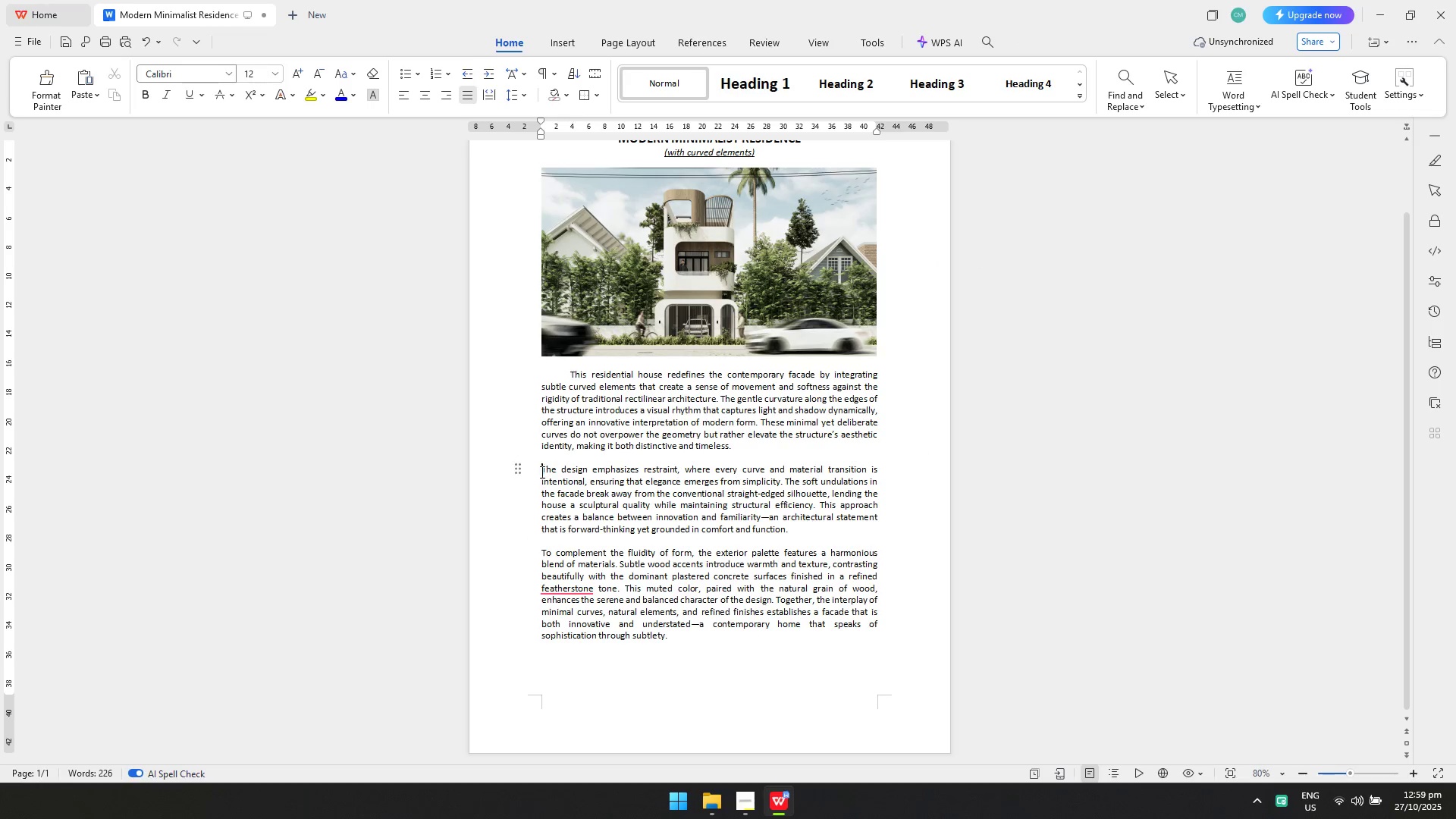 
key(Tab)
 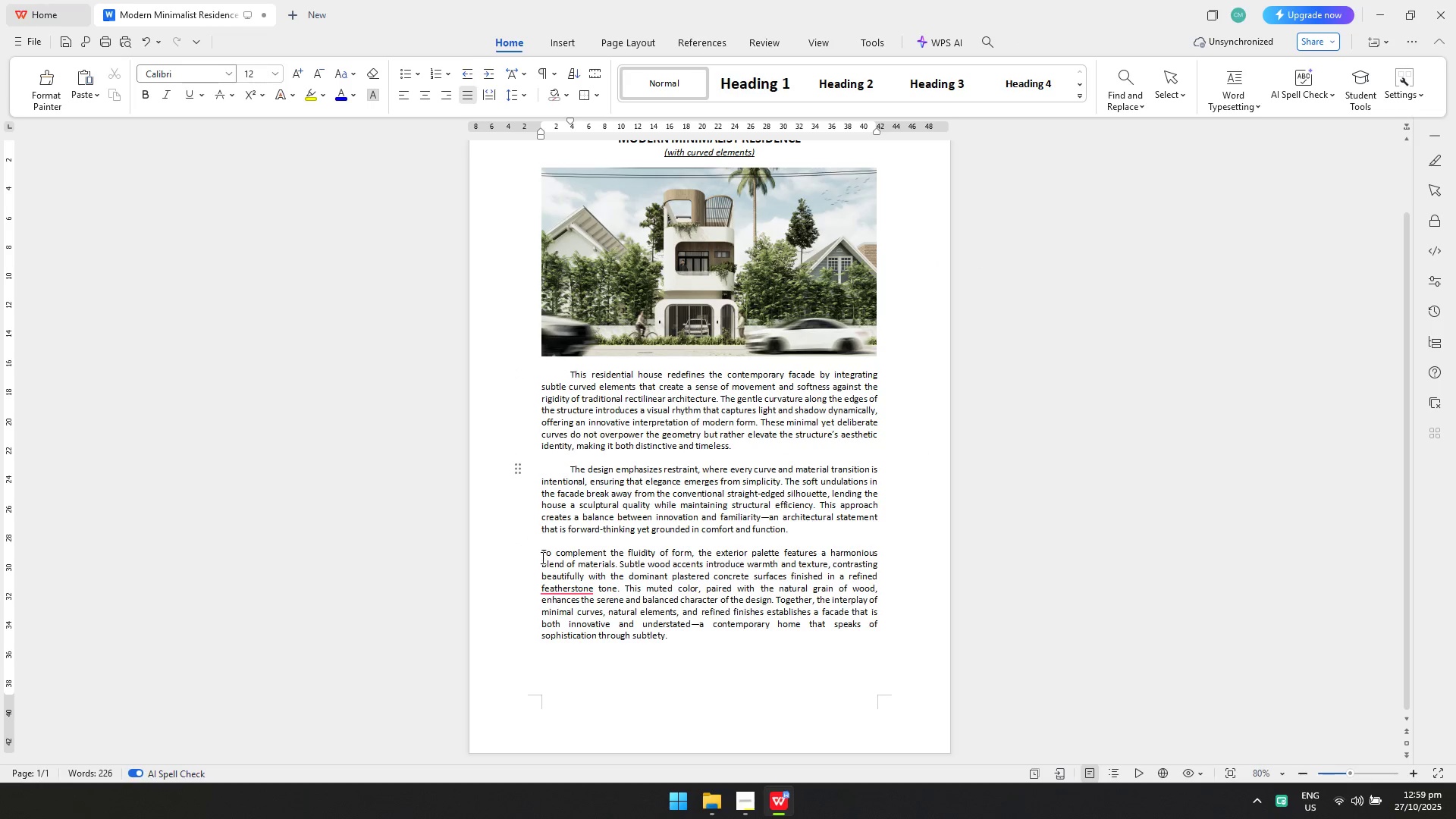 
left_click([541, 557])
 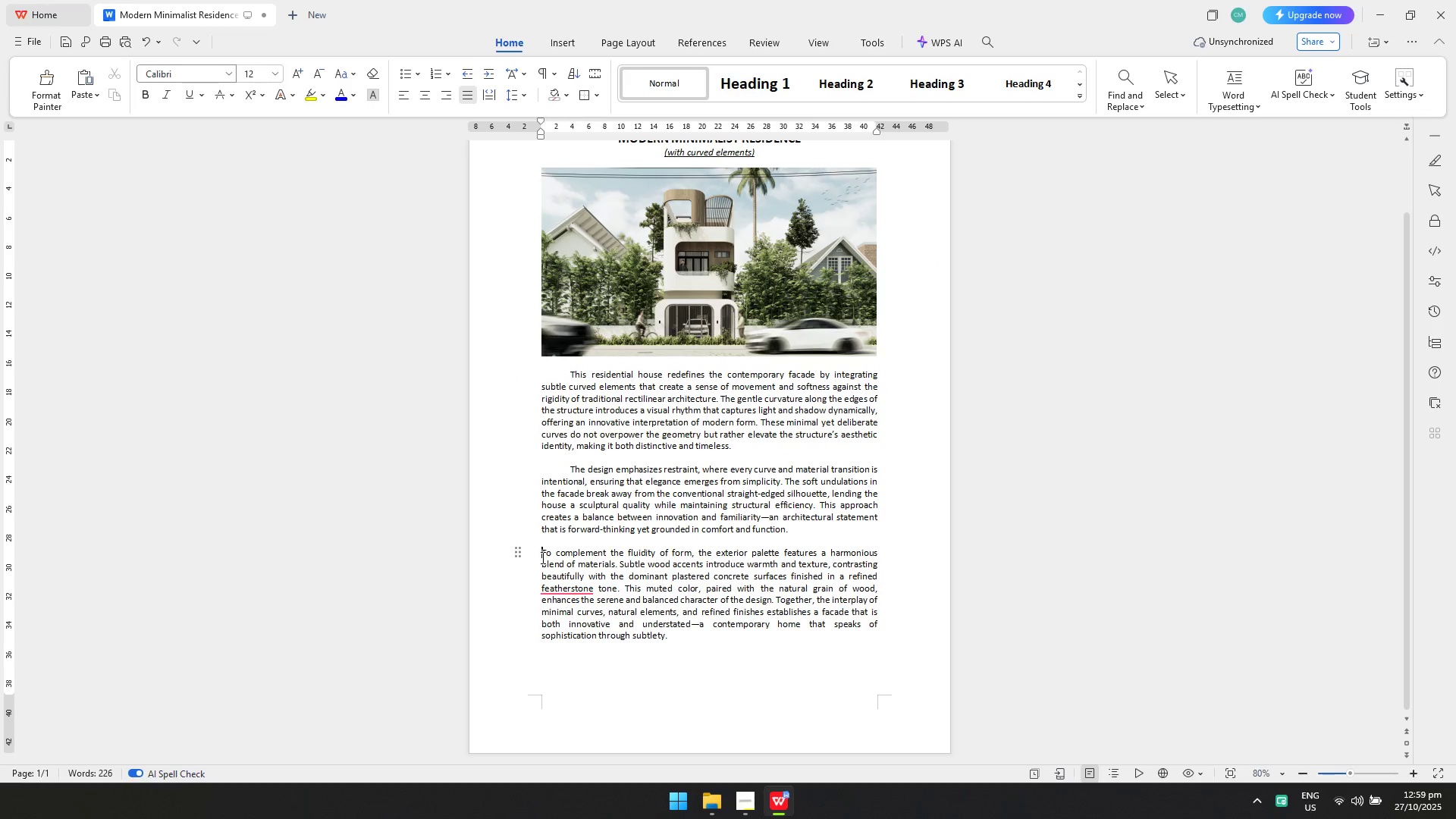 
key(Tab)
 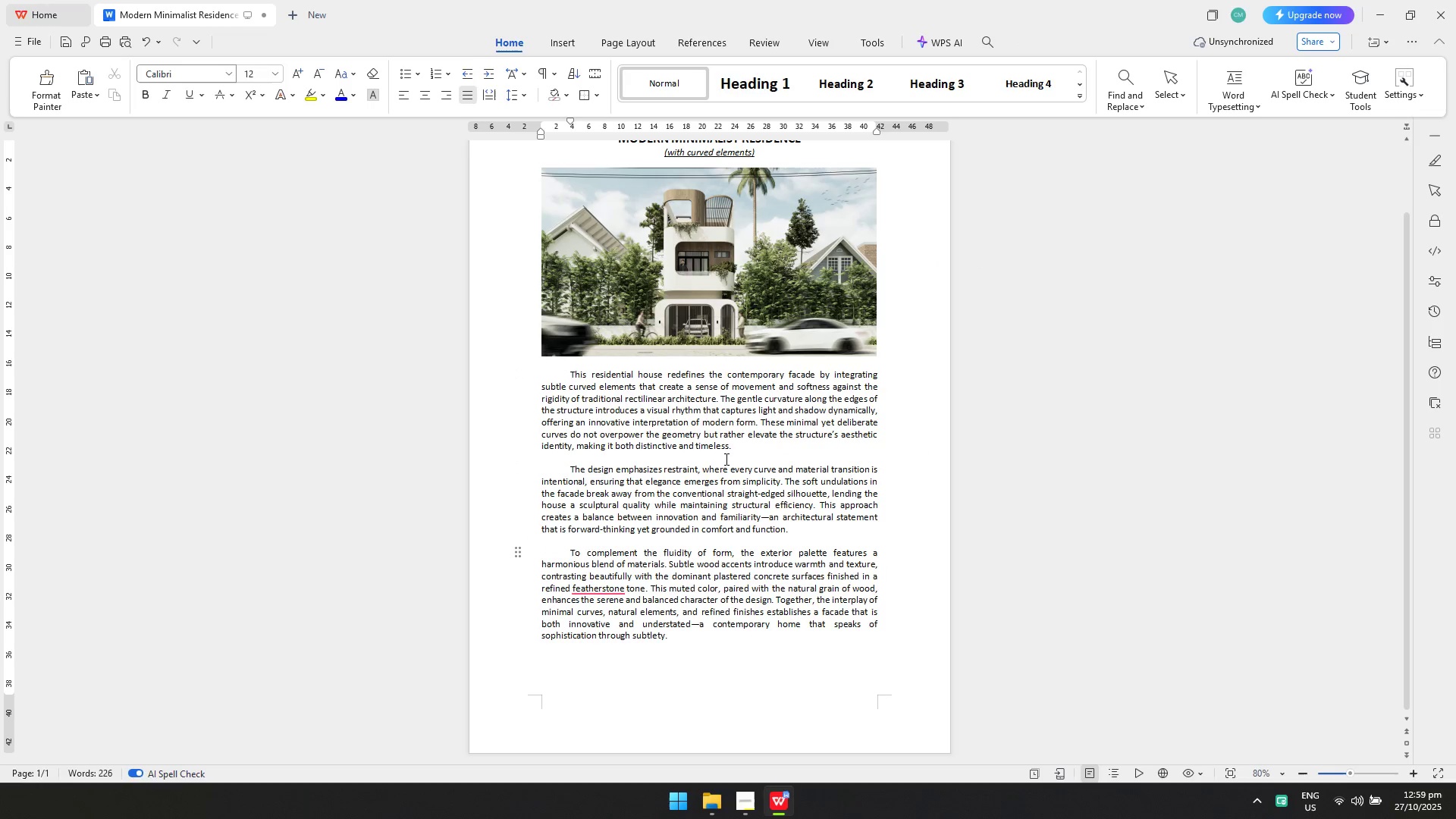 
left_click([742, 445])
 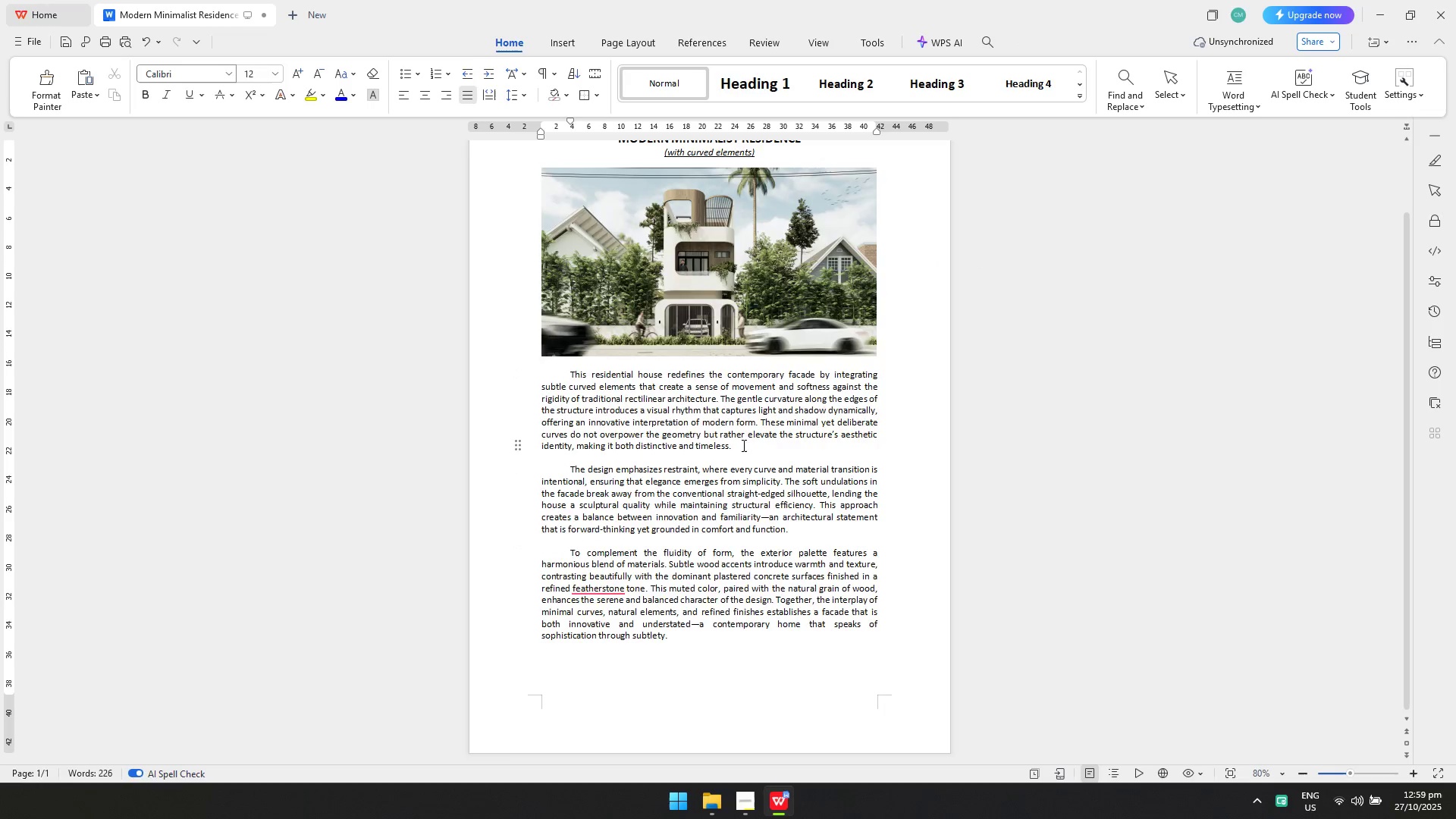 
scroll: coordinate [742, 445], scroll_direction: up, amount: 1.0
 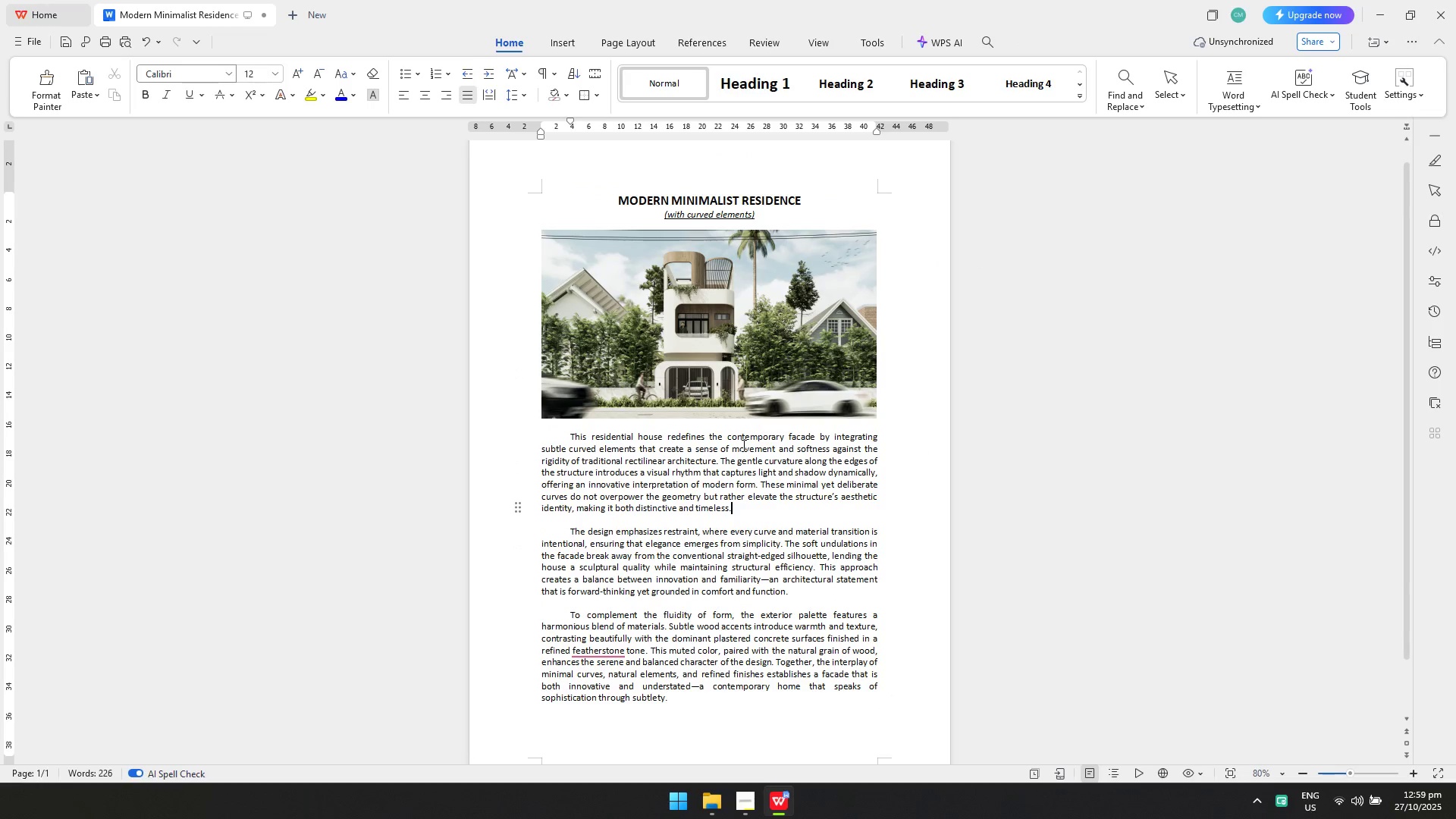 
key(Control+ControlLeft)
 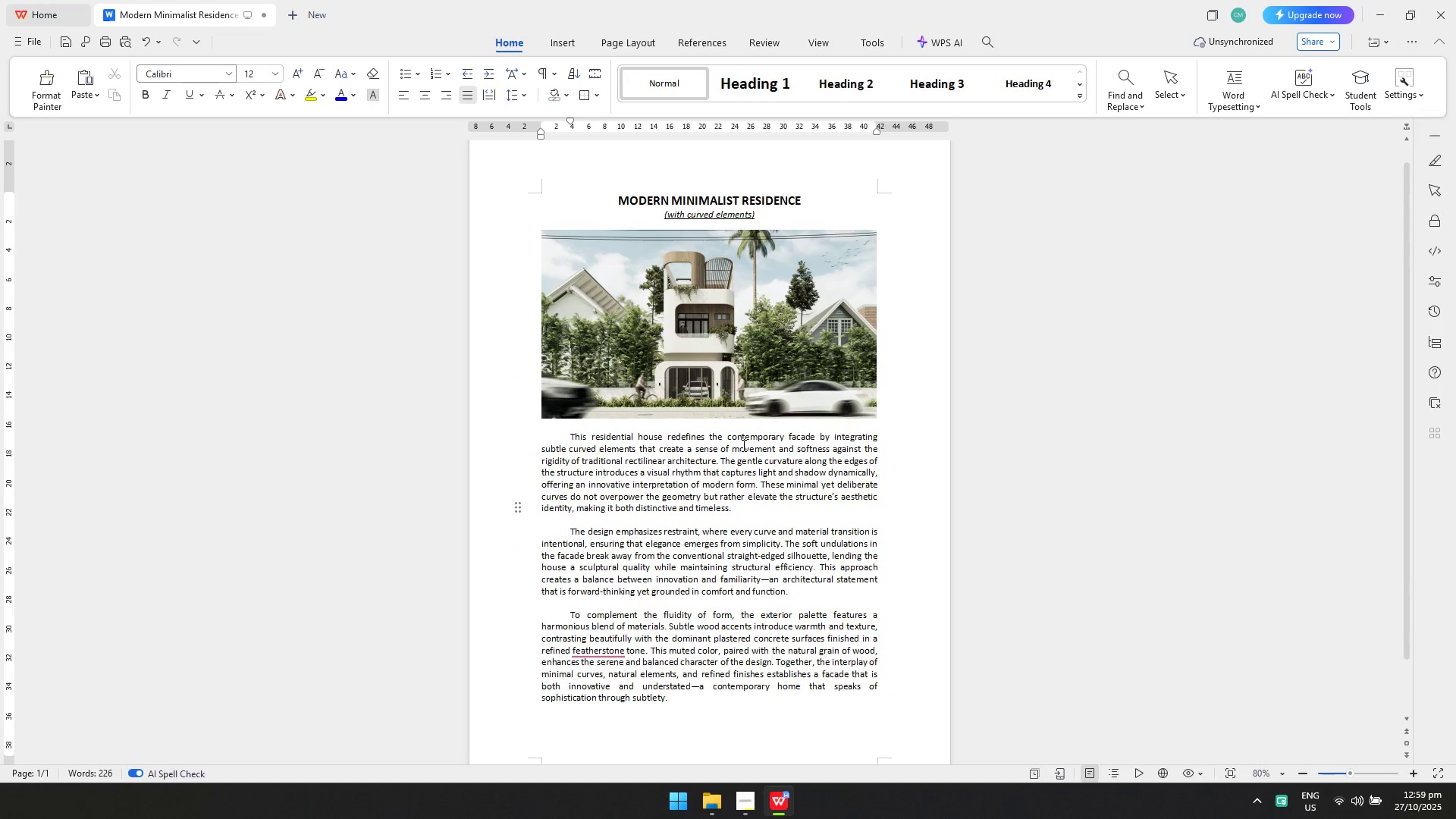 
key(Control+S)
 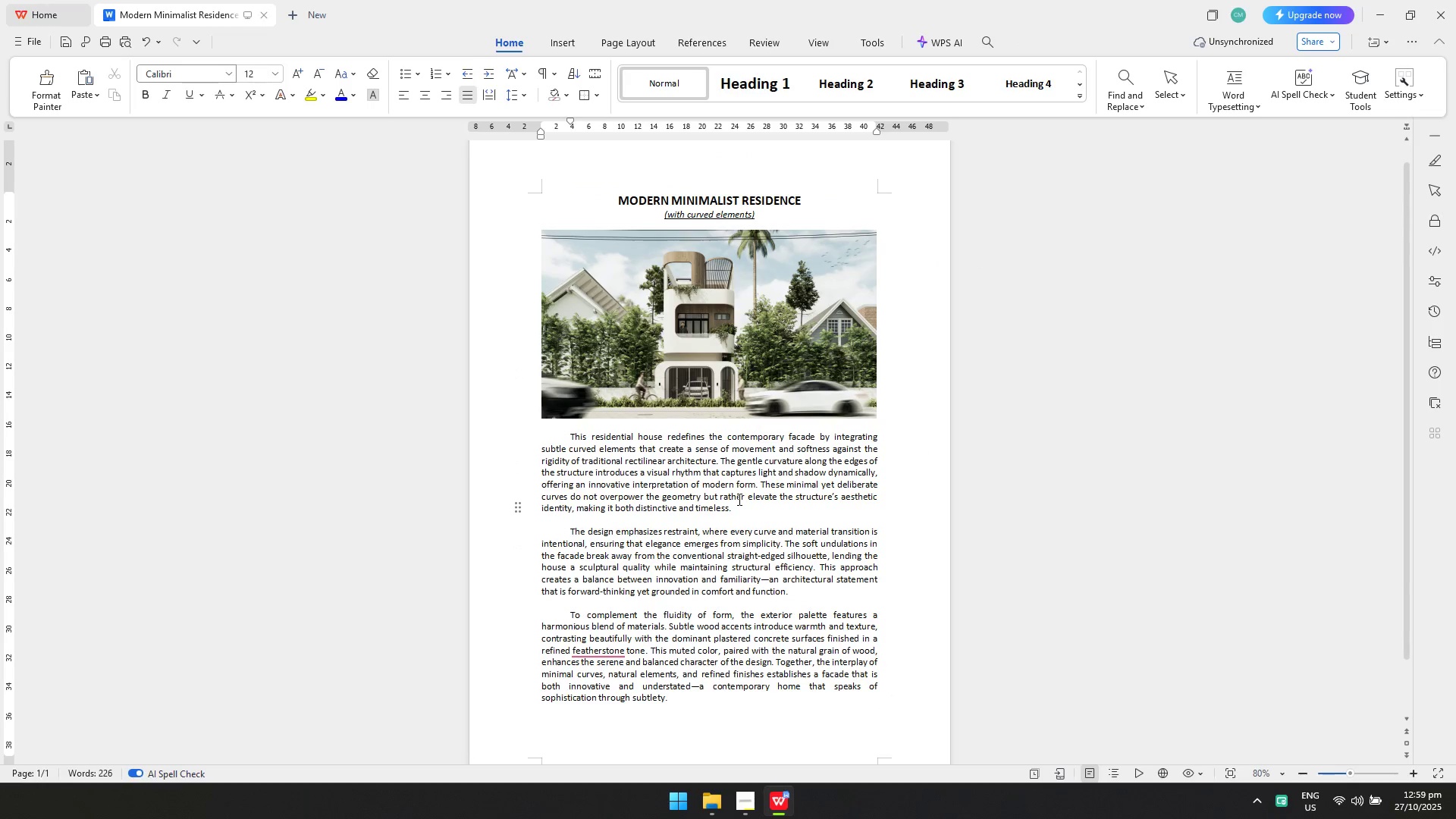 
key(Control+ControlLeft)
 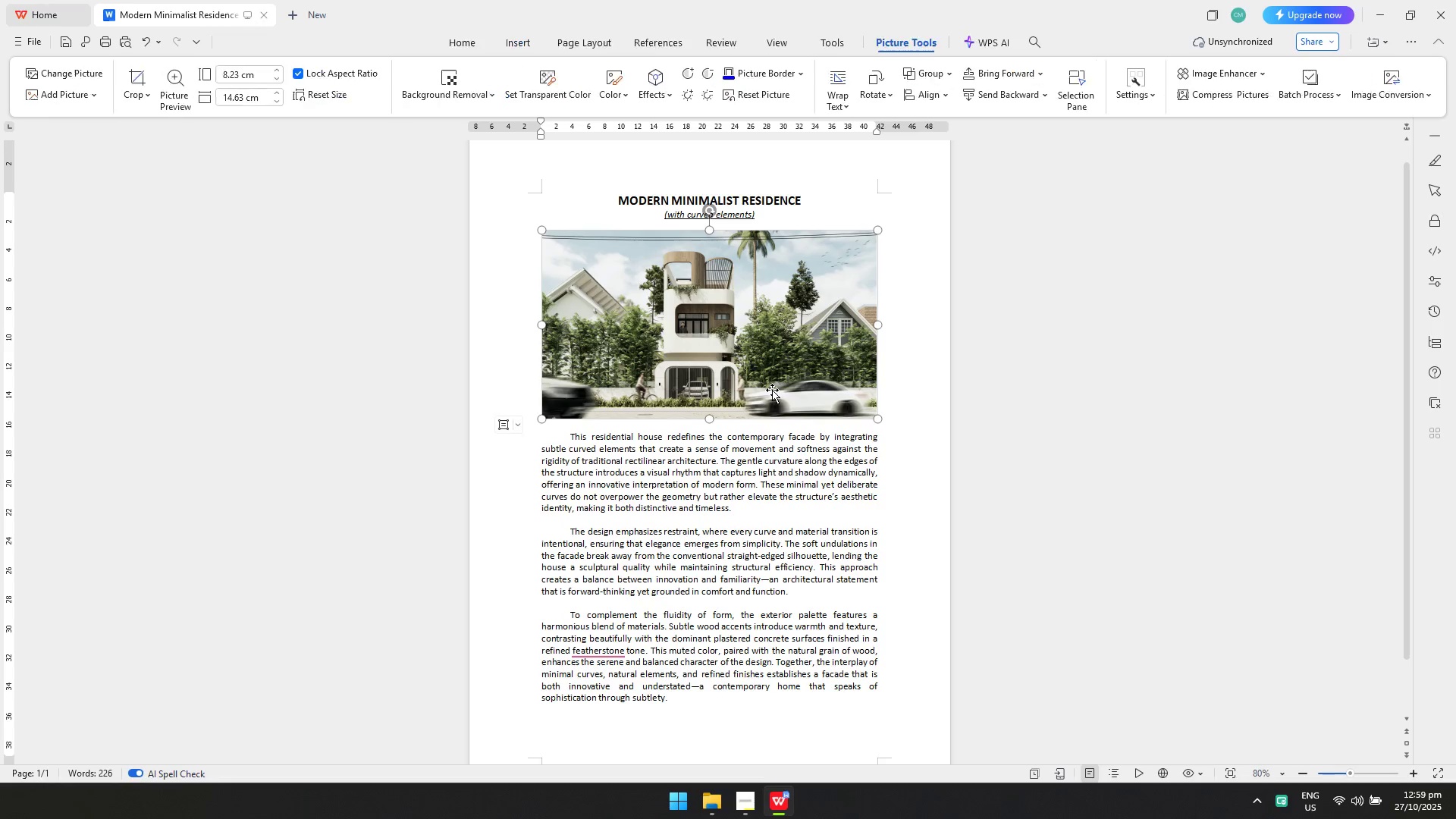 
left_click([772, 390])
 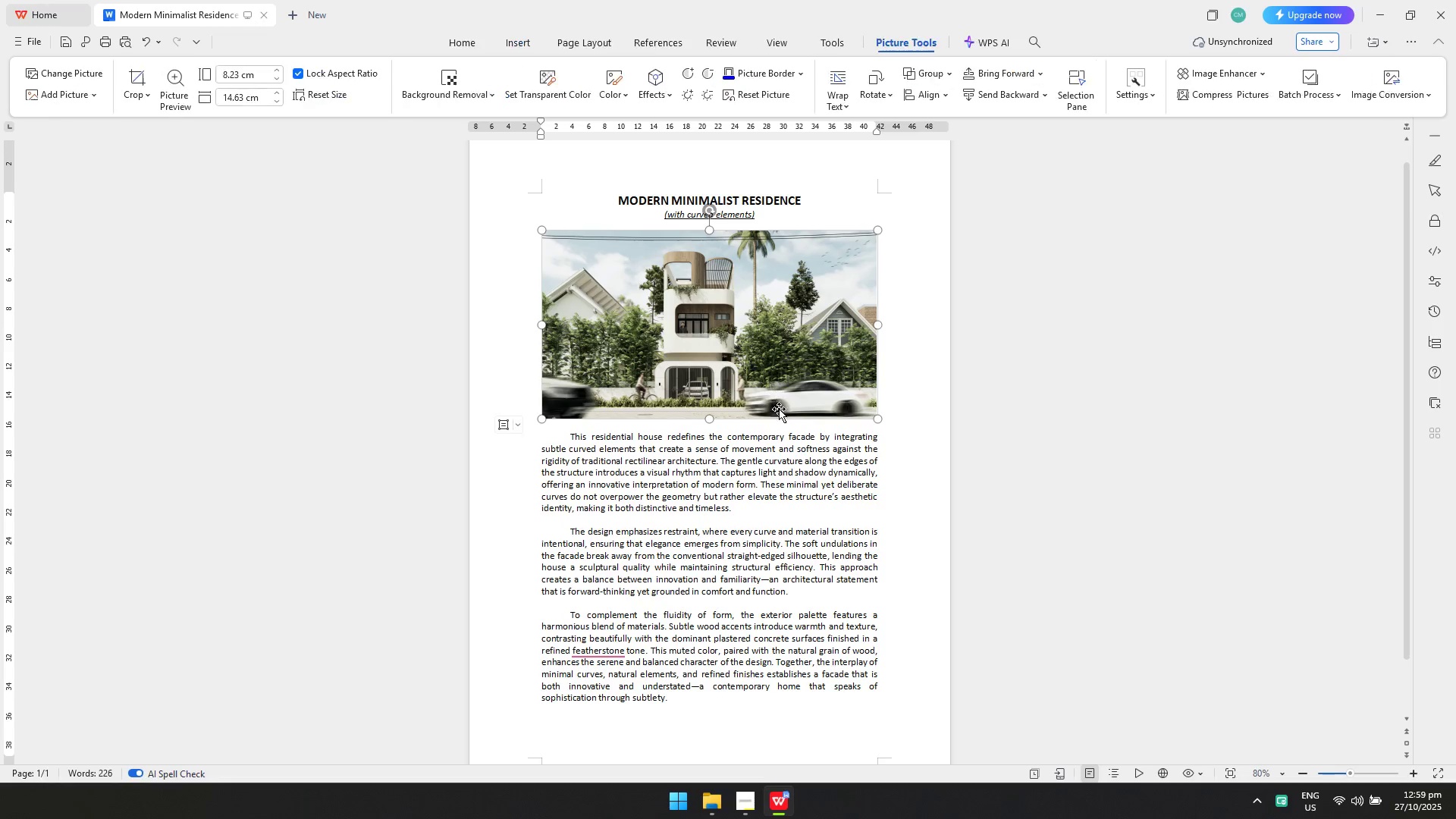 
key(Control+C)
 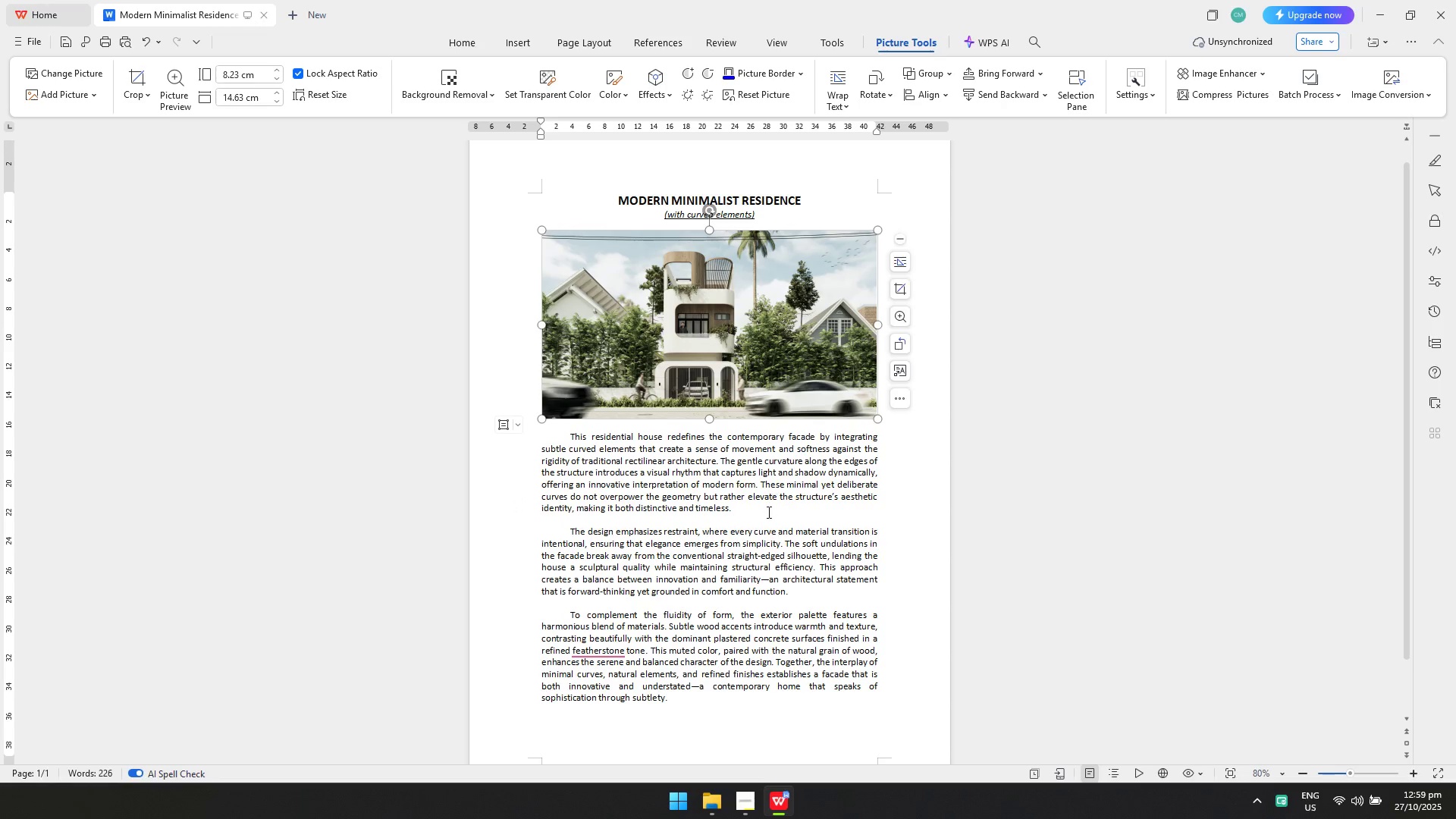 
left_click([767, 513])
 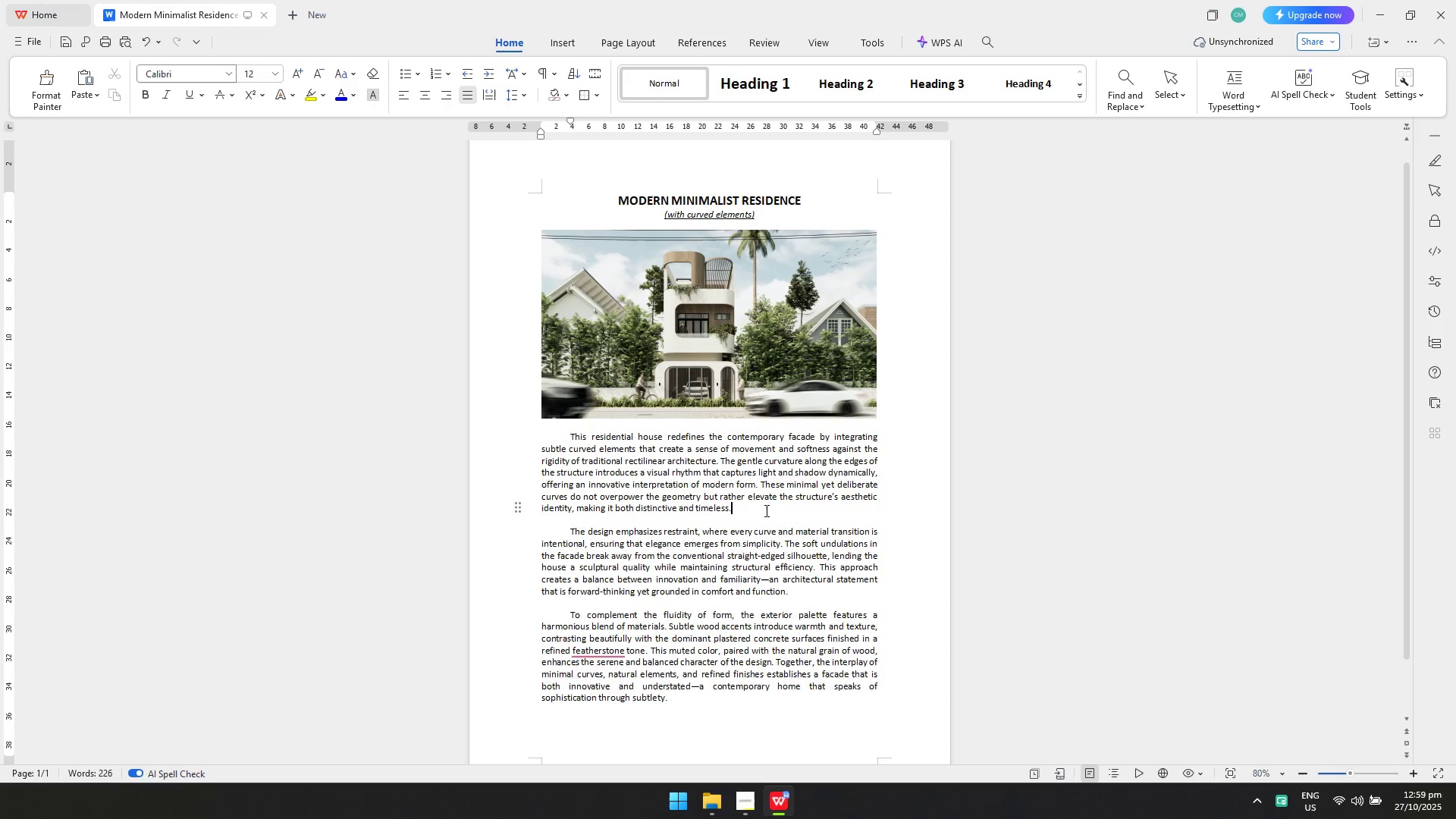 
key(Shift+ShiftRight)
 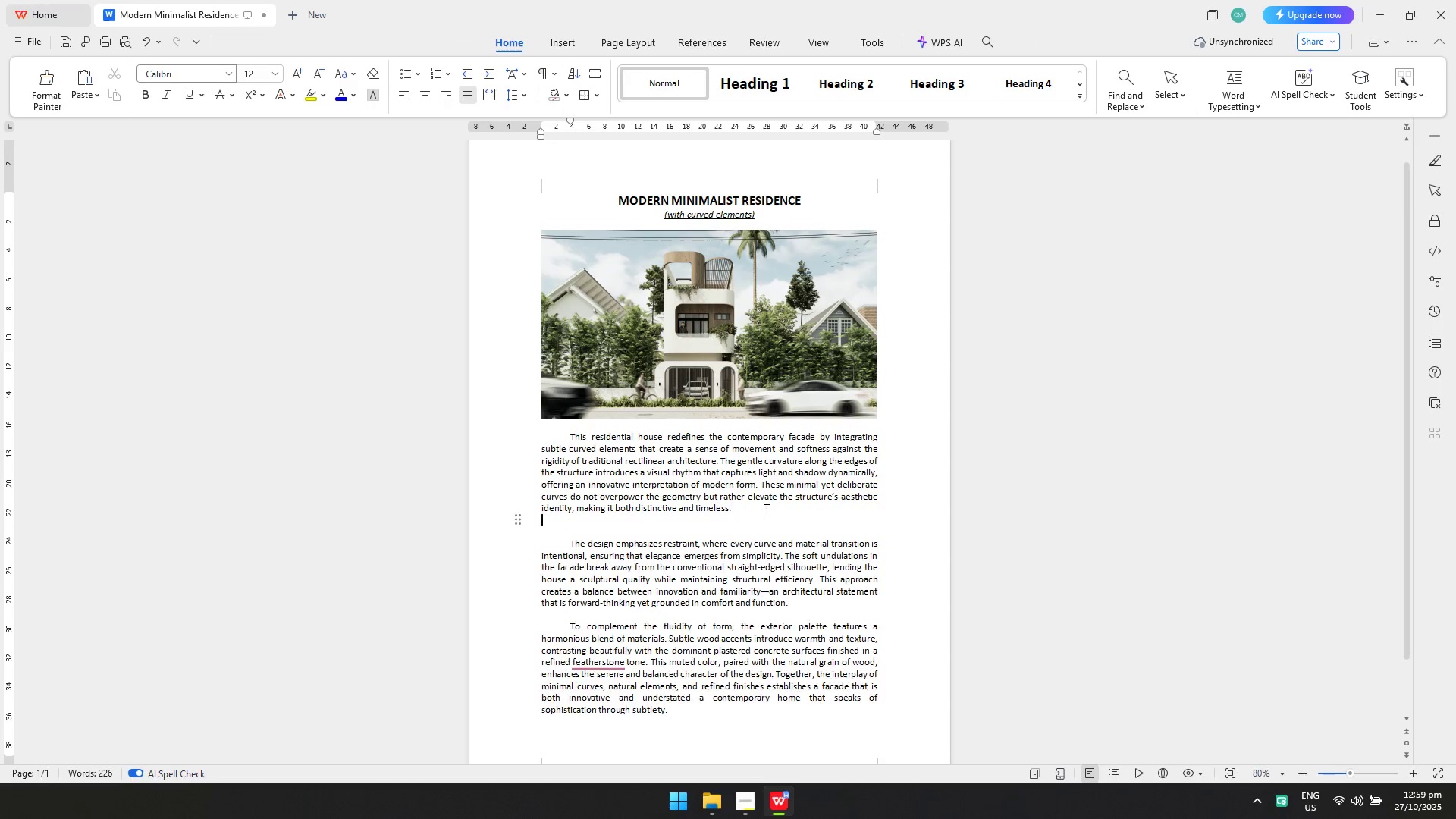 
key(Shift+Enter)
 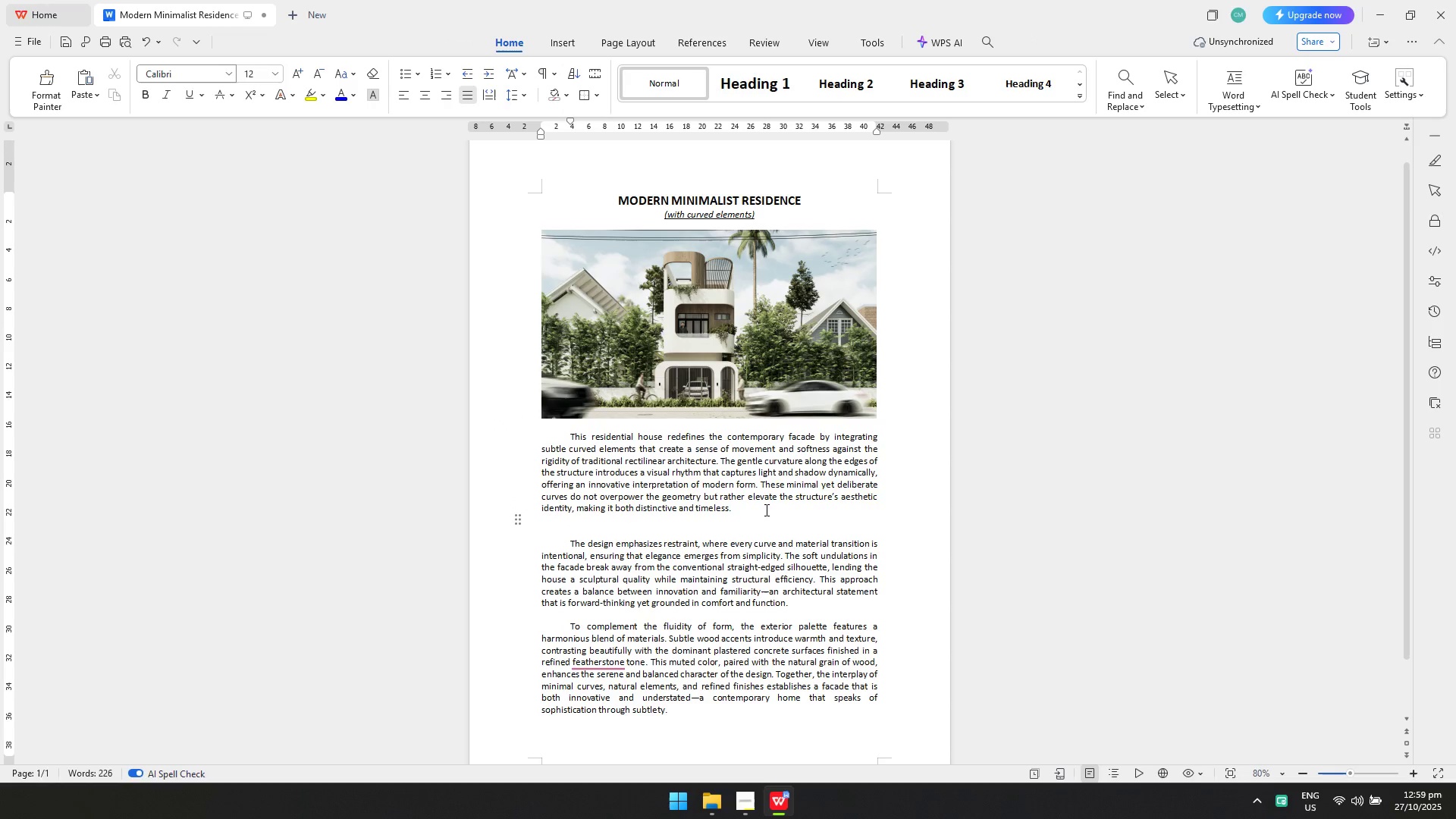 
key(Shift+ShiftRight)
 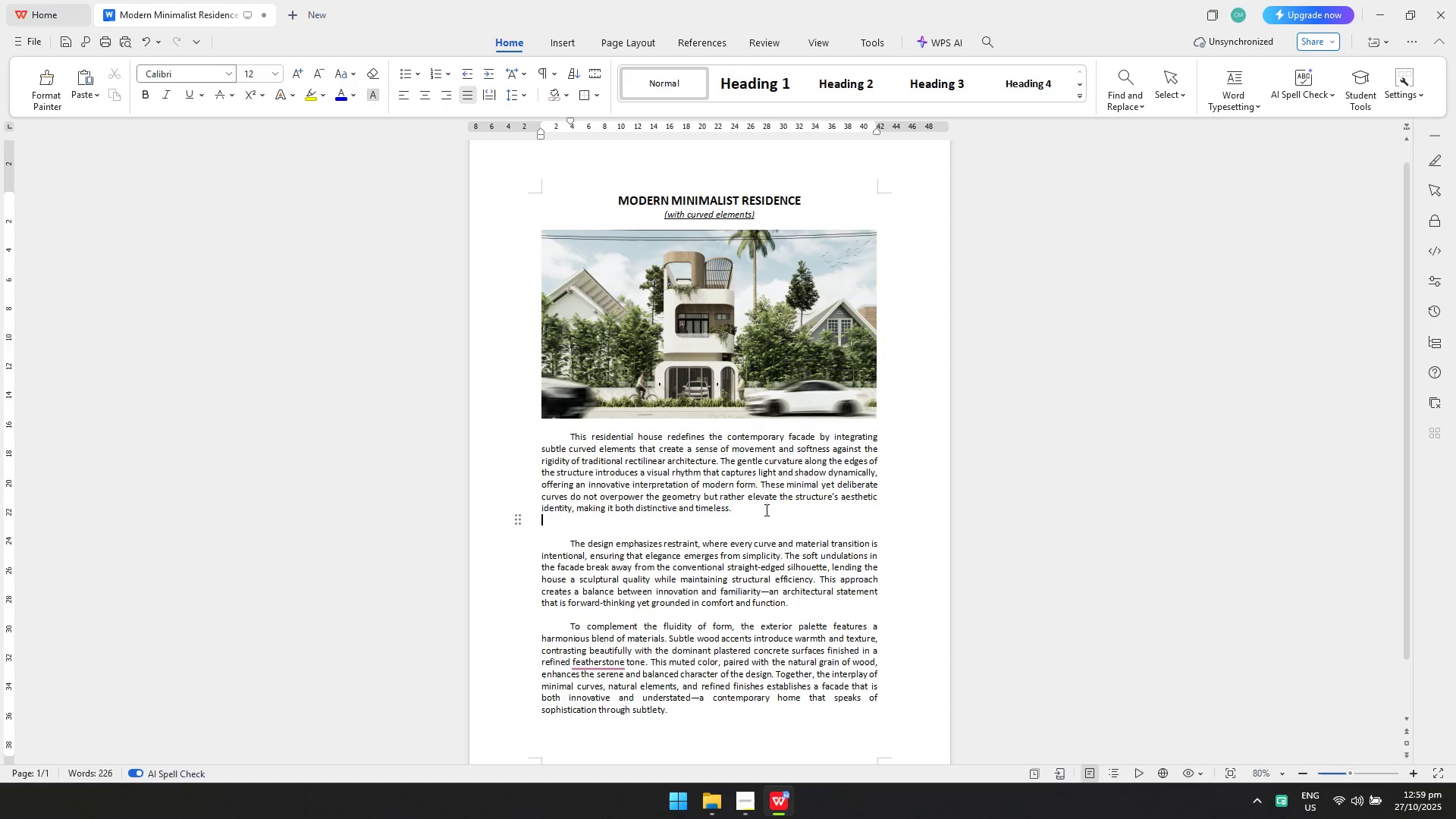 
key(Enter)
 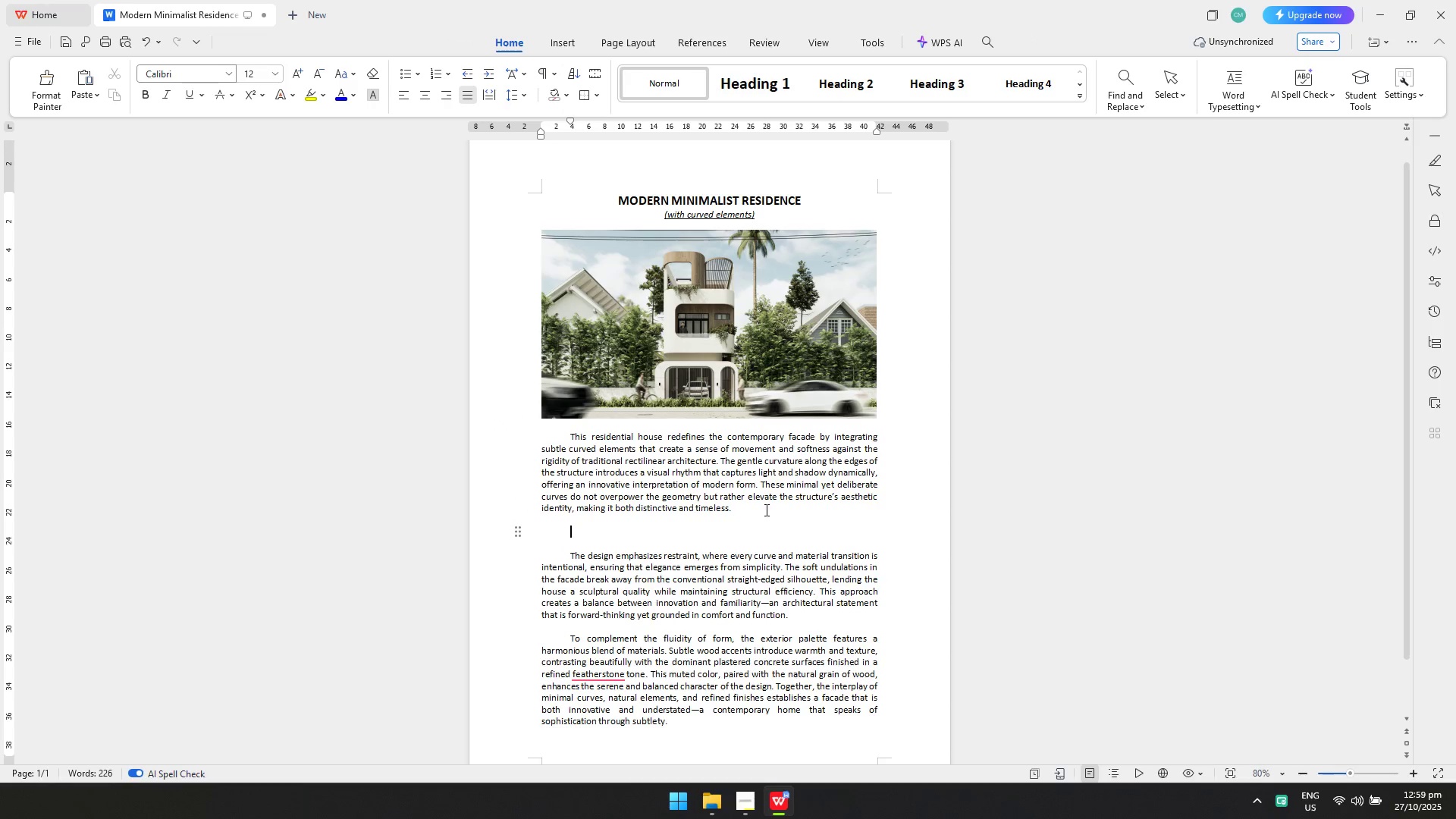 
key(Control+ControlLeft)
 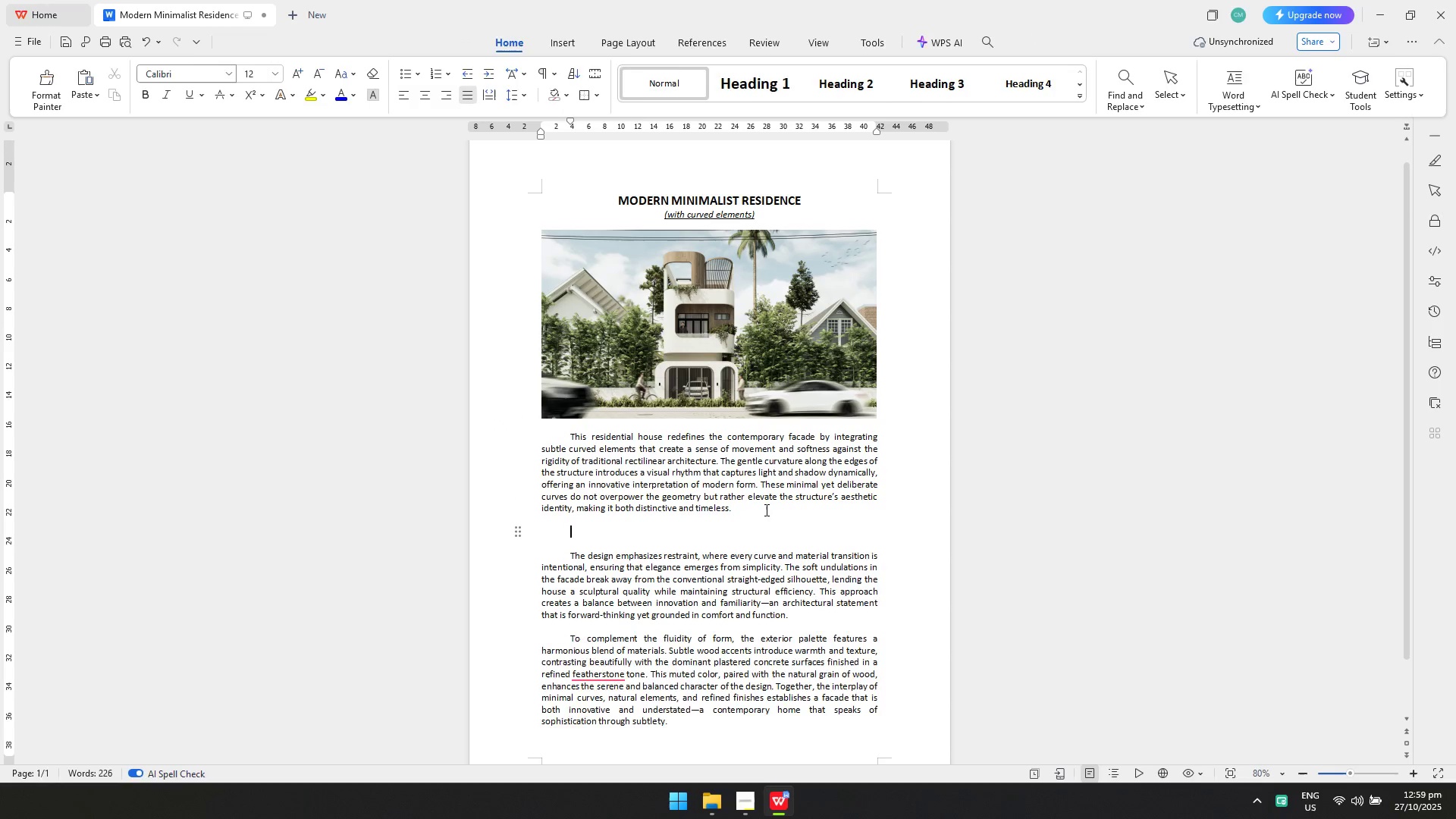 
key(Control+V)
 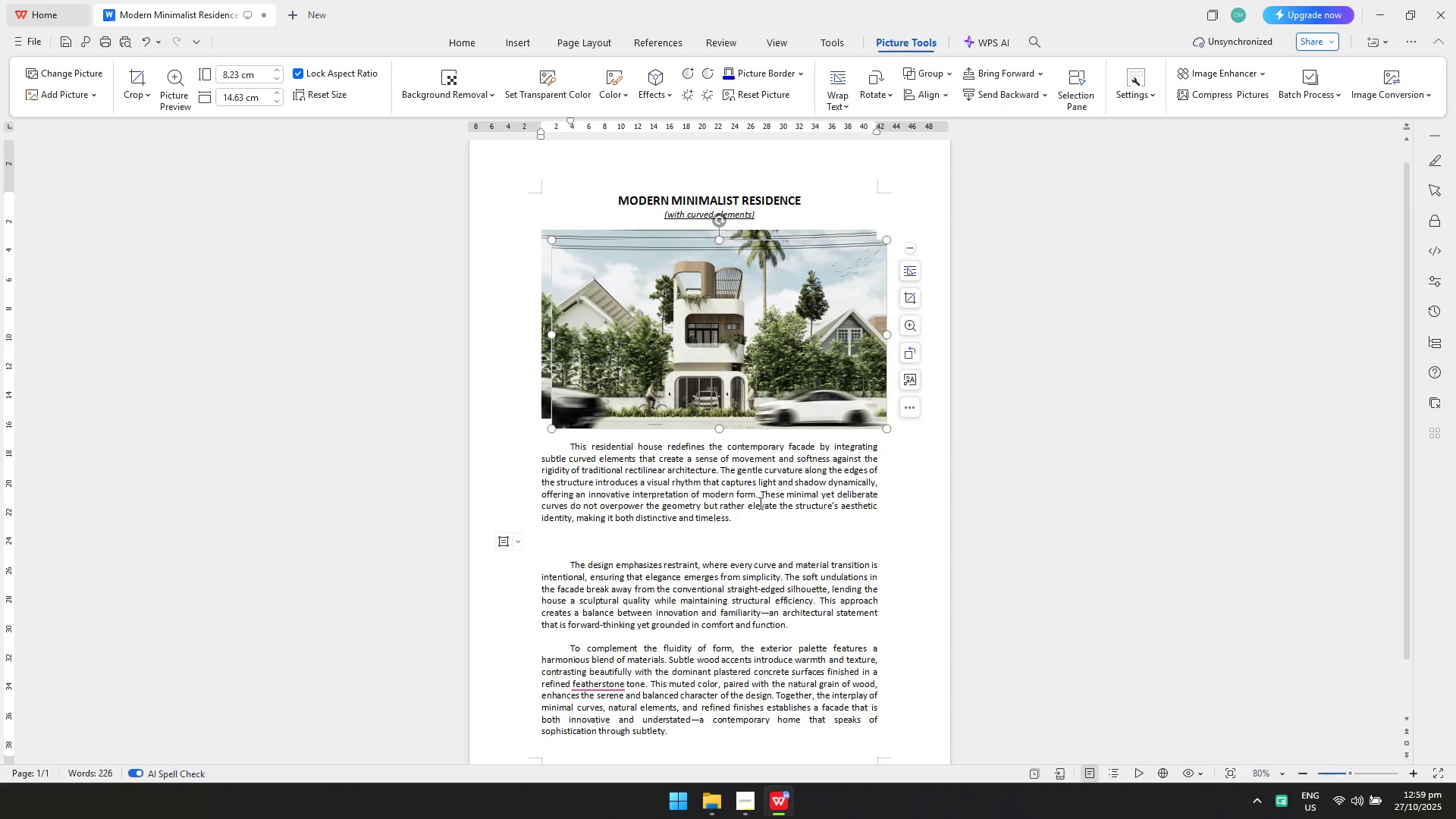 
left_click_drag(start_coordinate=[719, 381], to_coordinate=[708, 642])
 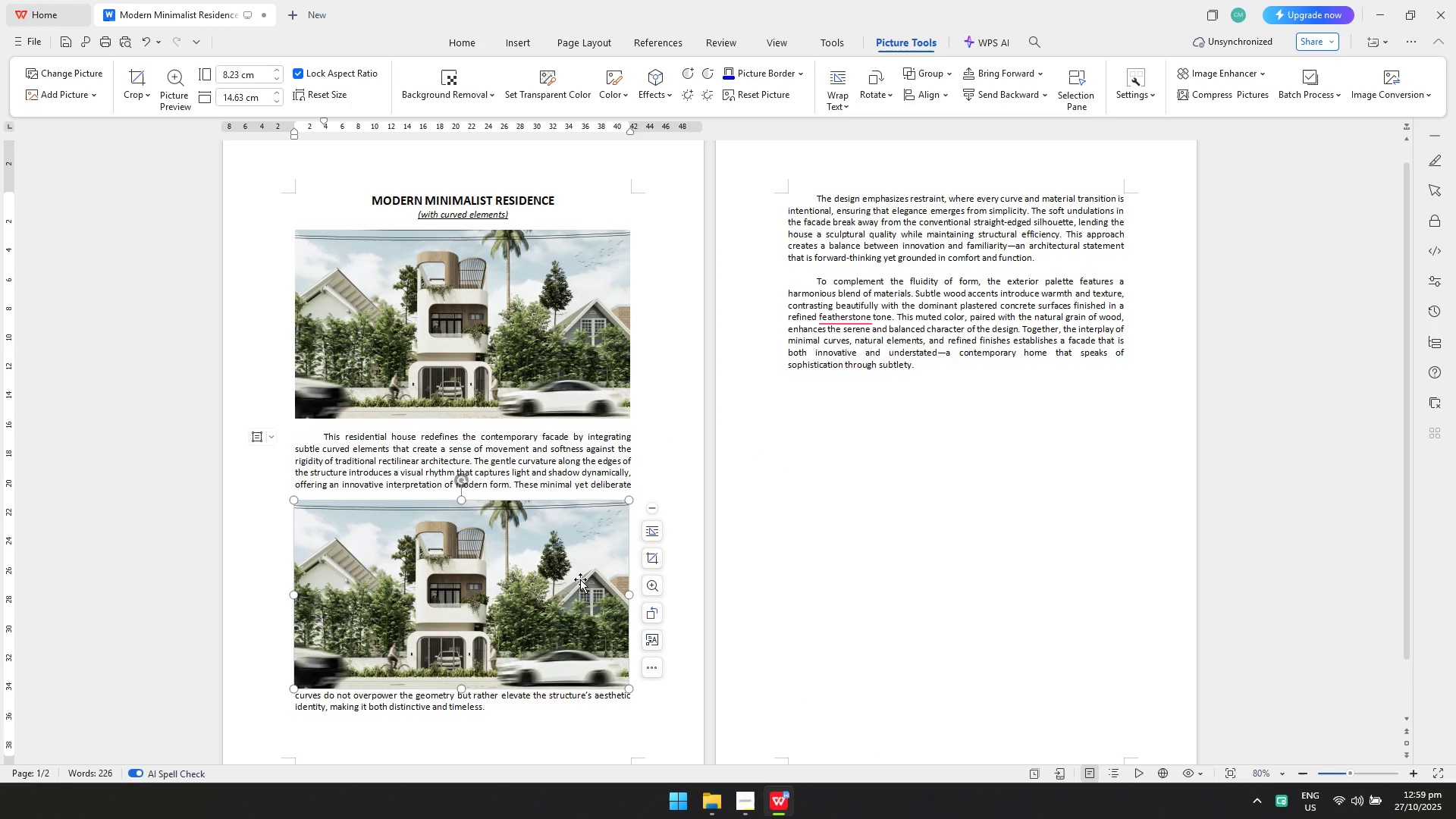 
left_click_drag(start_coordinate=[578, 579], to_coordinate=[576, 594])
 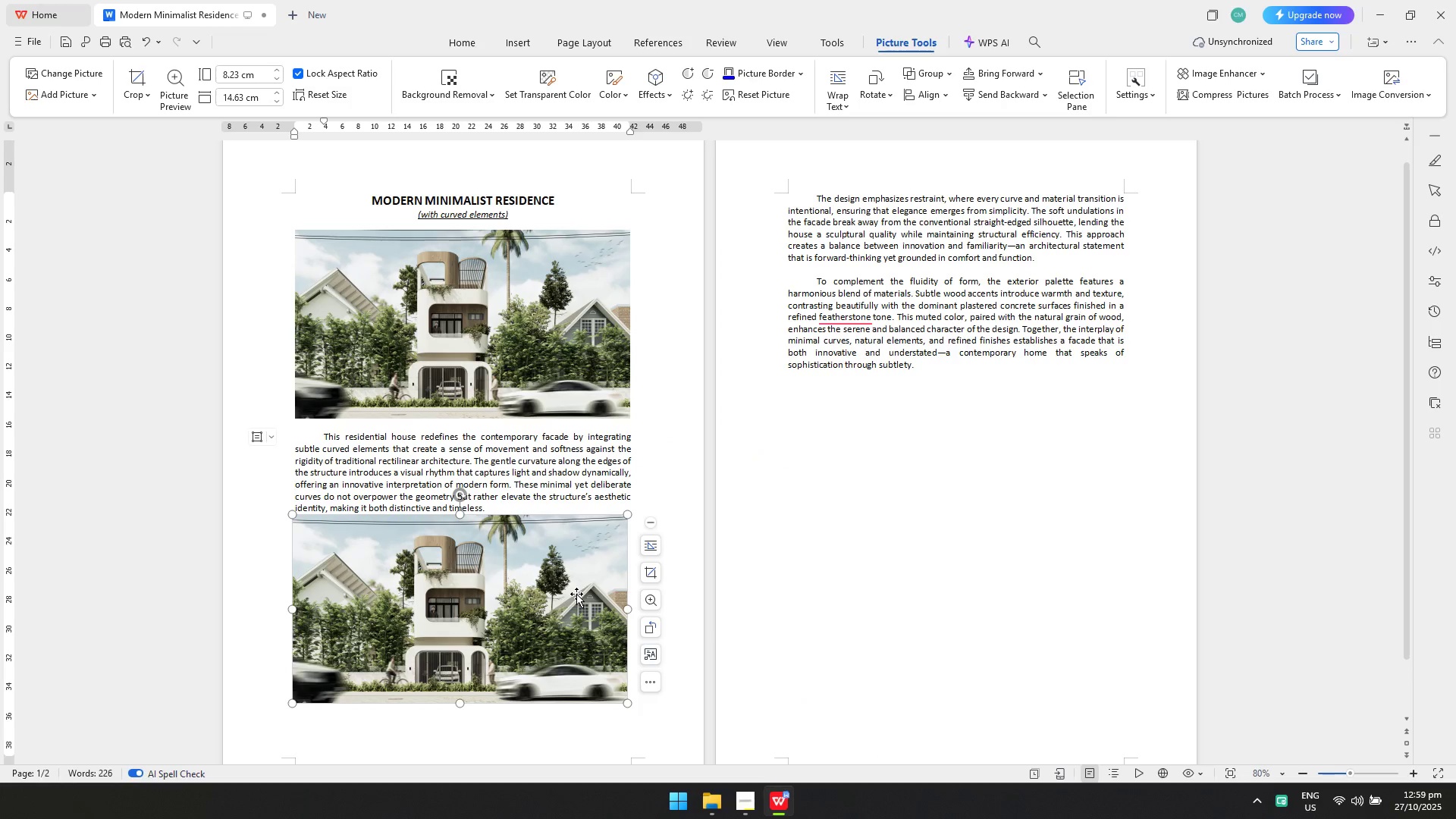 
left_click_drag(start_coordinate=[576, 594], to_coordinate=[578, 601])
 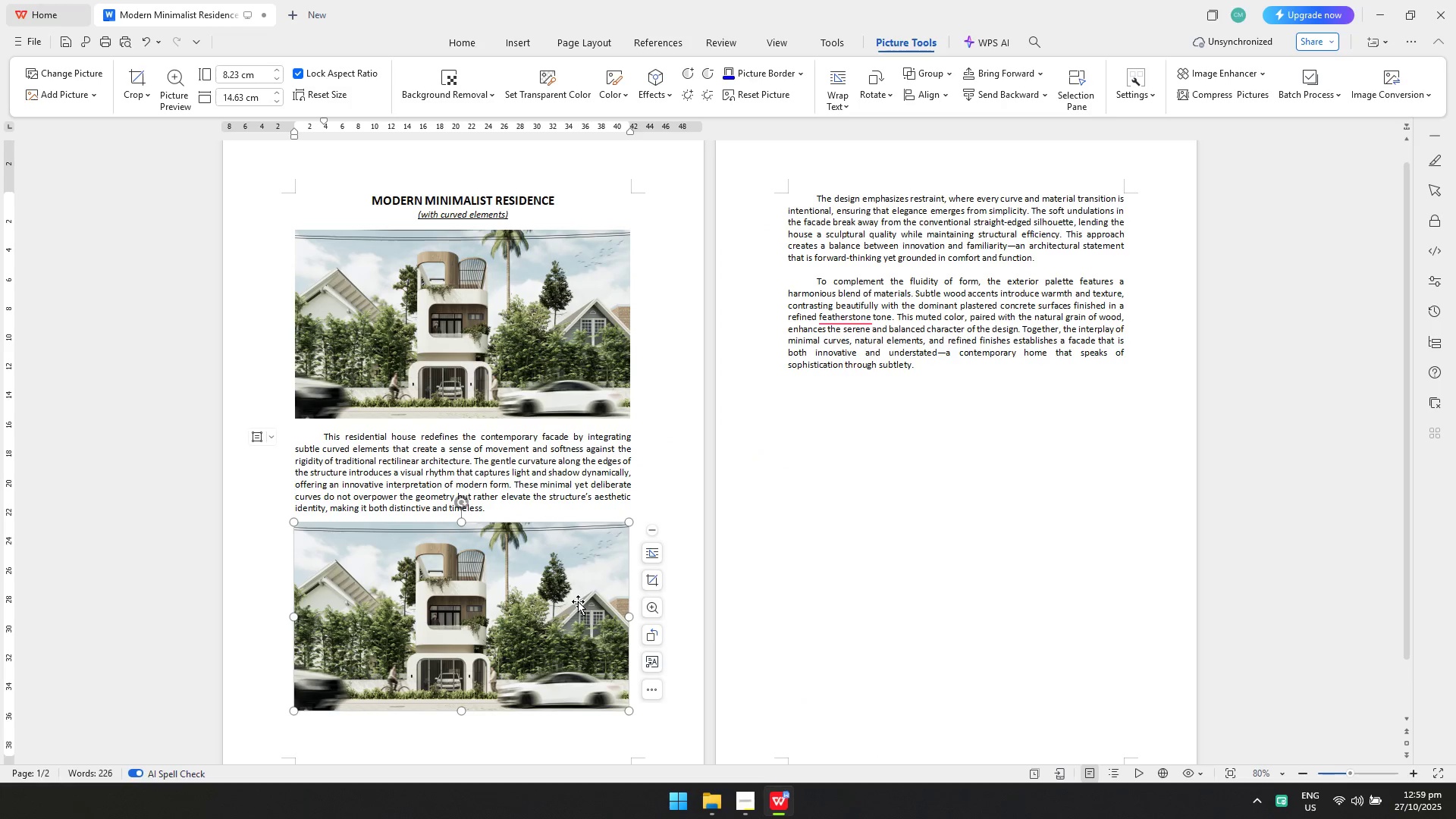 
scroll: coordinate [578, 601], scroll_direction: down, amount: 1.0
 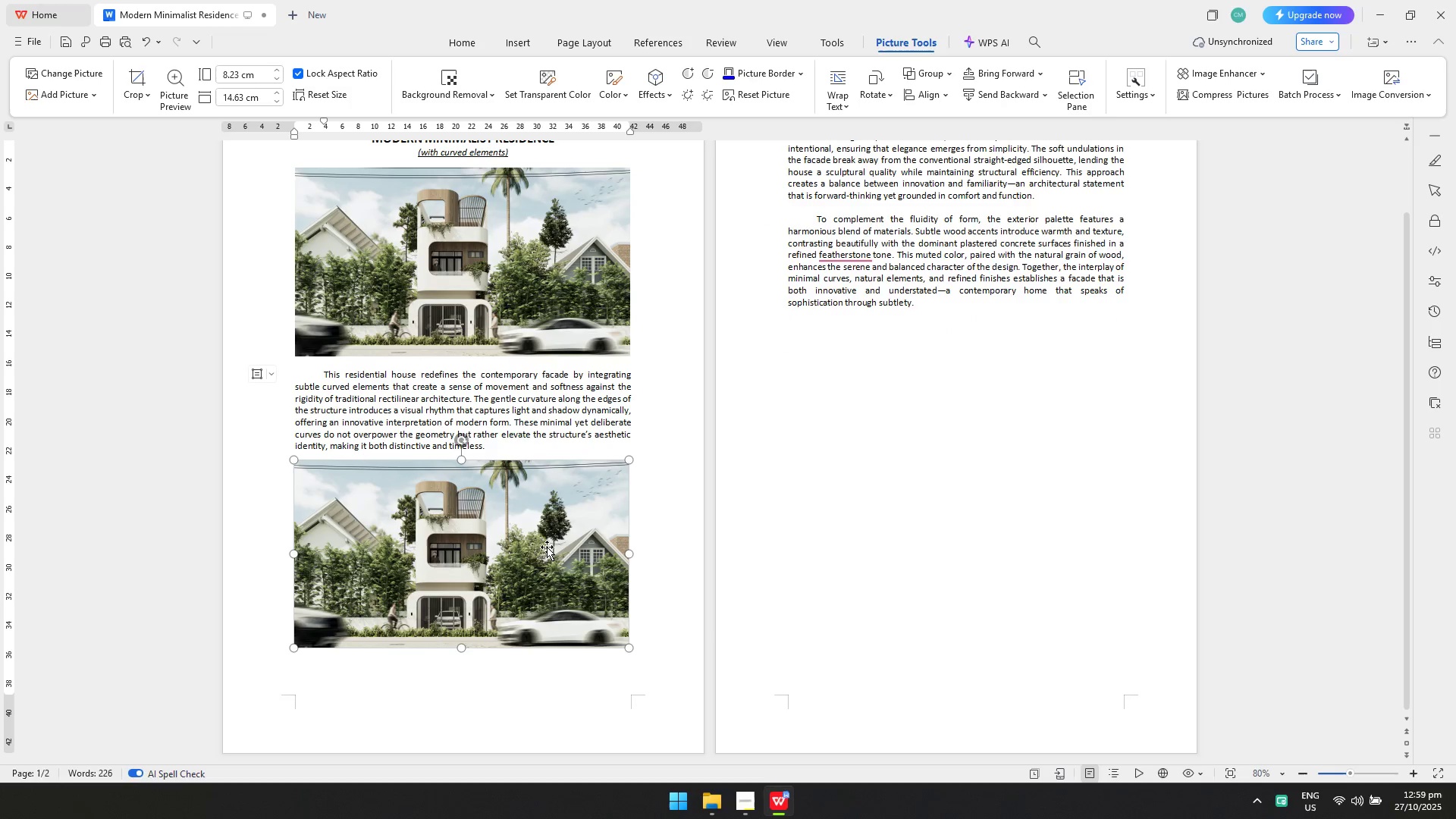 
left_click_drag(start_coordinate=[542, 538], to_coordinate=[542, 552])
 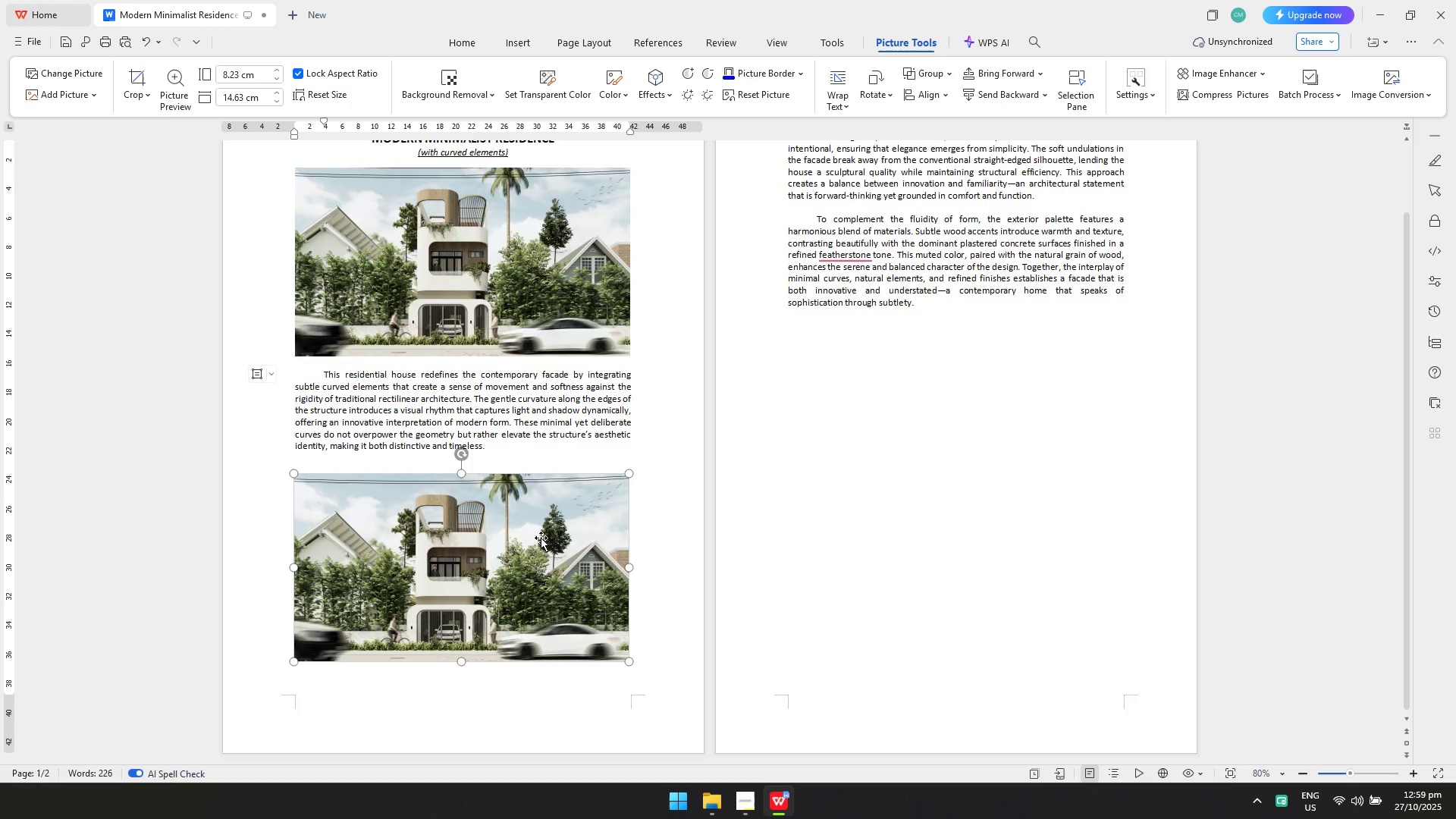 
scroll: coordinate [541, 537], scroll_direction: up, amount: 1.0
 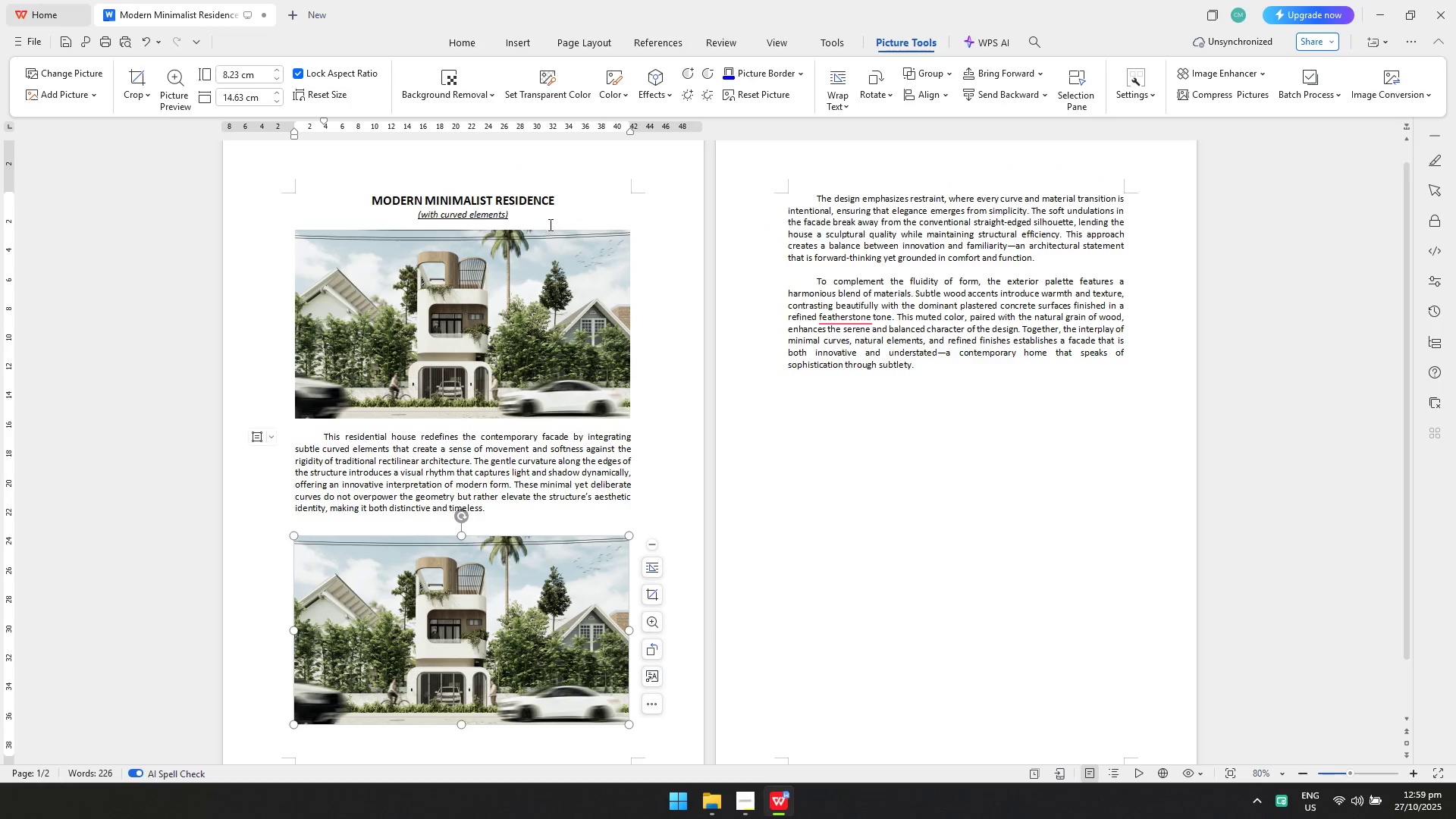 
left_click([549, 219])
 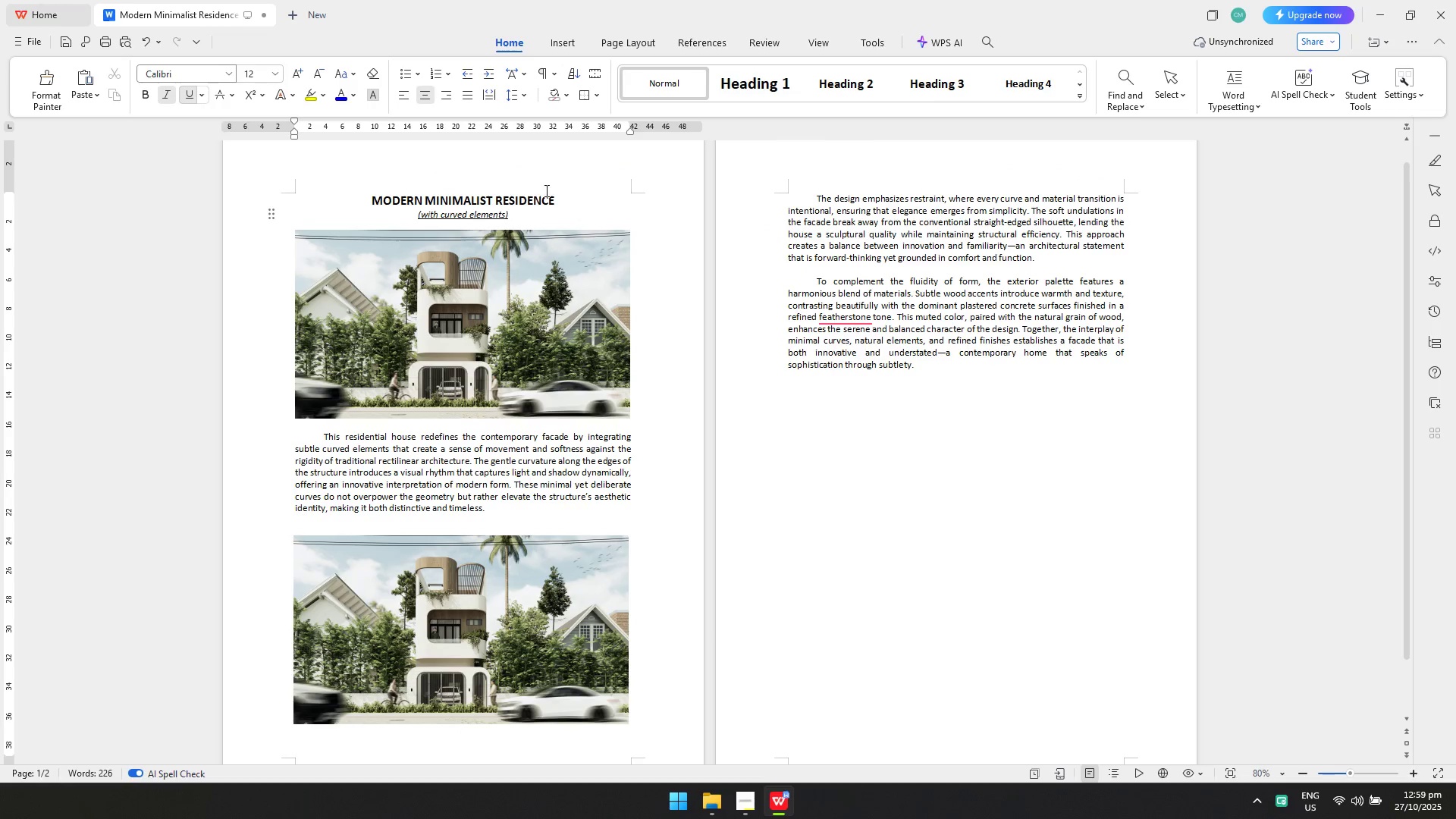 
left_click_drag(start_coordinate=[568, 199], to_coordinate=[362, 190])
 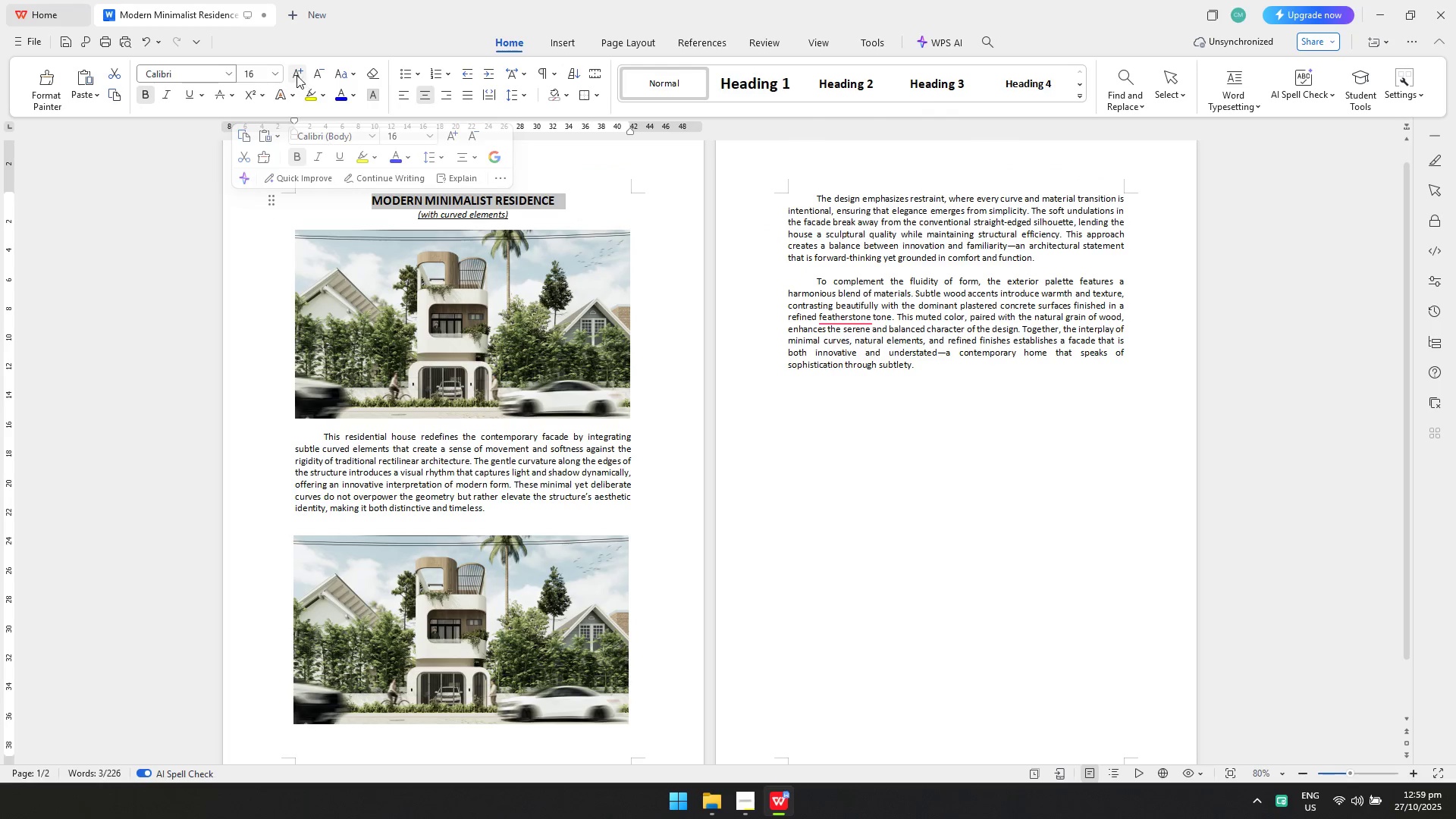 
double_click([297, 74])
 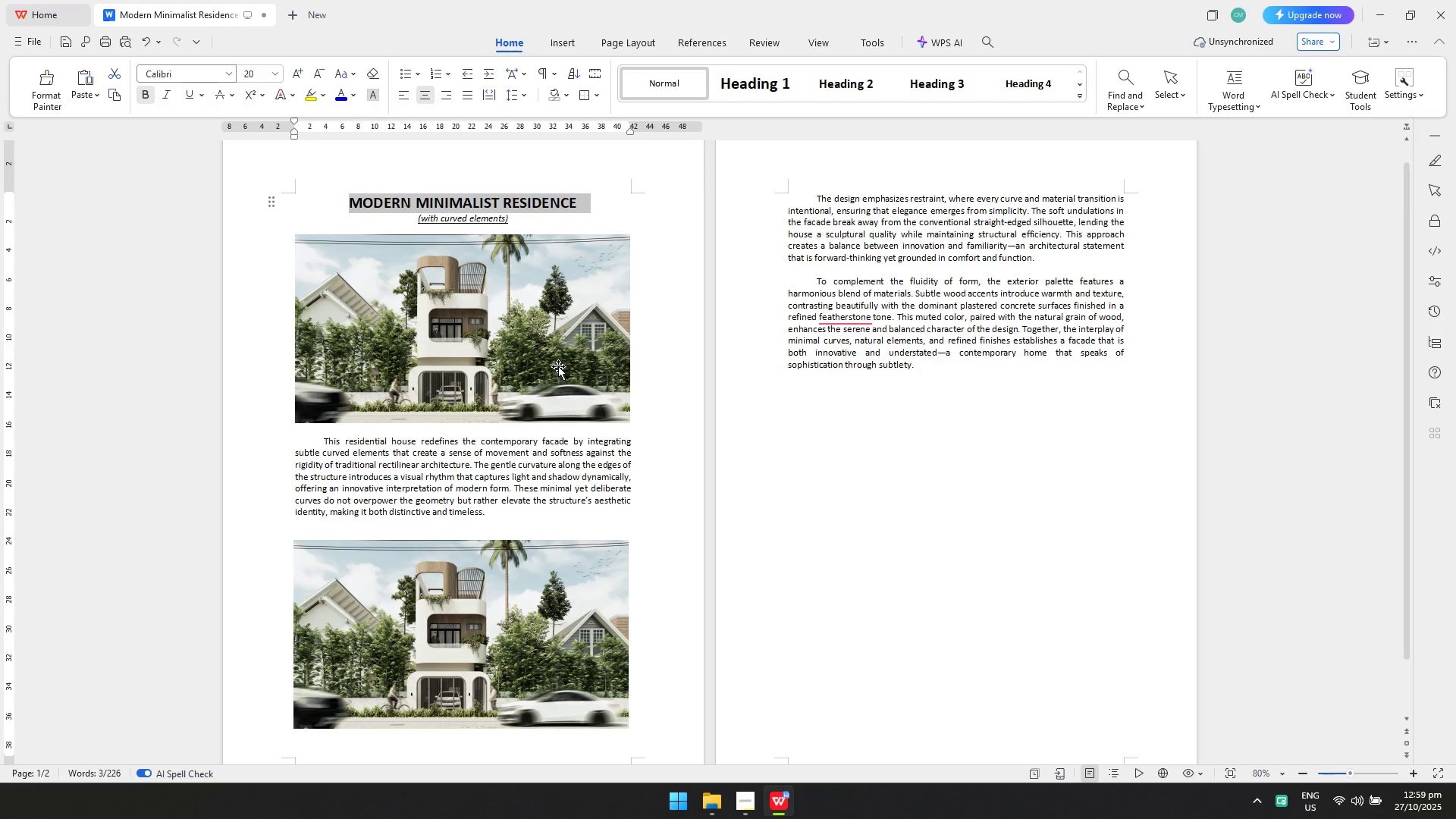 
left_click([558, 366])
 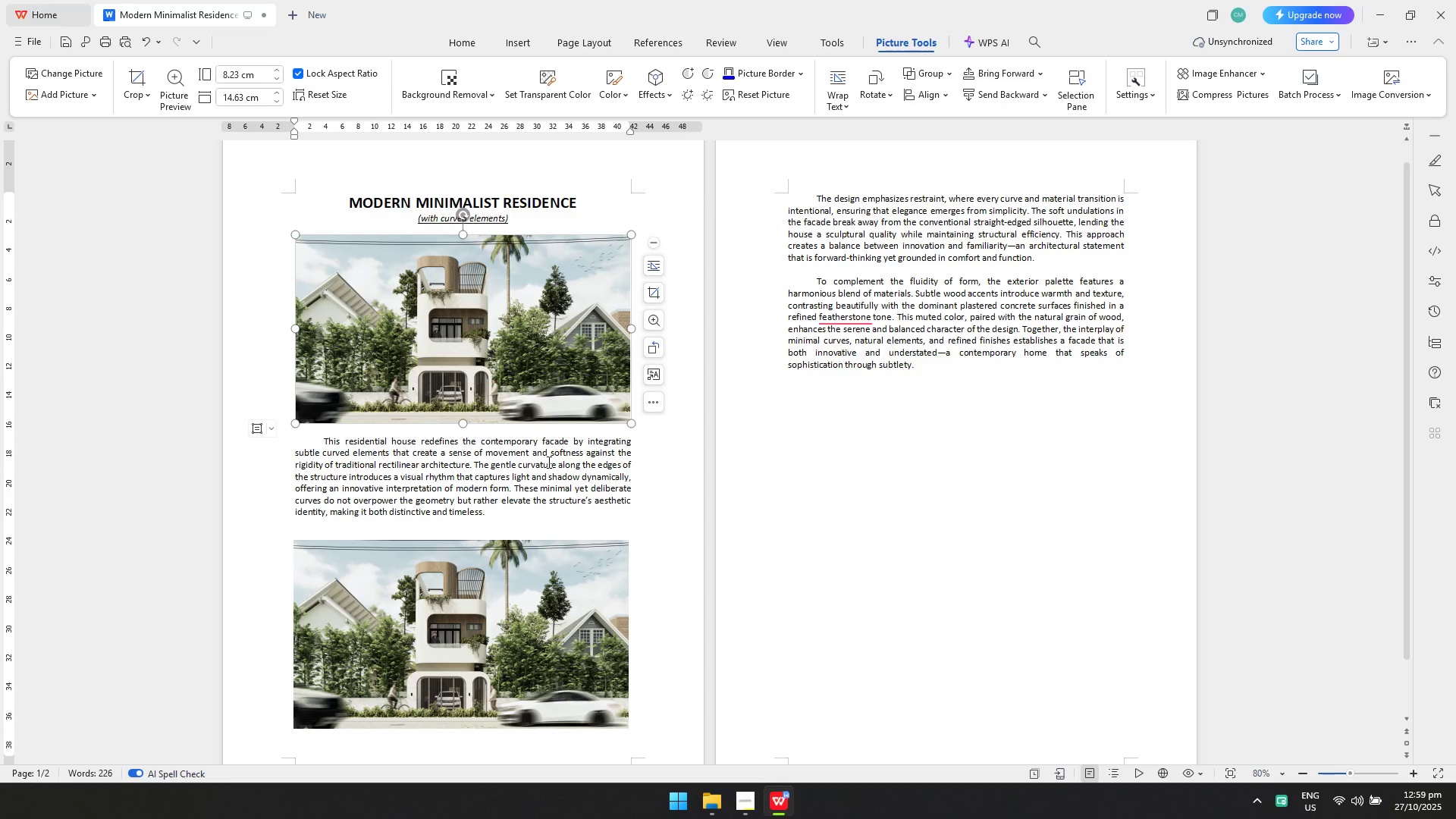 
scroll: coordinate [546, 463], scroll_direction: down, amount: 1.0
 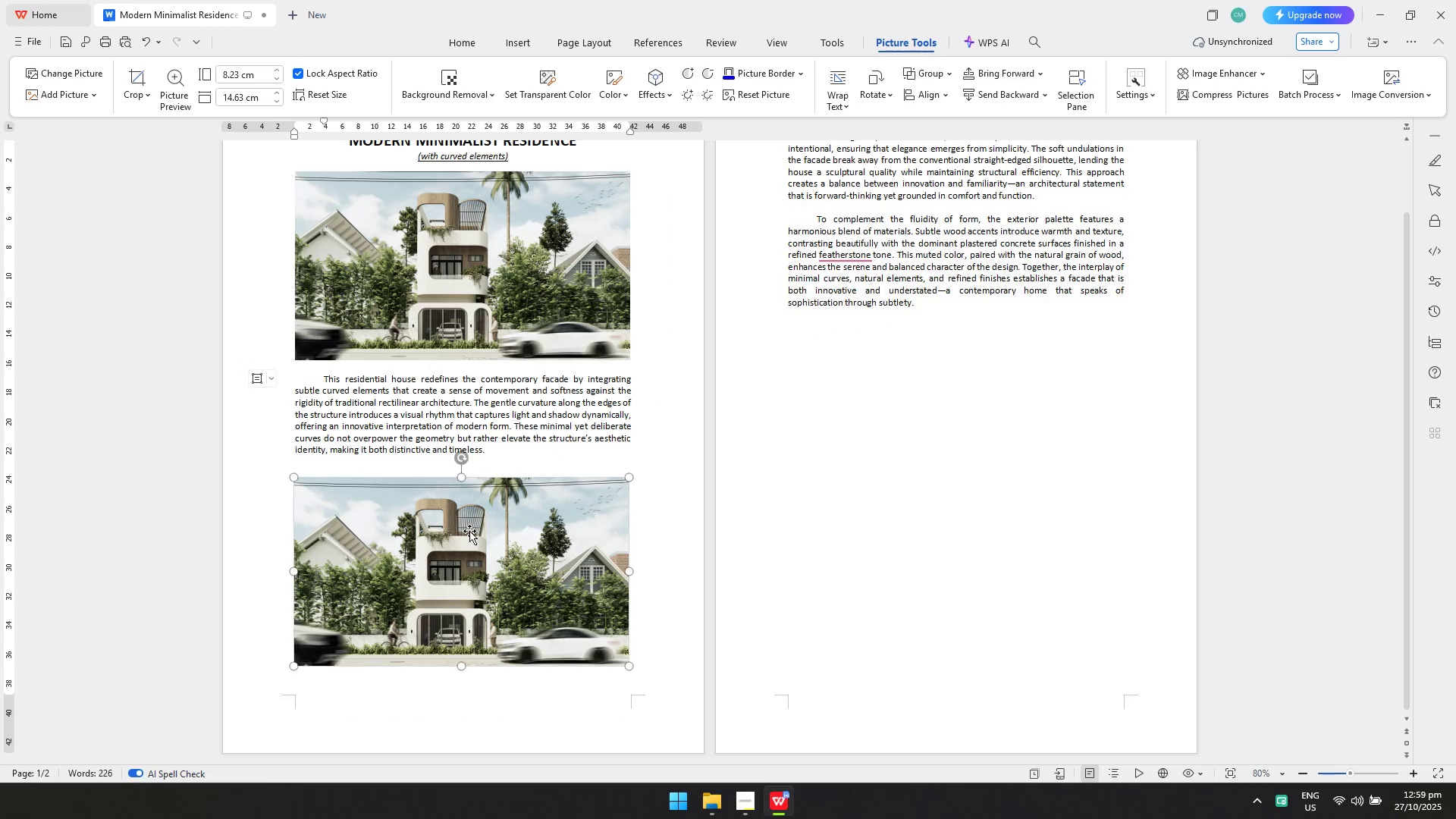 
left_click([469, 531])
 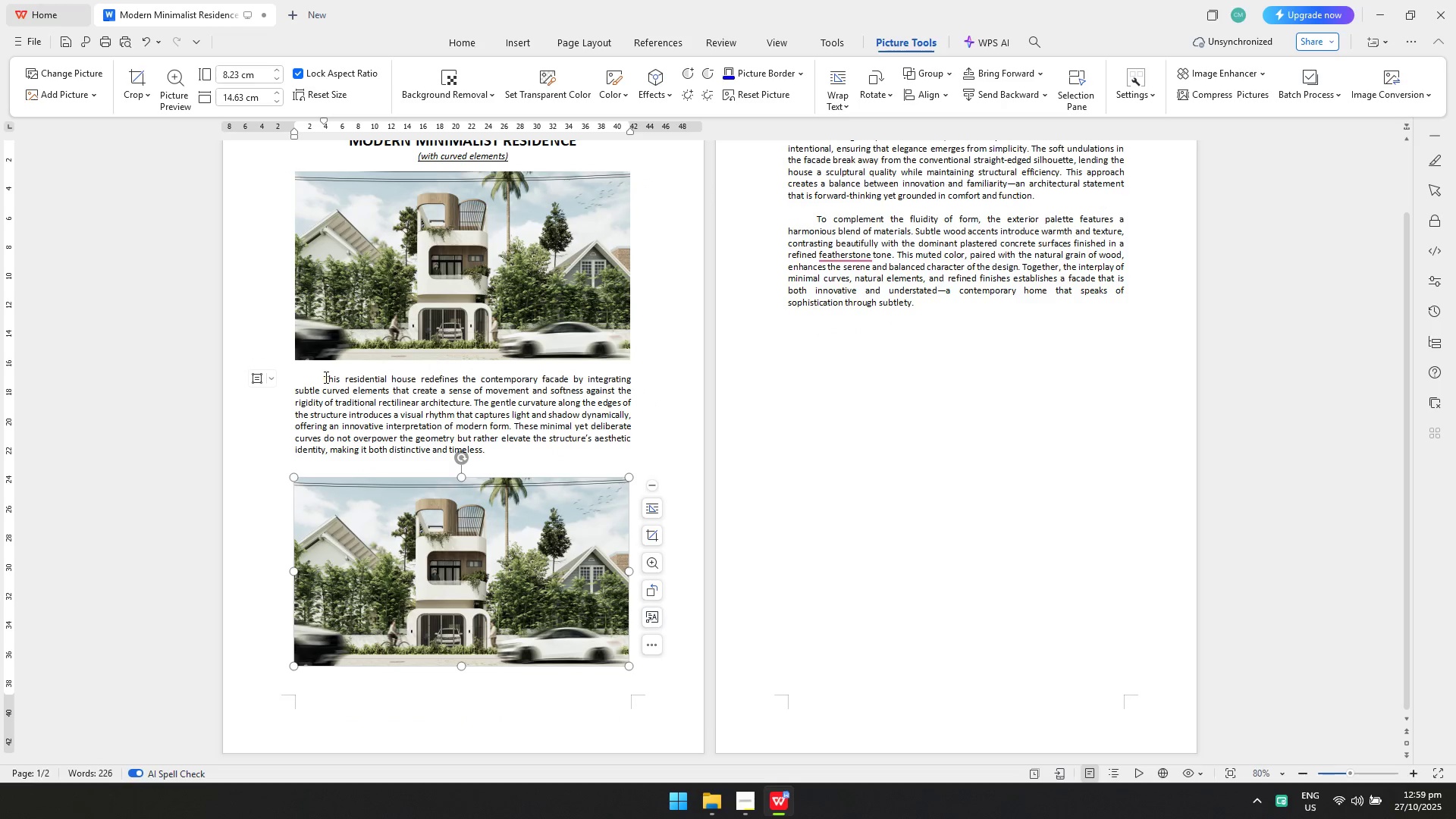 
left_click([325, 376])
 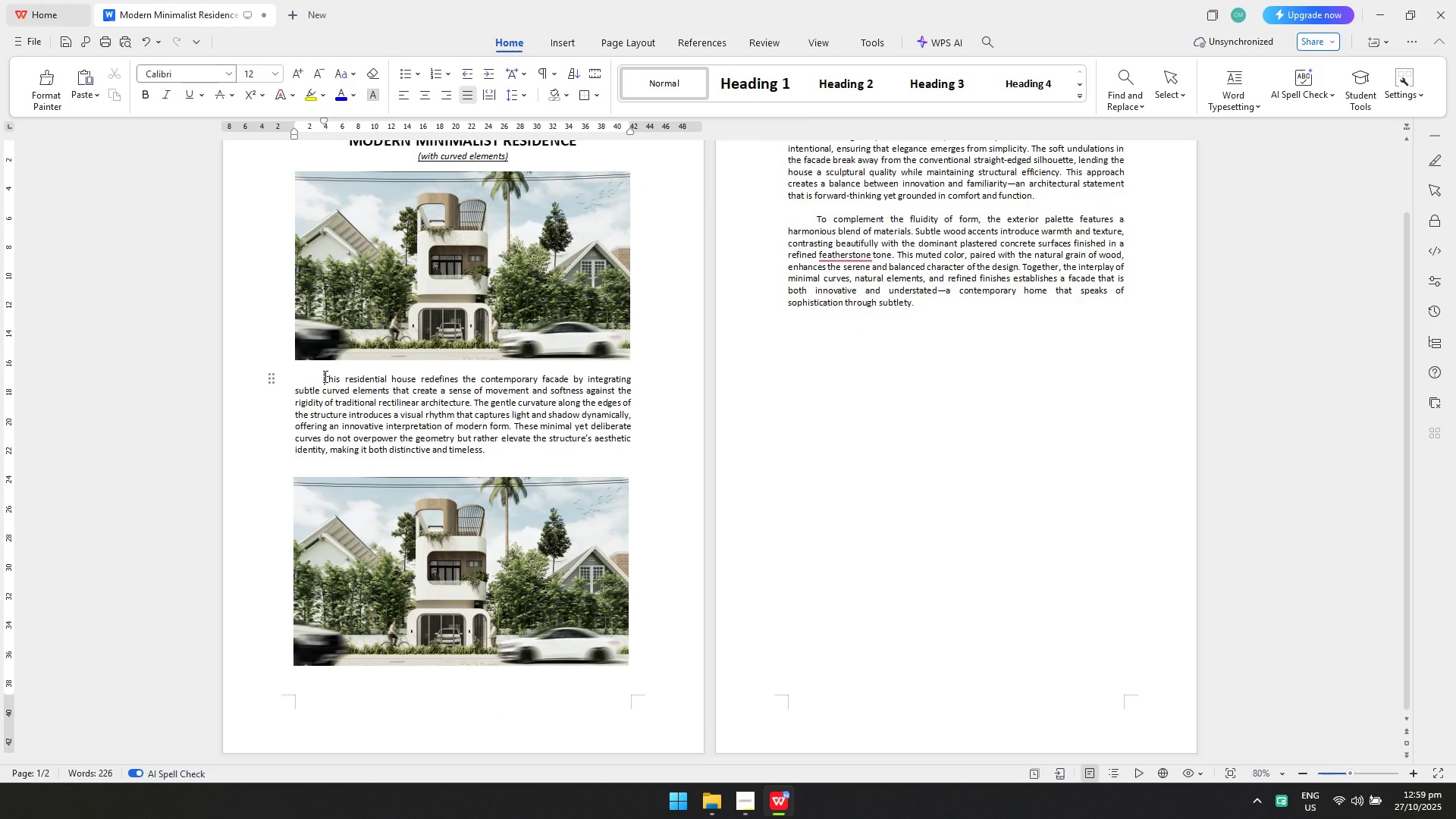 
key(Enter)
 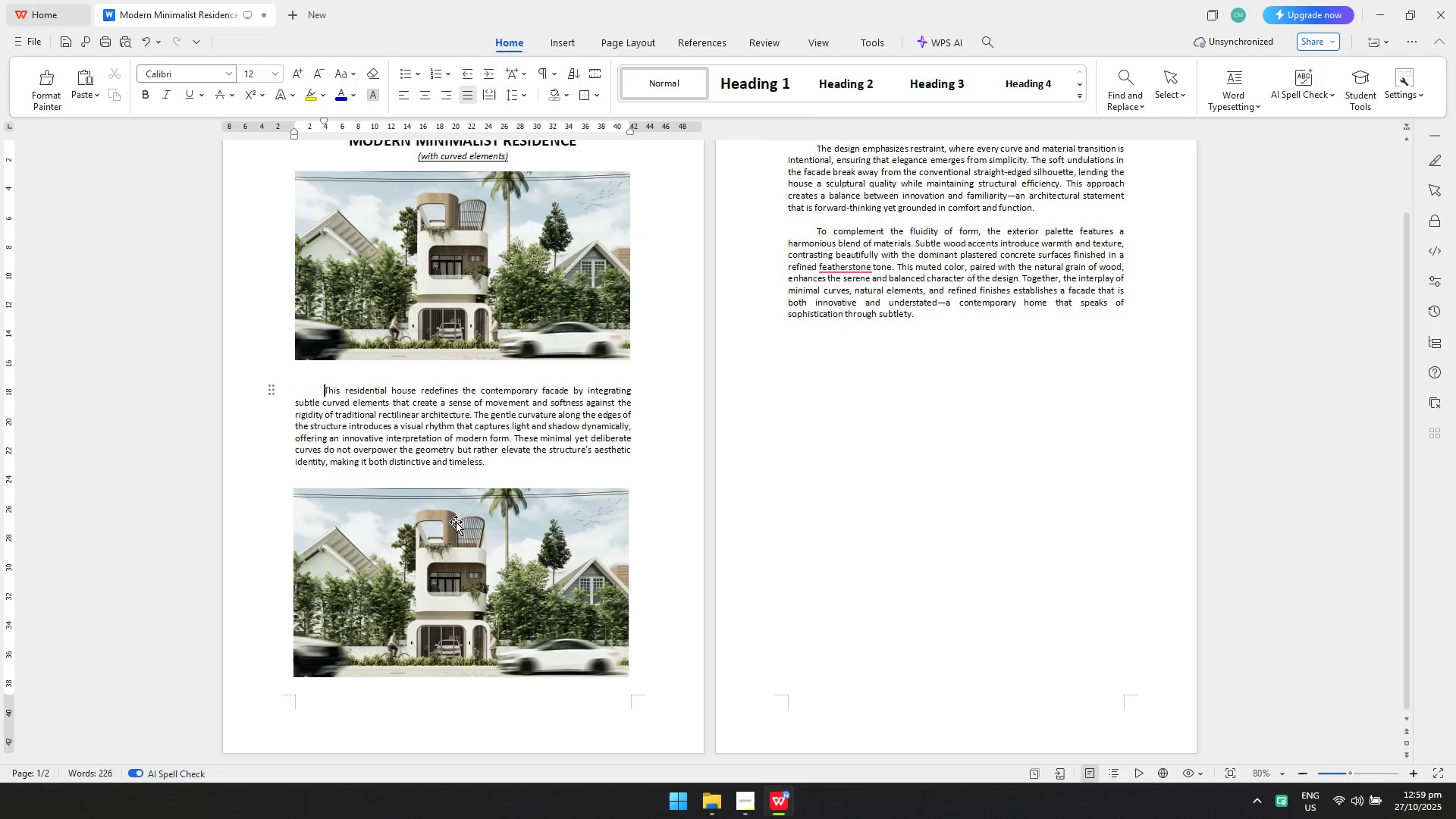 
left_click([456, 522])
 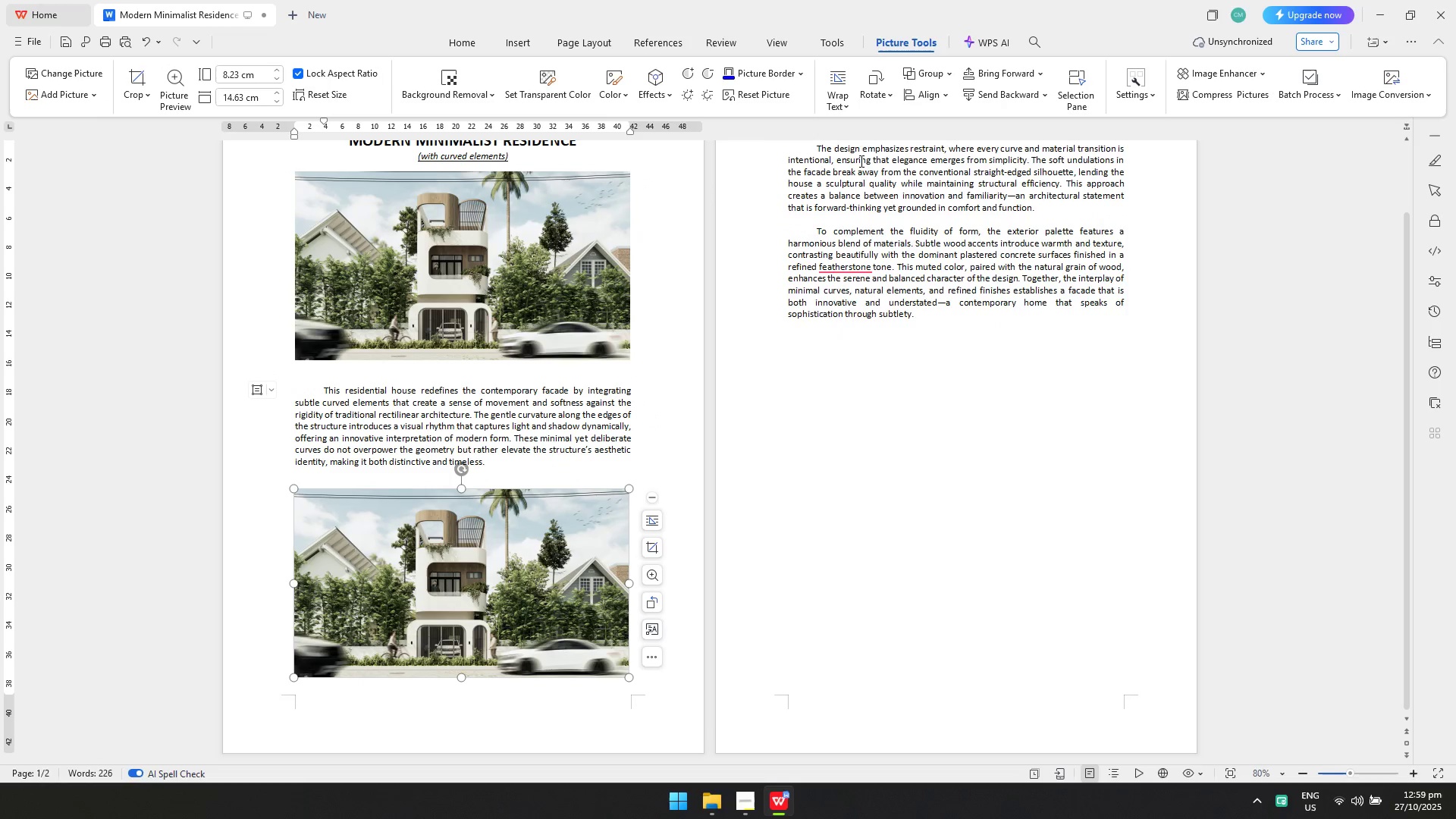 
left_click([880, 95])
 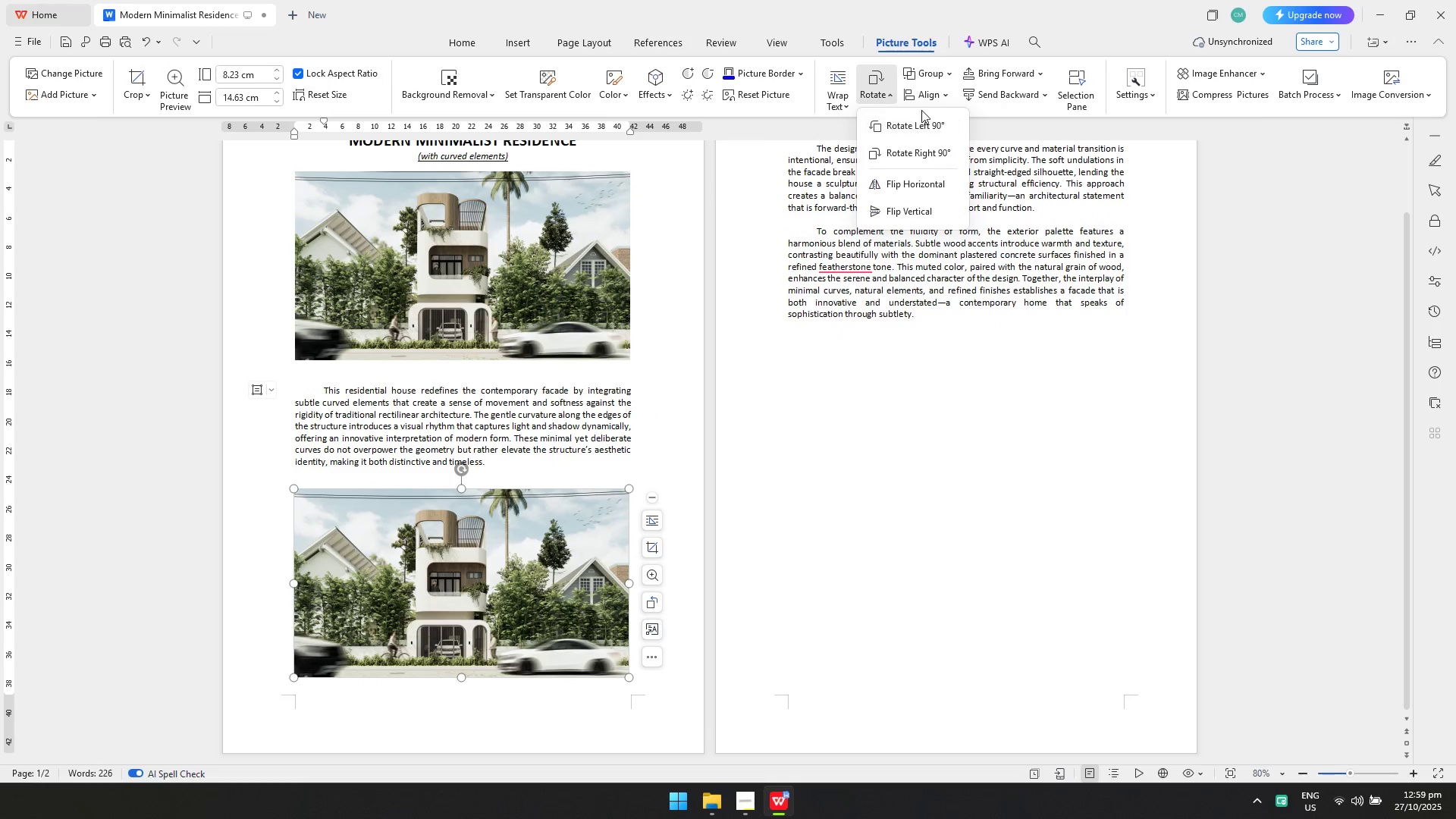 
left_click([926, 95])
 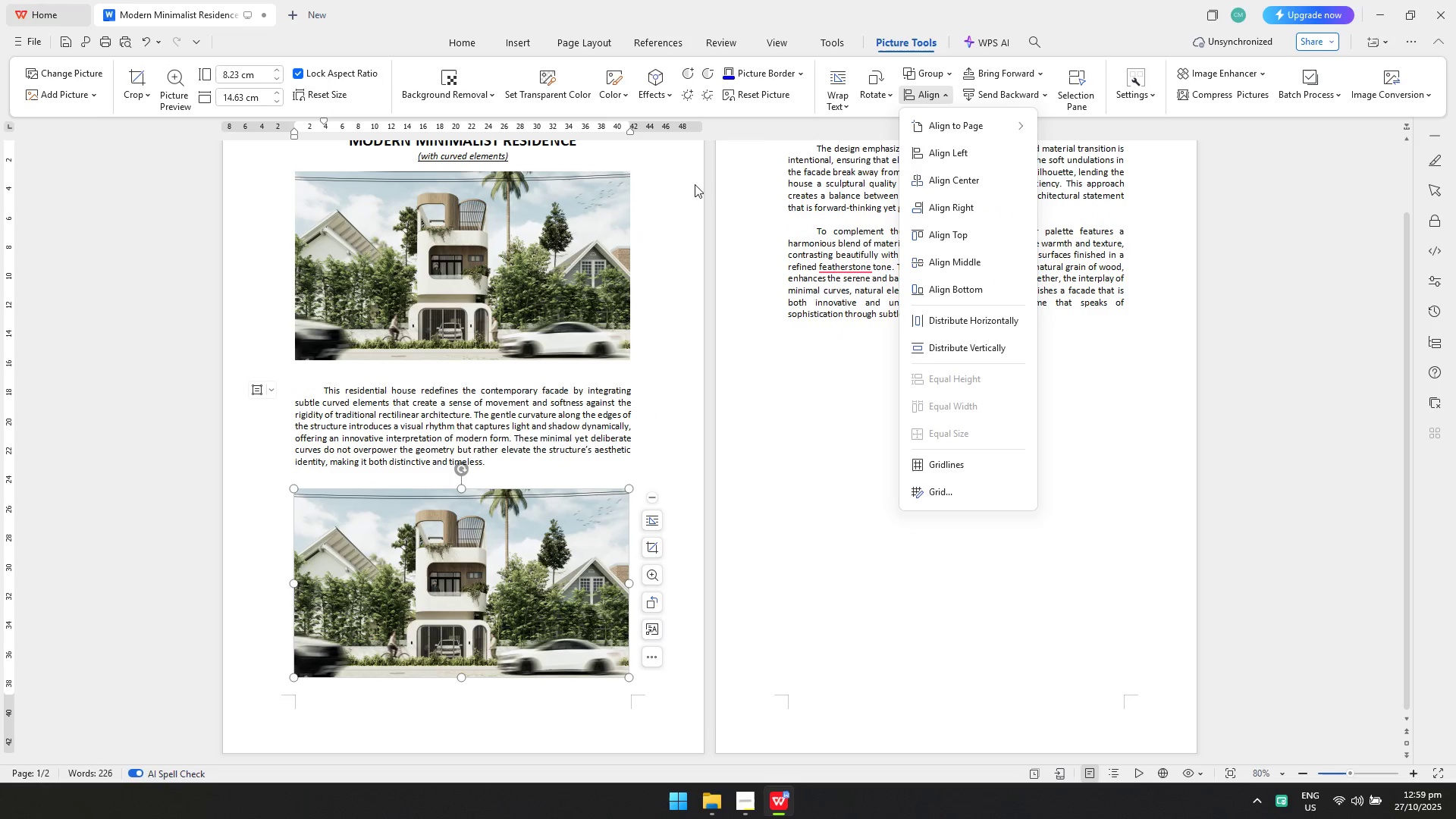 
right_click([470, 502])
 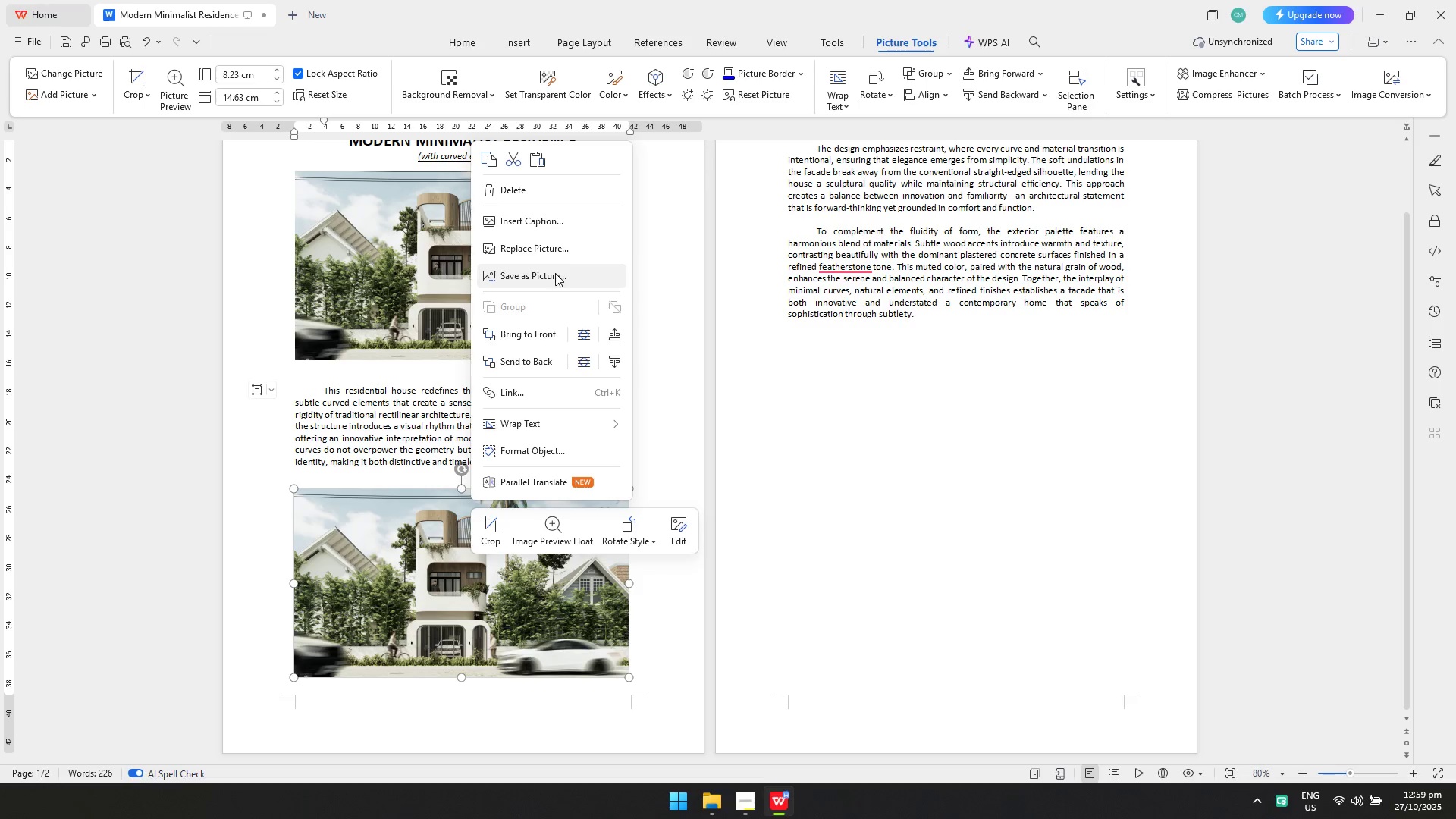 
left_click([556, 250])
 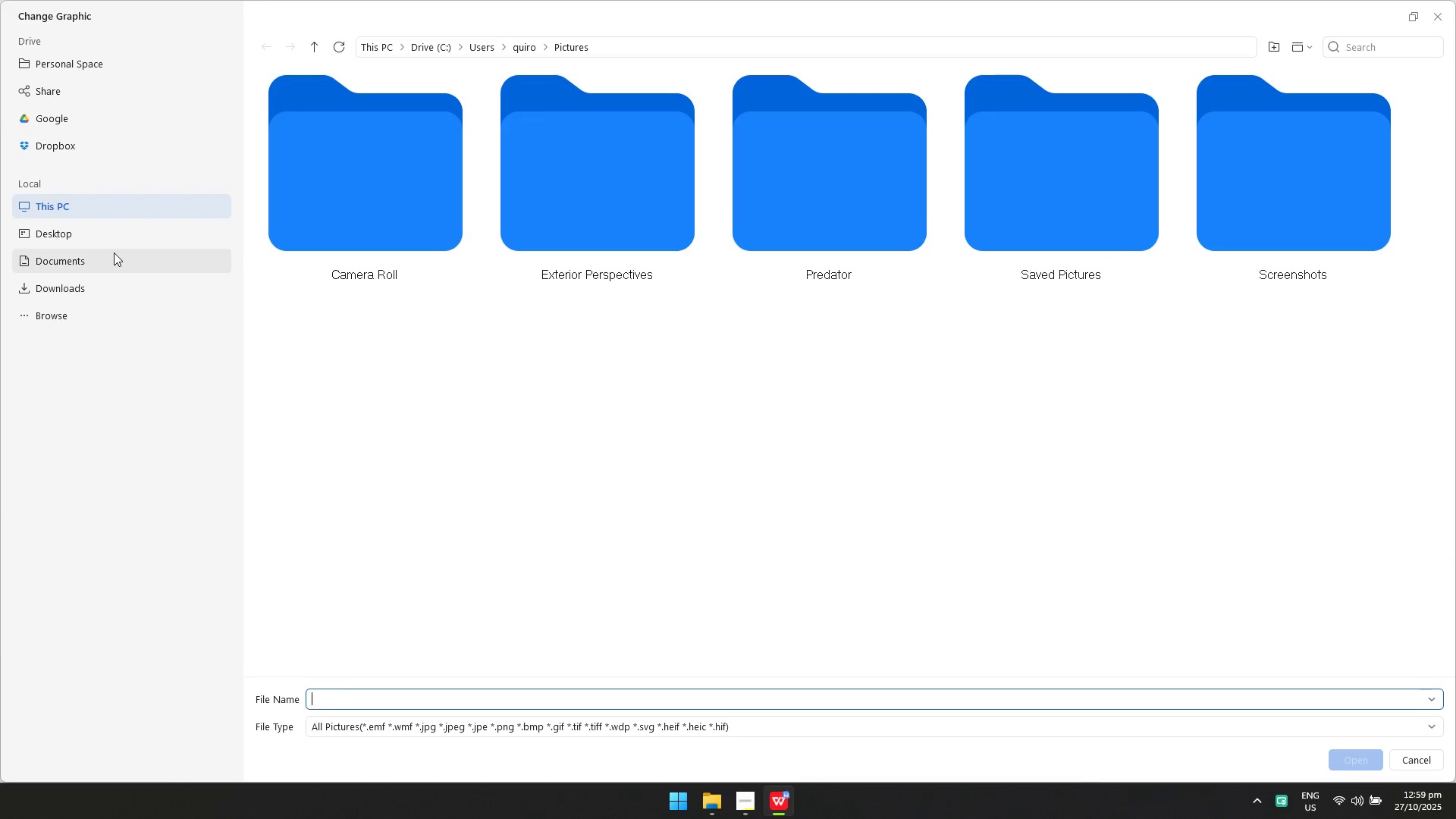 
left_click([103, 279])
 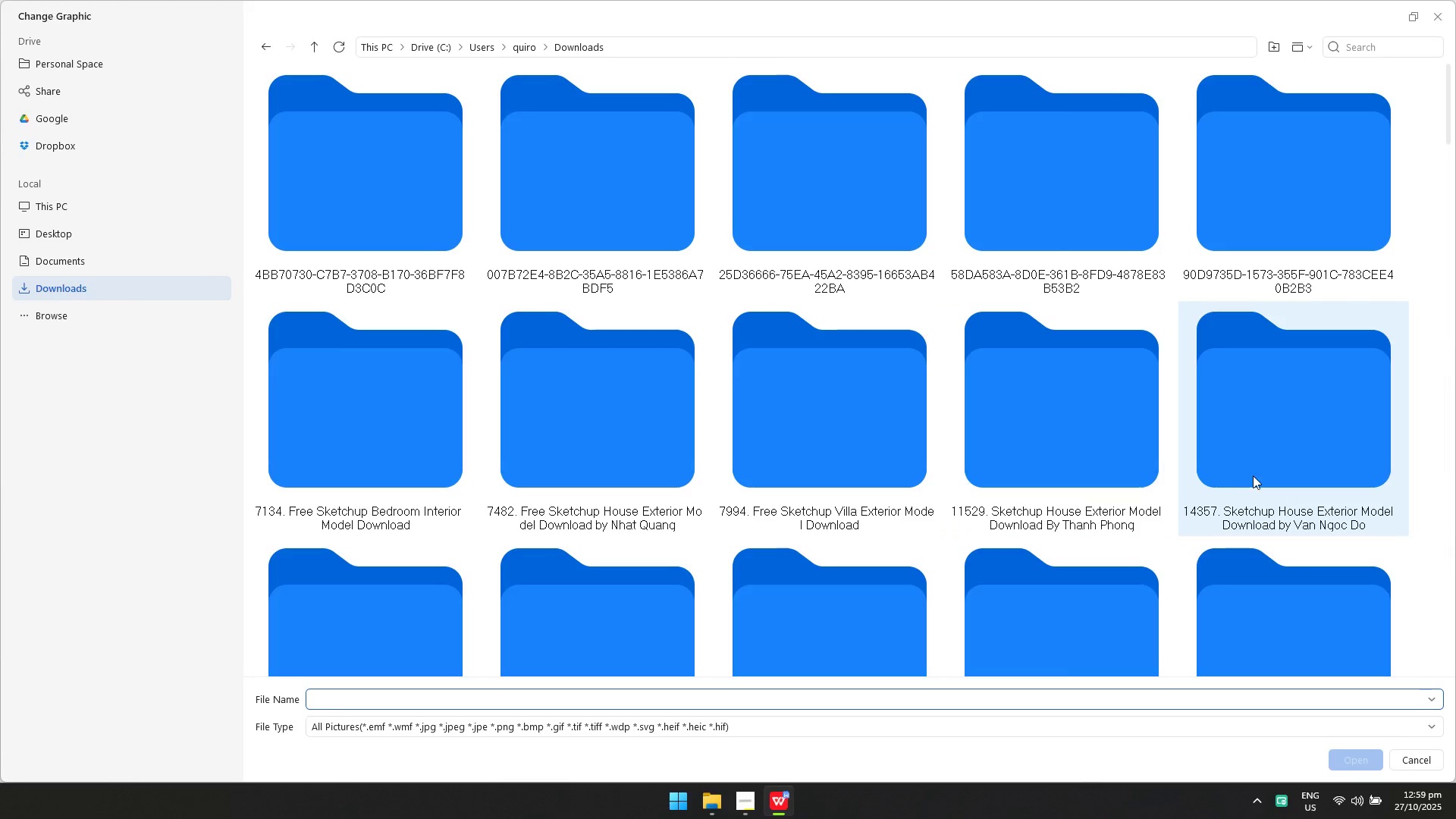 
double_click([1255, 475])
 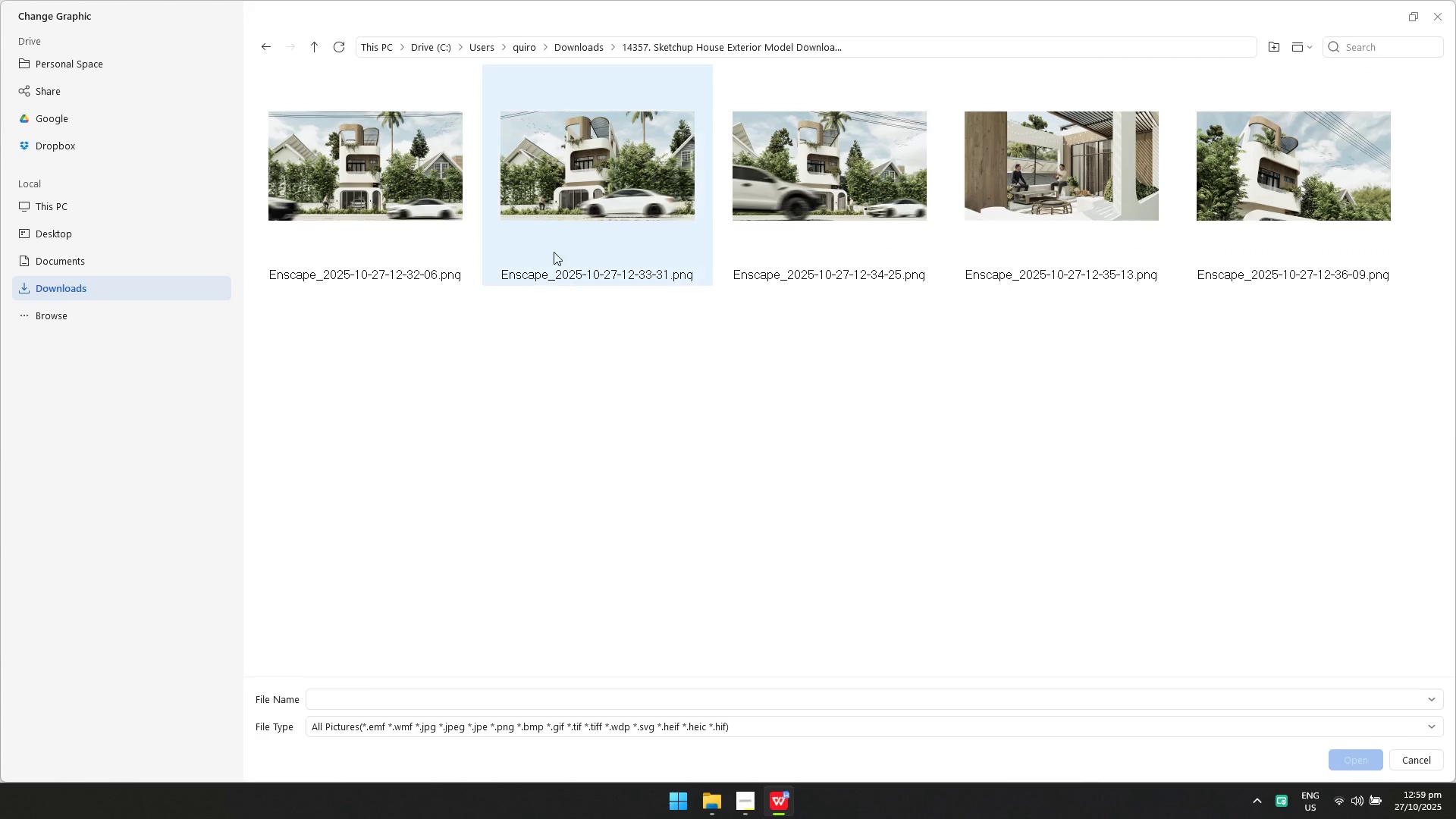 
left_click([556, 228])
 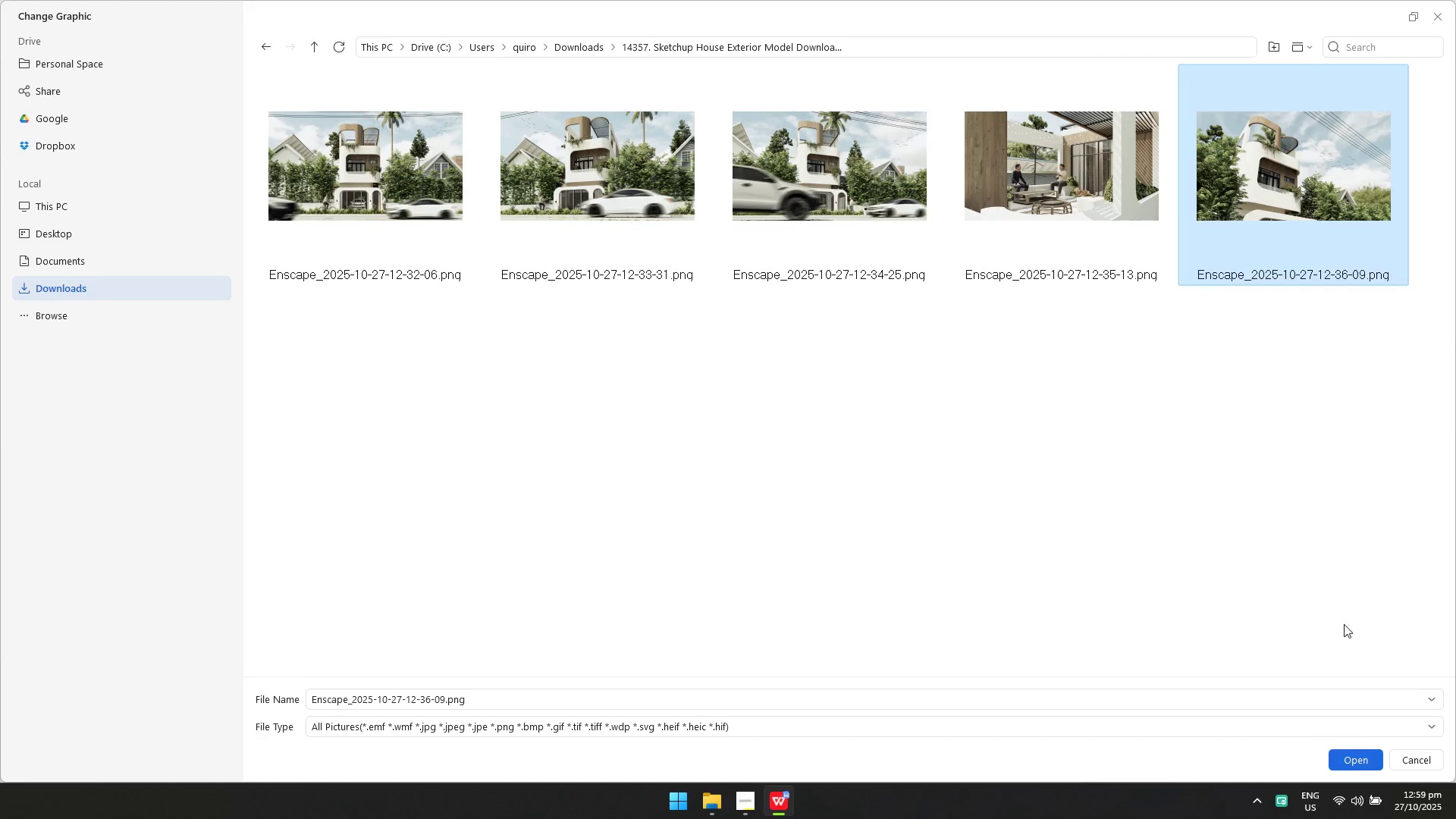 
left_click([1353, 755])
 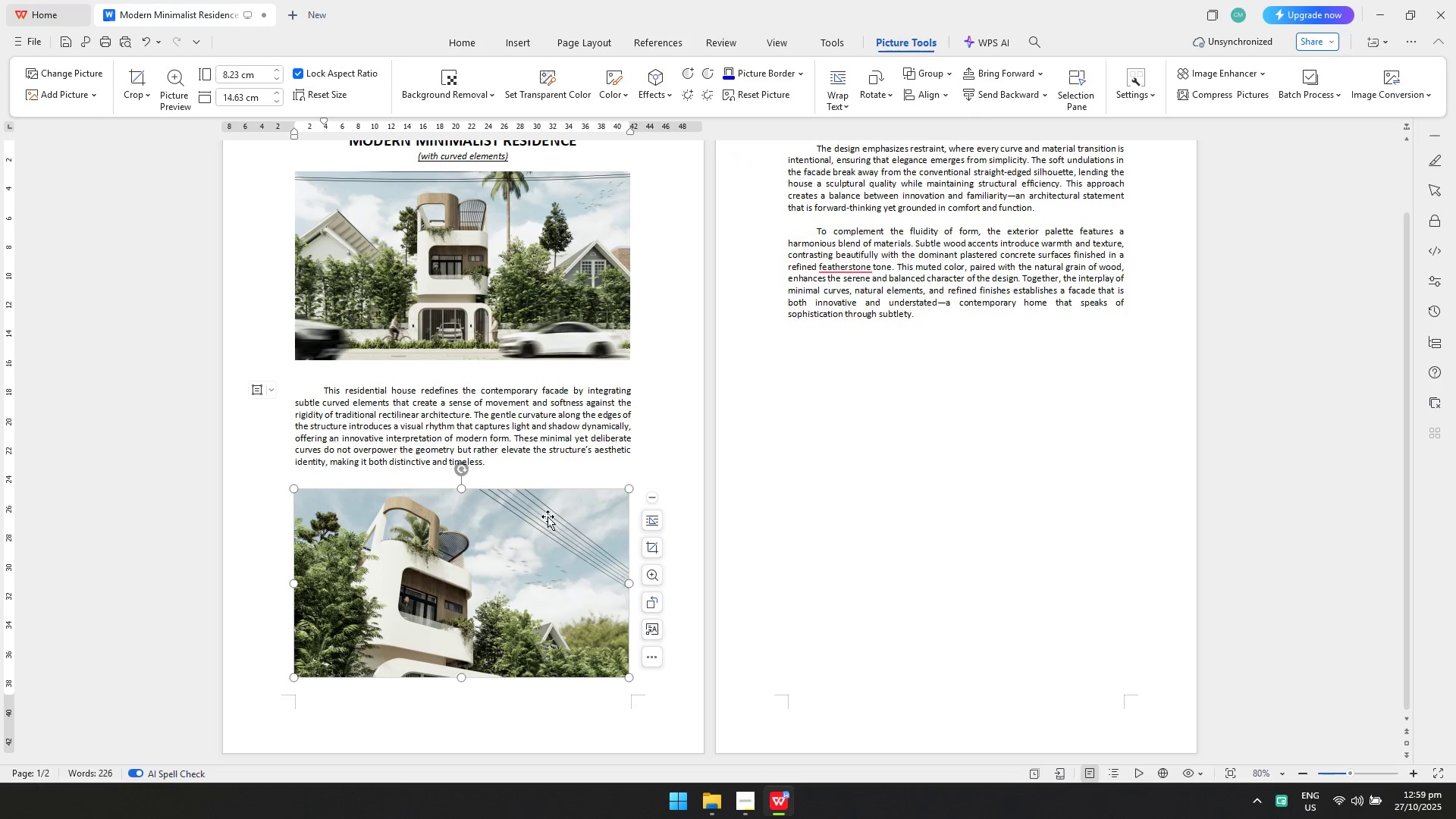 
left_click([466, 469])
 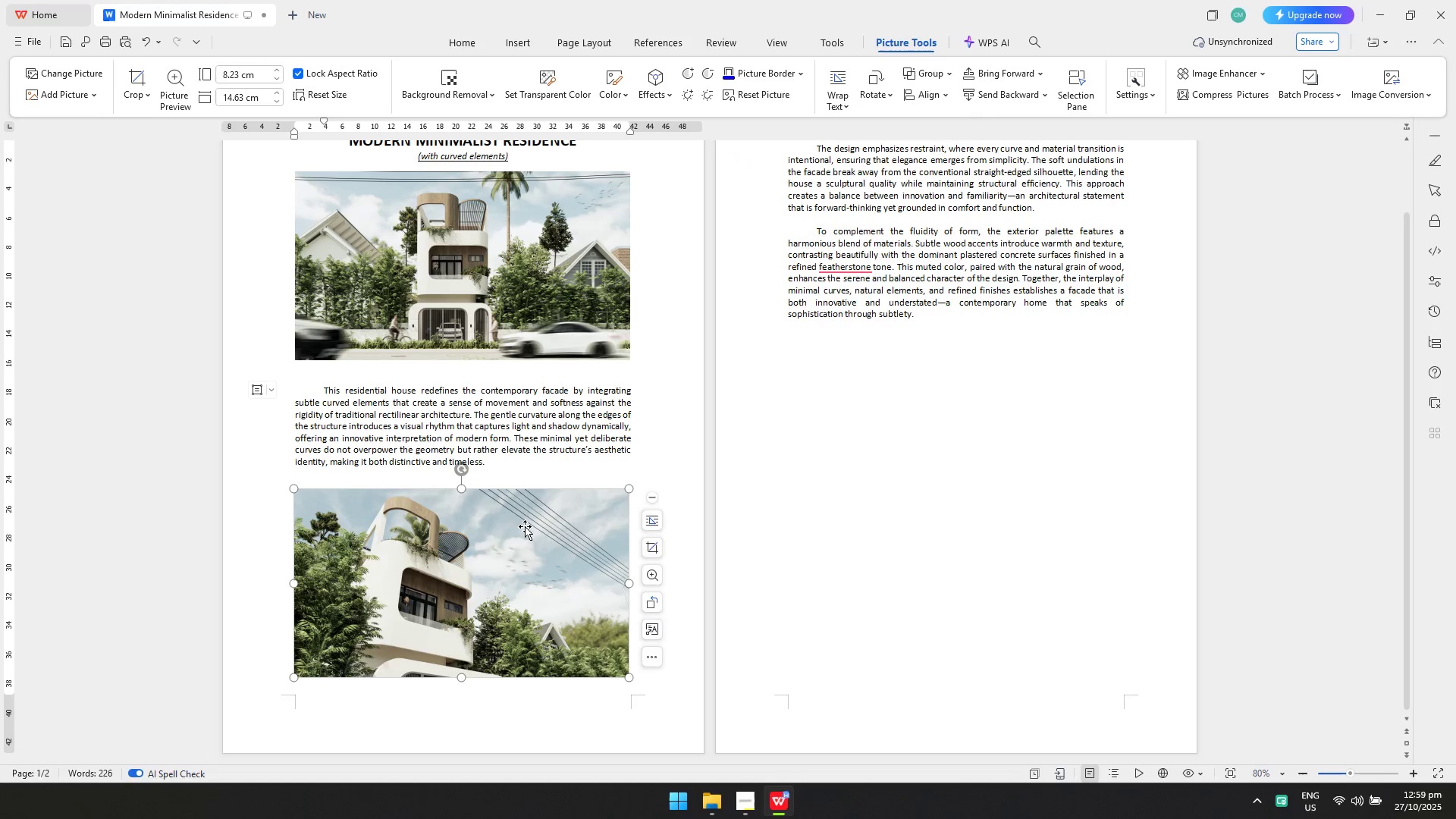 
left_click([515, 554])
 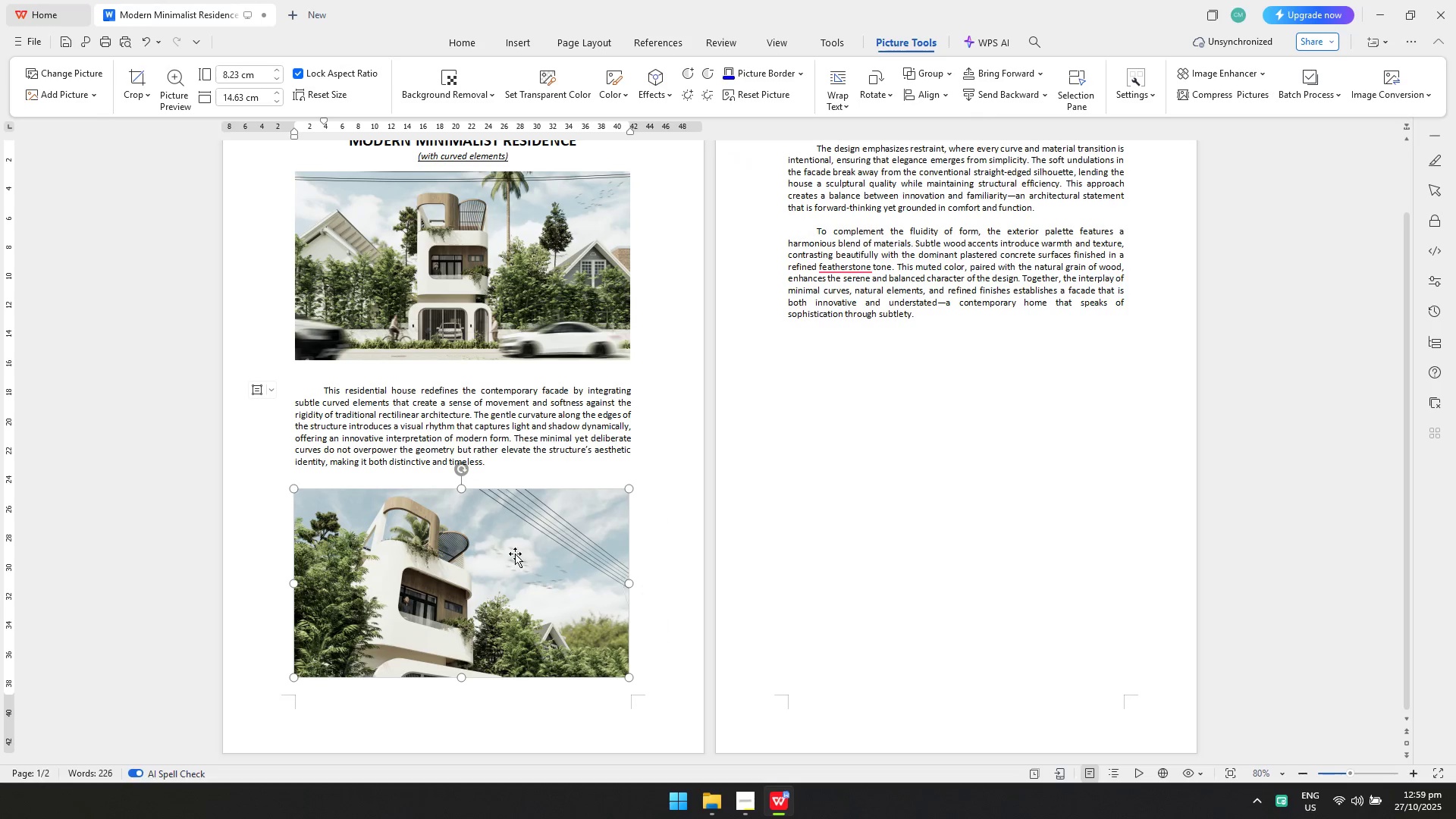 
key(Control+ControlLeft)
 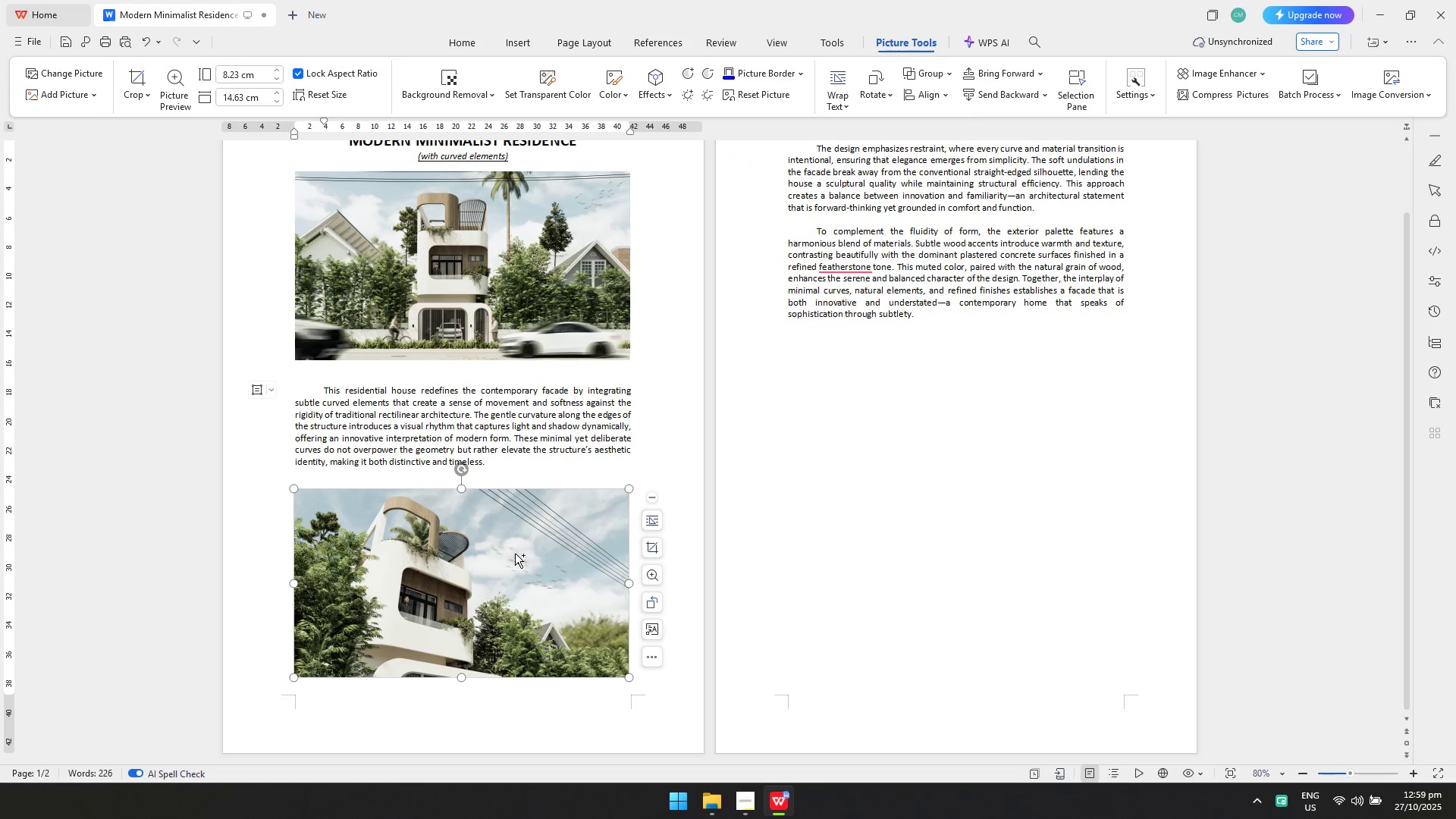 
key(Control+C)
 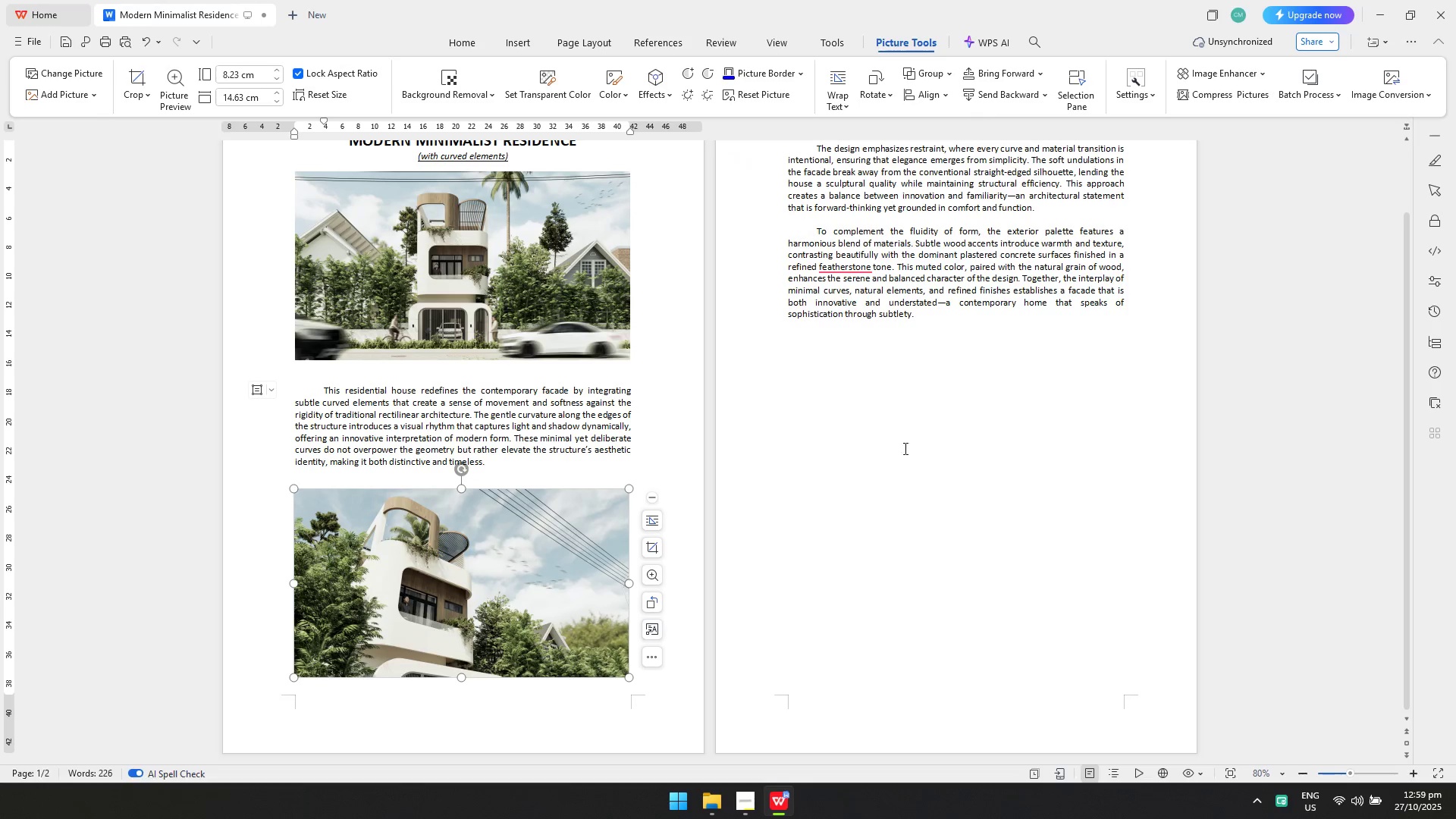 
scroll: coordinate [928, 440], scroll_direction: up, amount: 1.0
 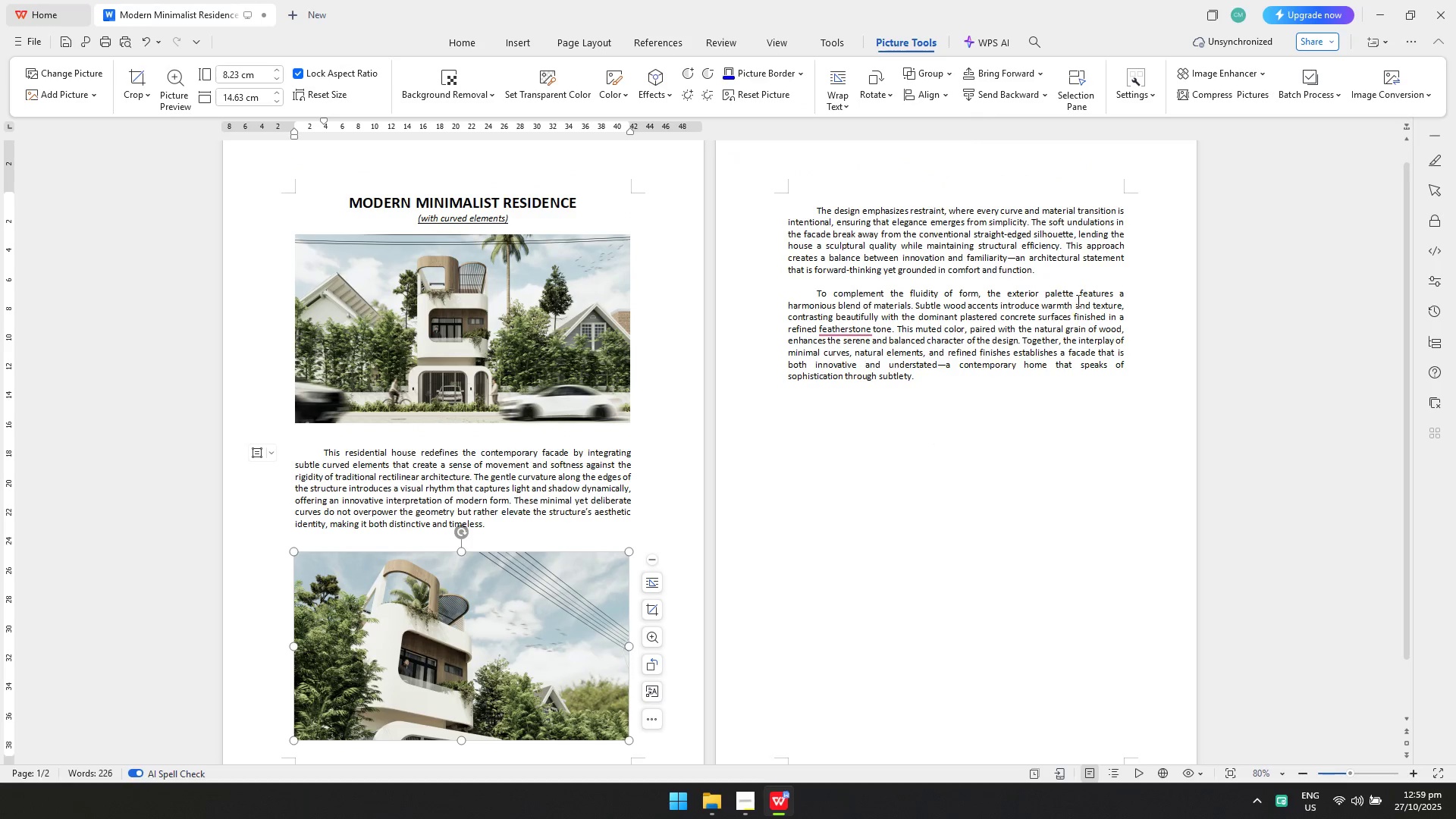 
left_click([1072, 282])
 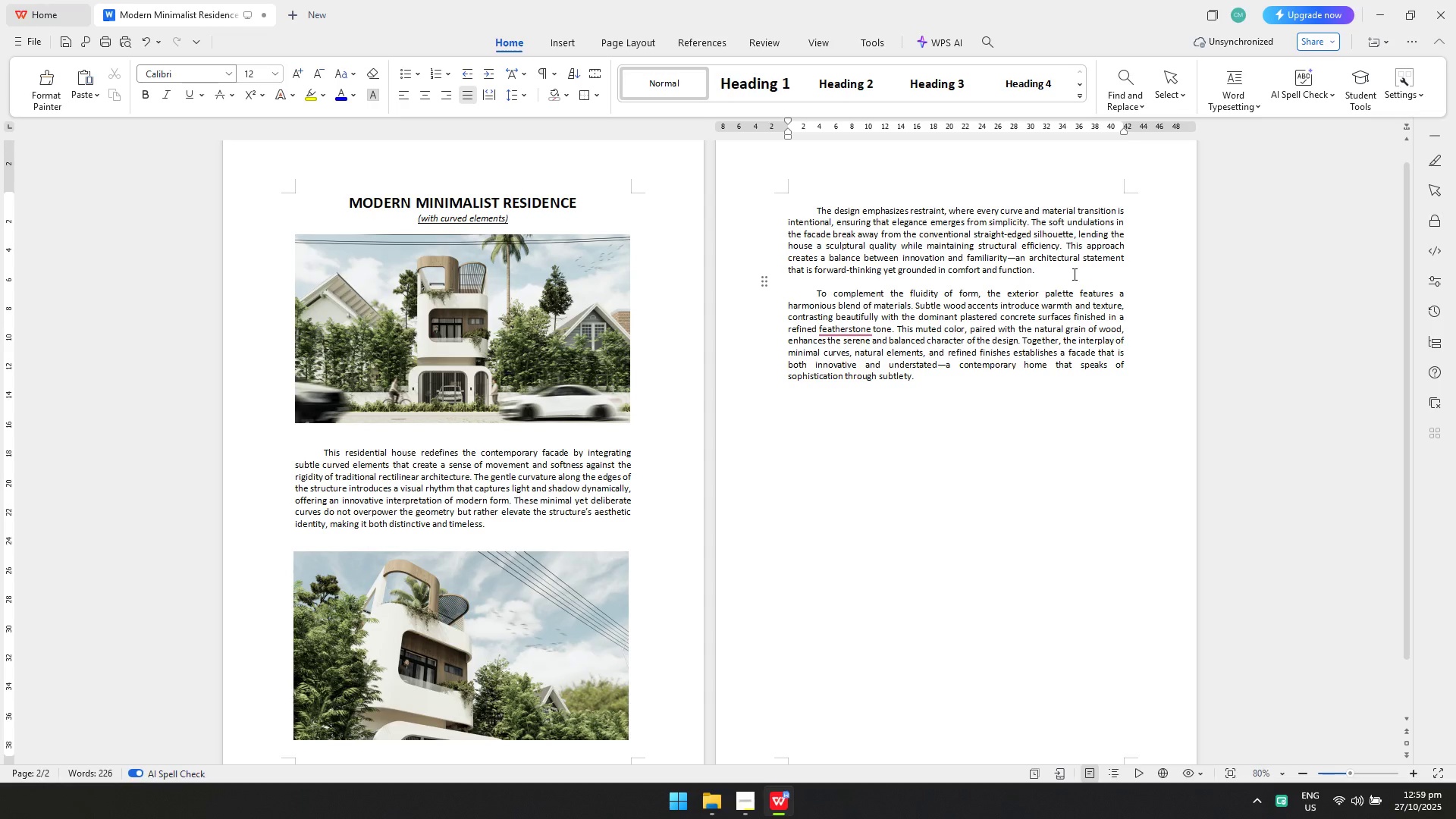 
key(Enter)
 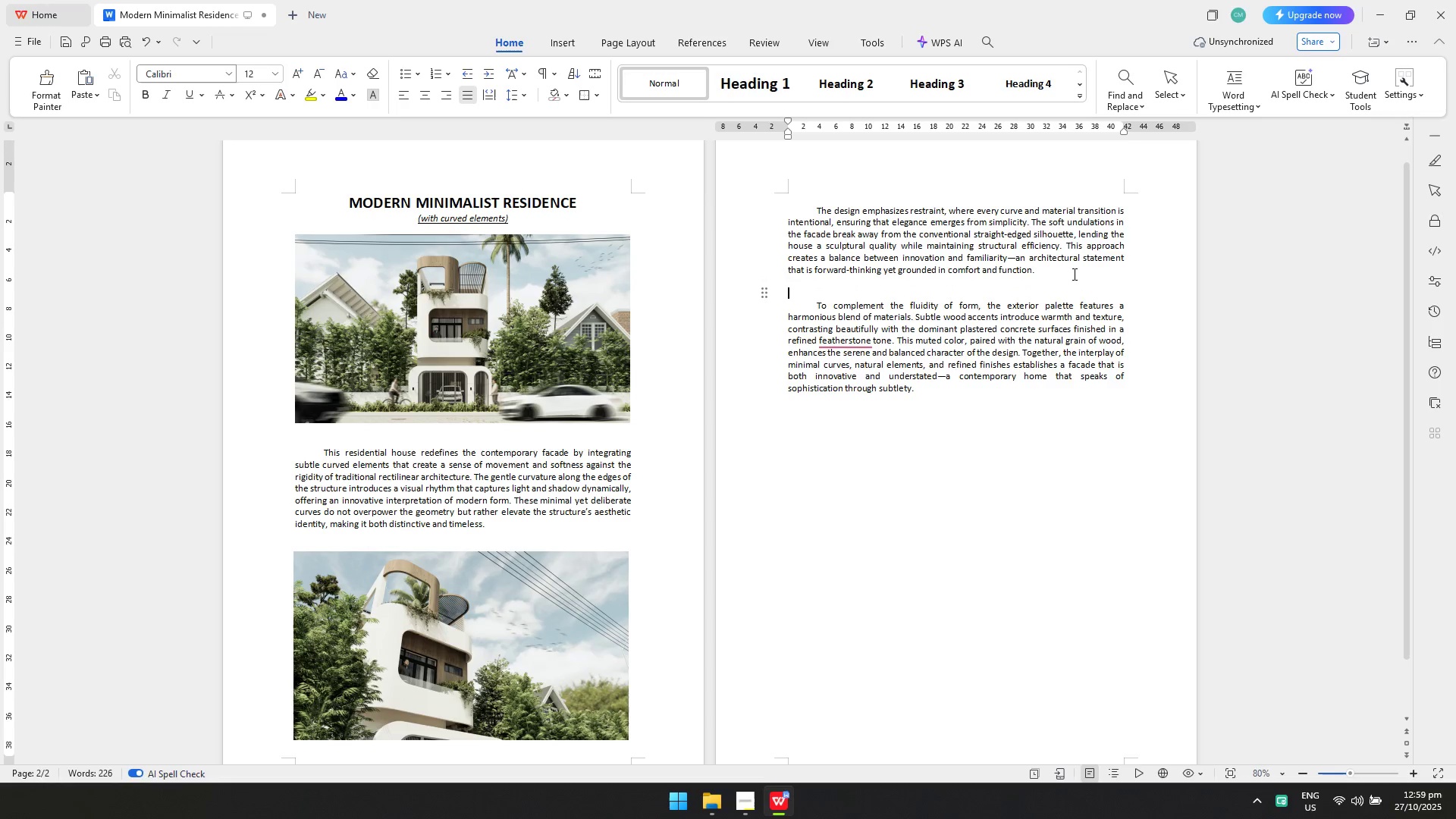 
key(Control+V)
 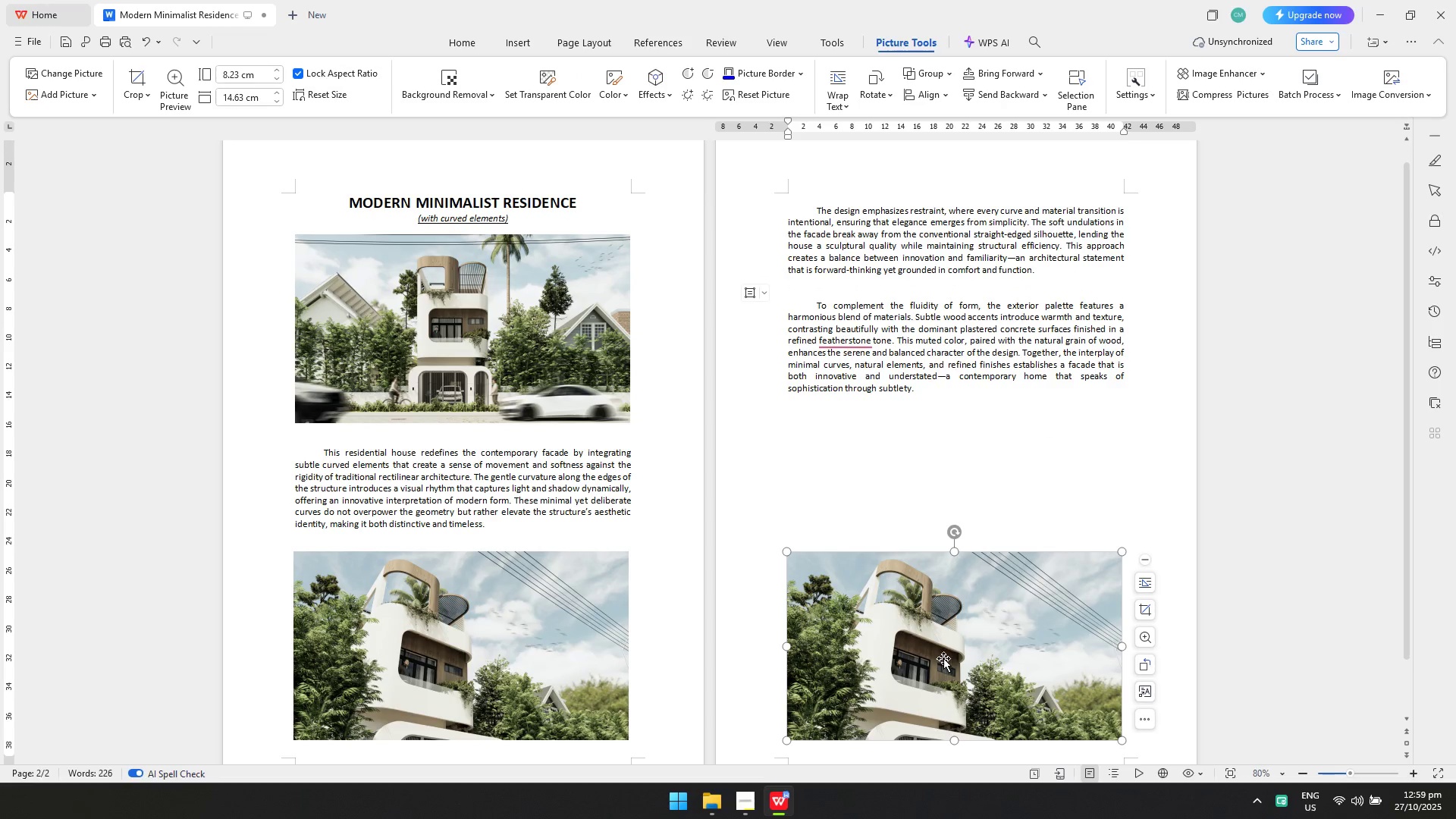 
left_click_drag(start_coordinate=[942, 659], to_coordinate=[927, 425])
 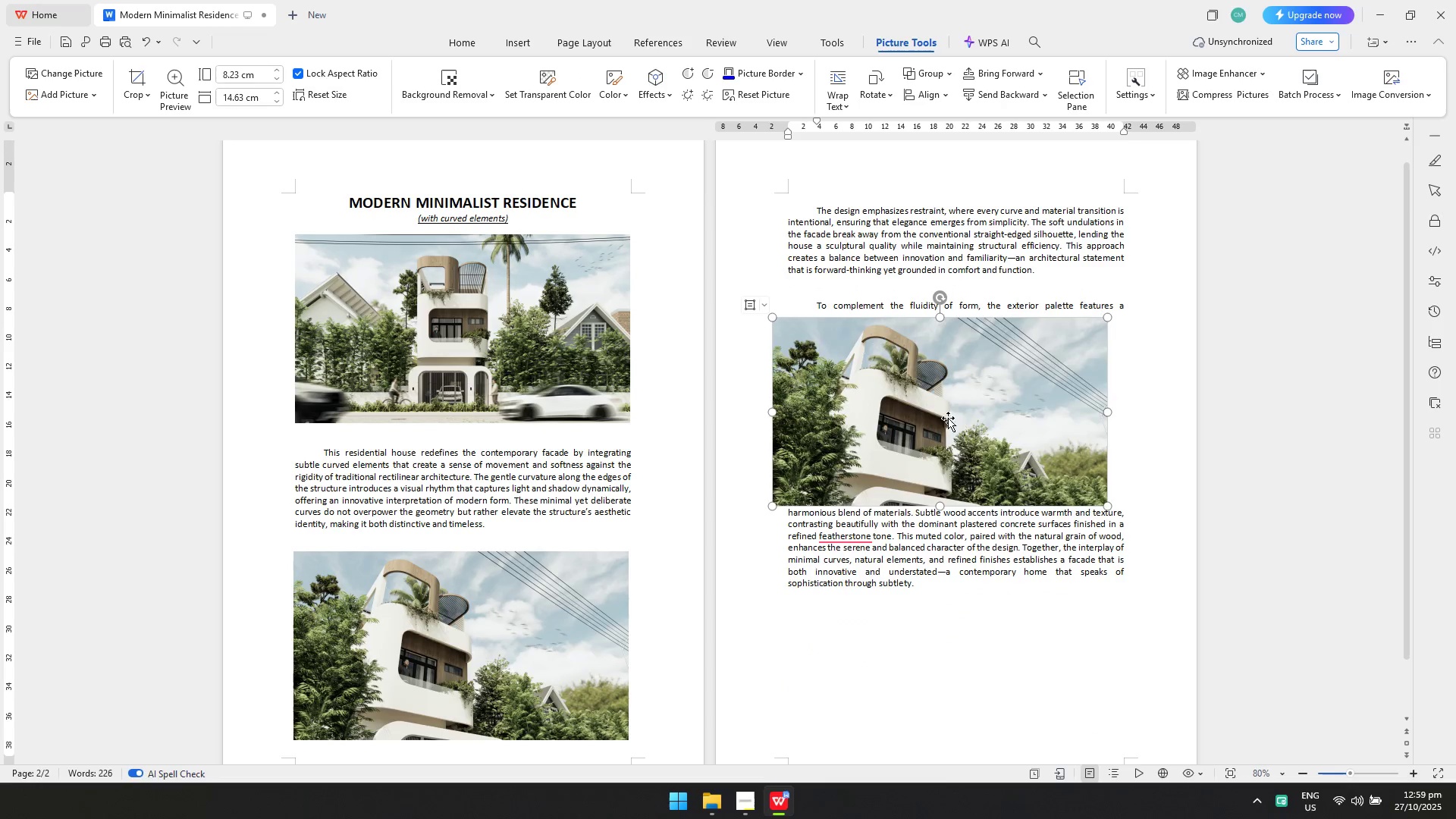 
left_click_drag(start_coordinate=[948, 416], to_coordinate=[959, 392])
 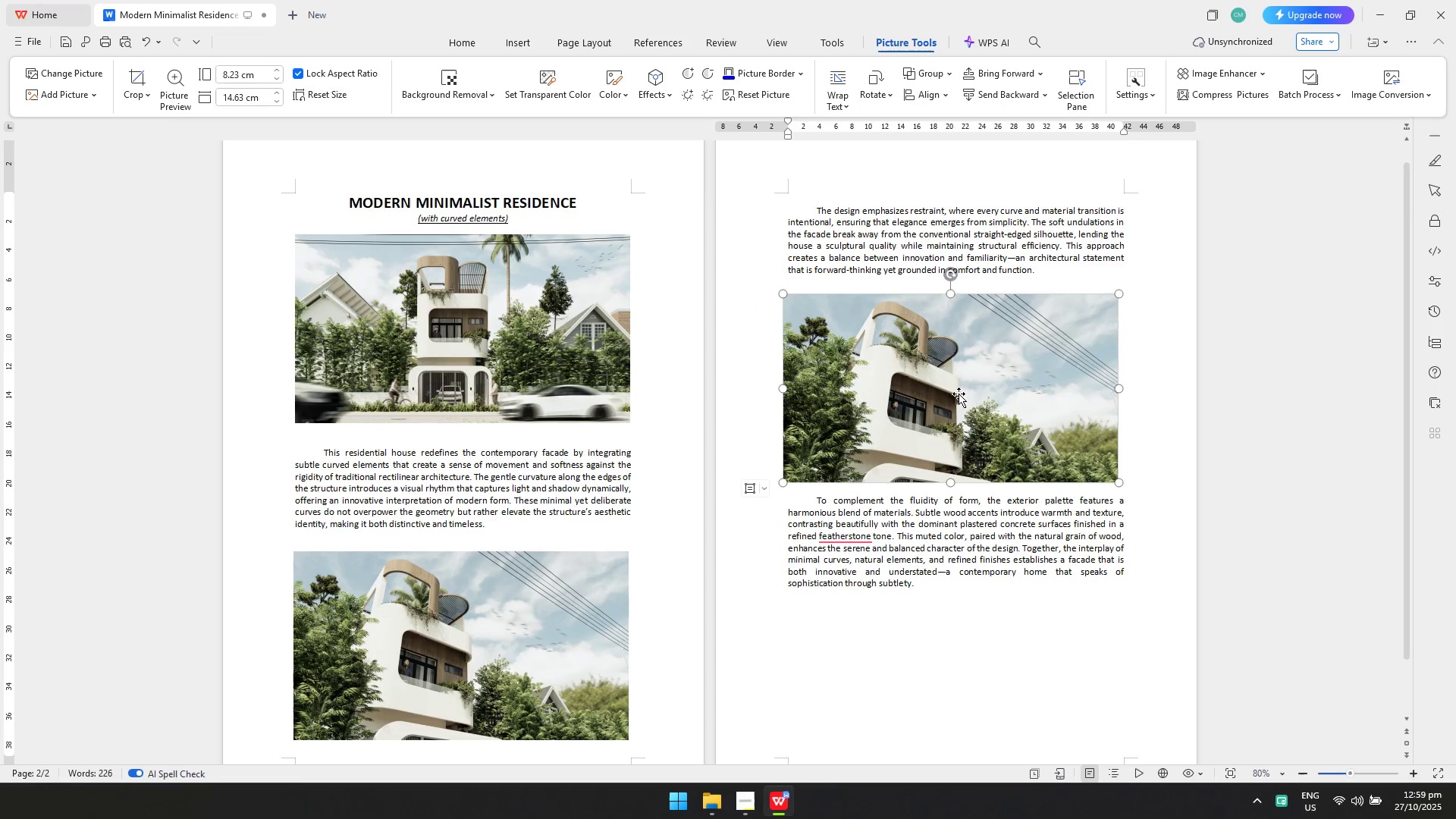 
left_click_drag(start_coordinate=[959, 394], to_coordinate=[964, 386])
 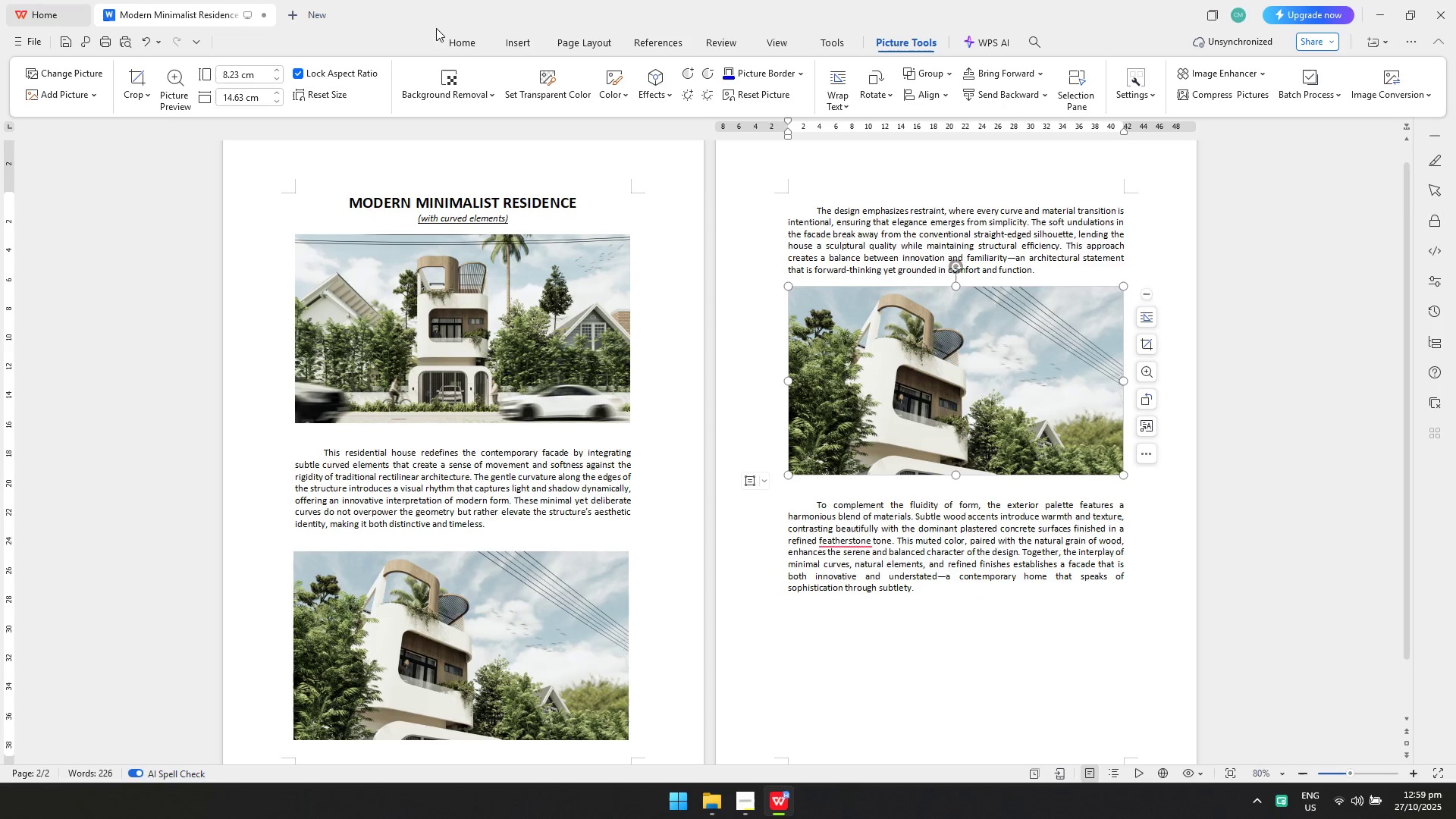 
double_click([457, 36])
 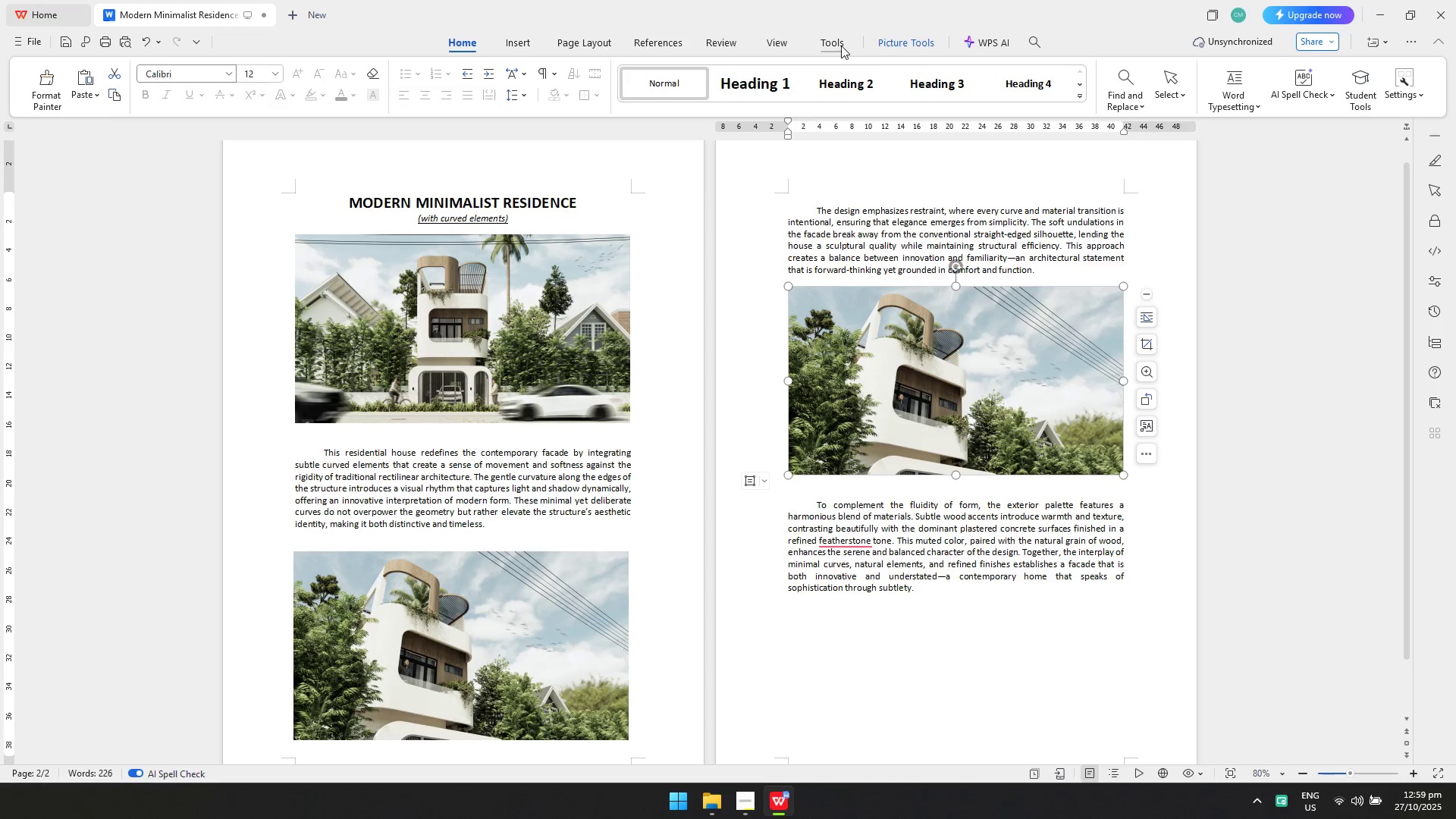 
left_click([840, 44])
 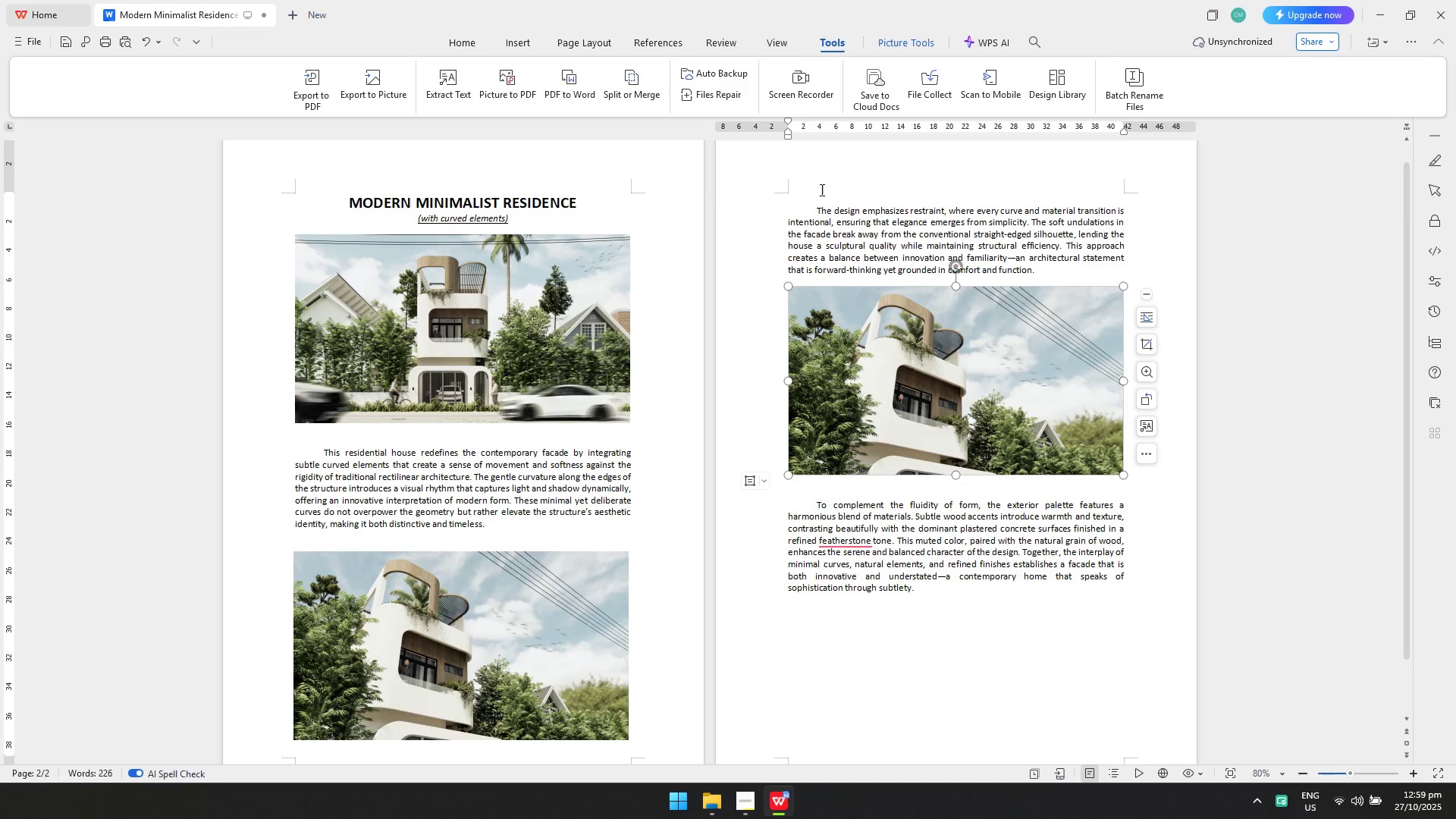 
left_click([880, 389])
 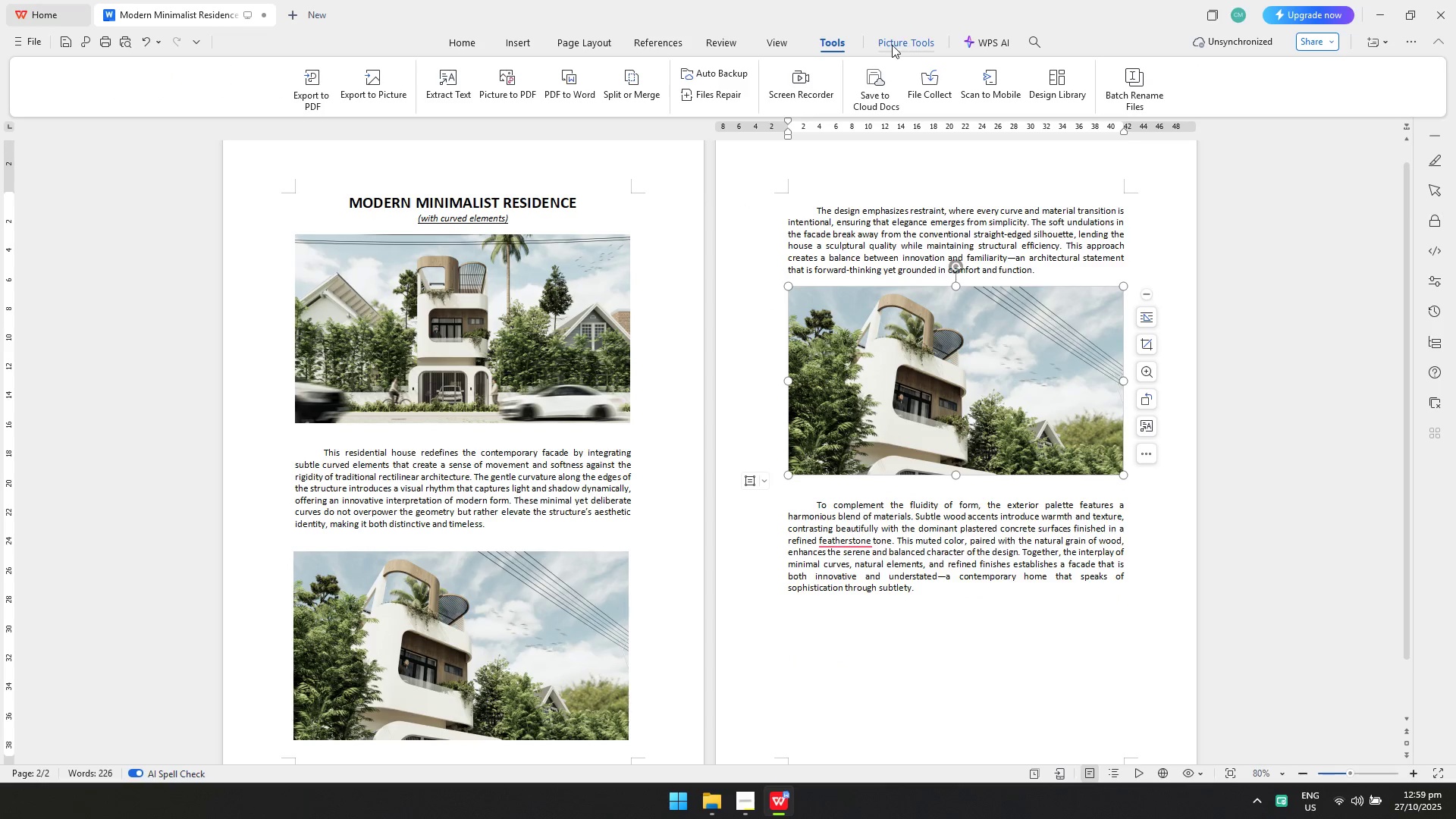 
left_click([893, 45])
 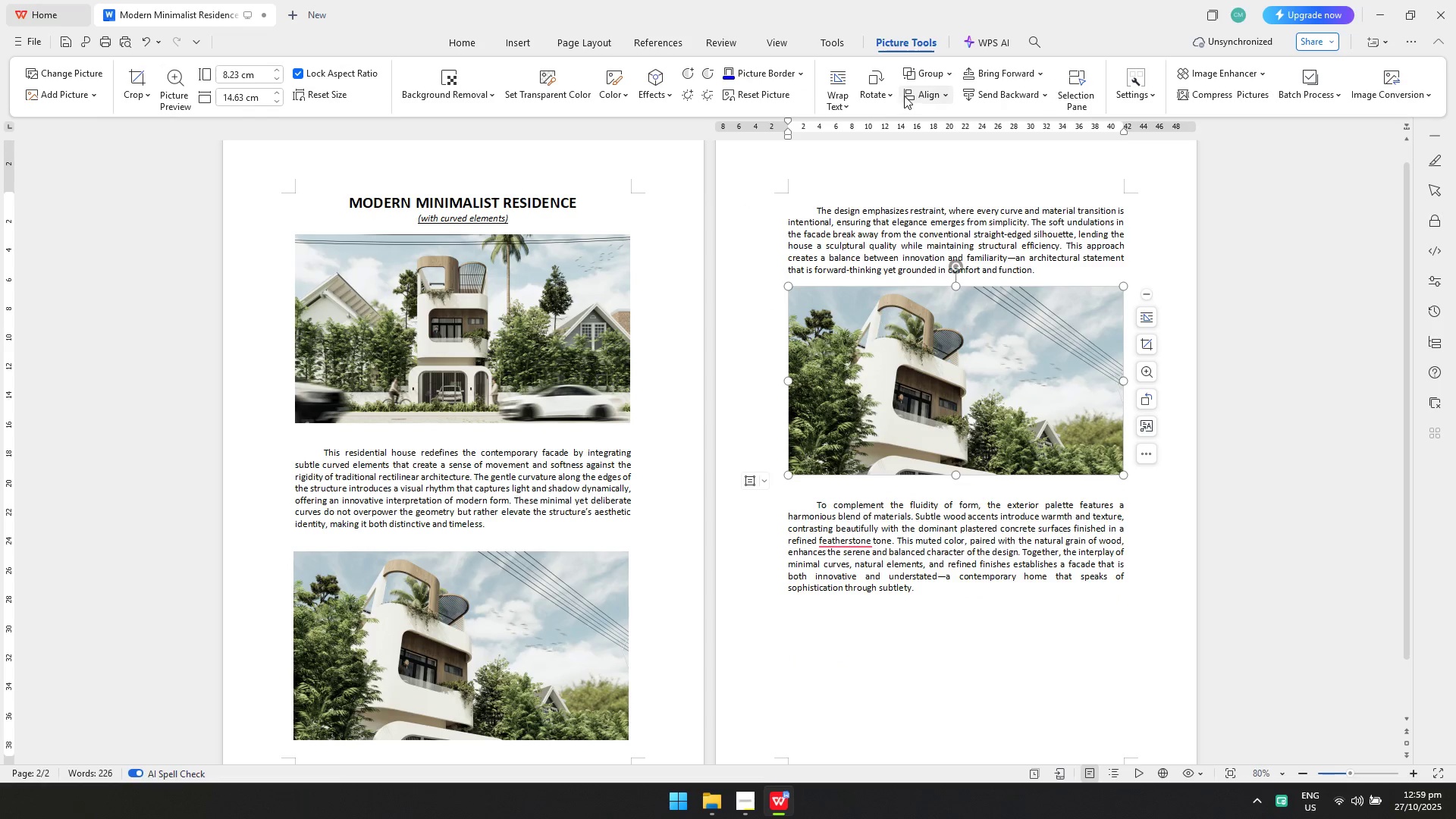 
left_click([924, 94])
 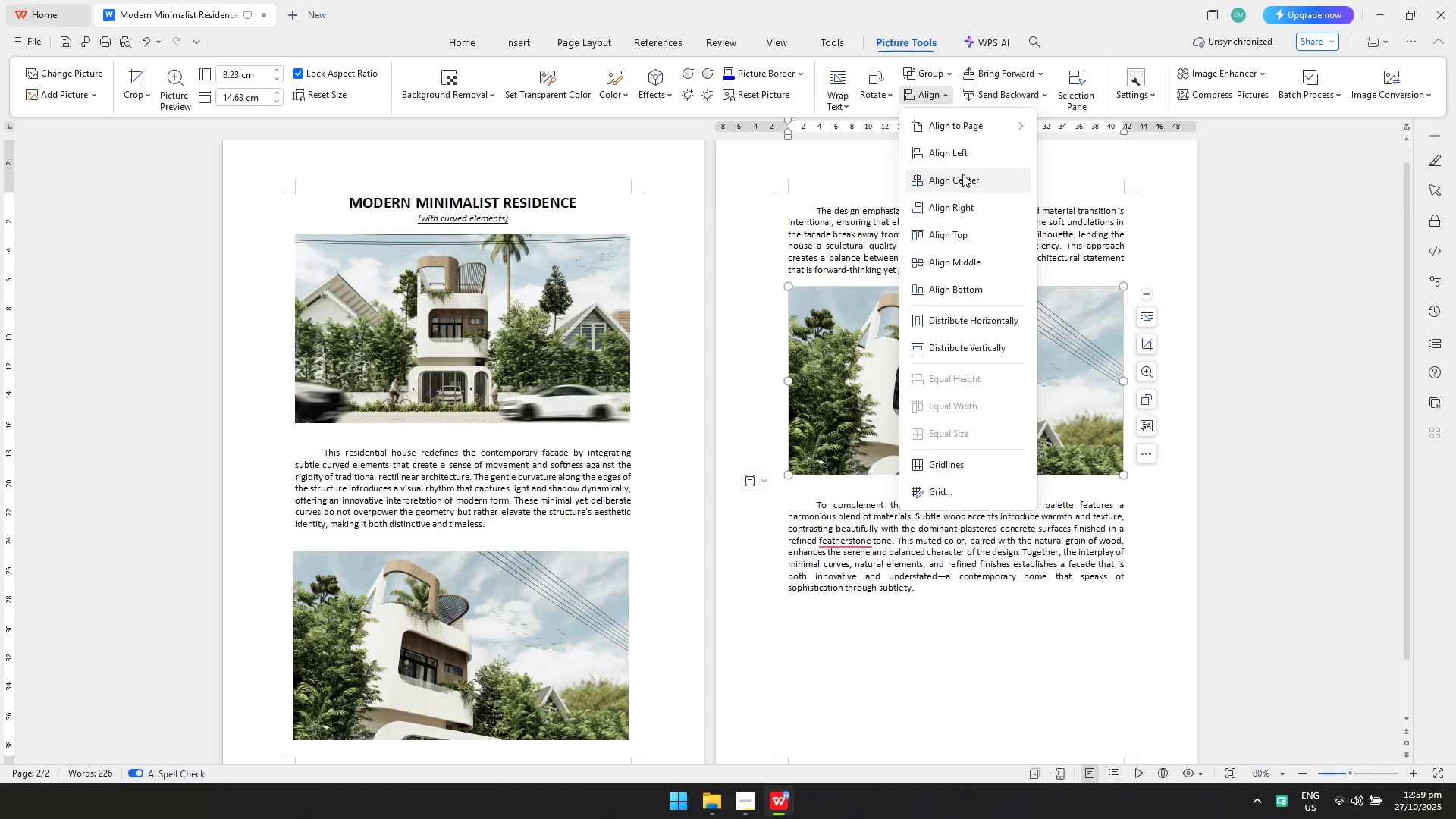 
left_click([963, 182])
 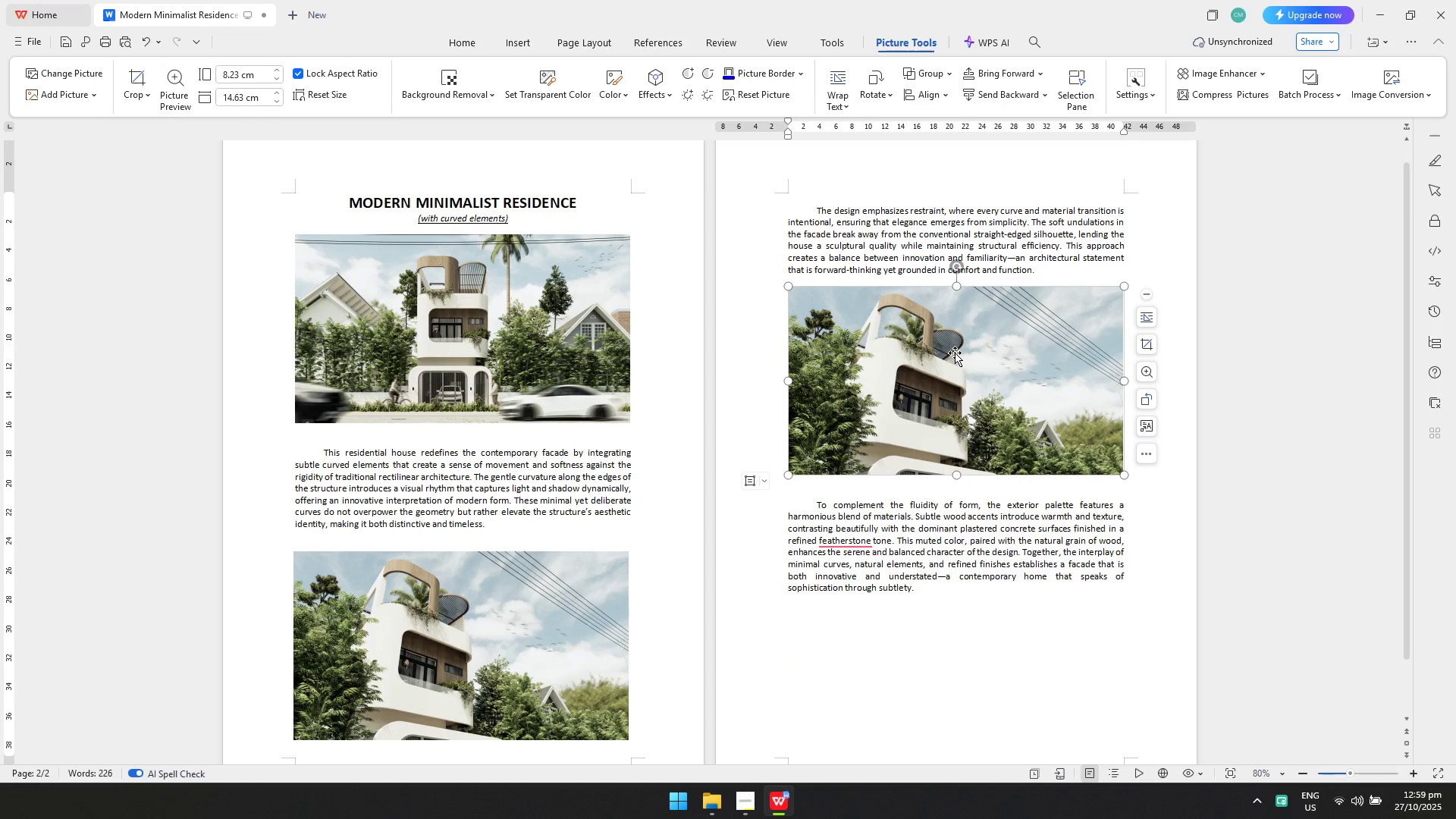 
right_click([955, 353])
 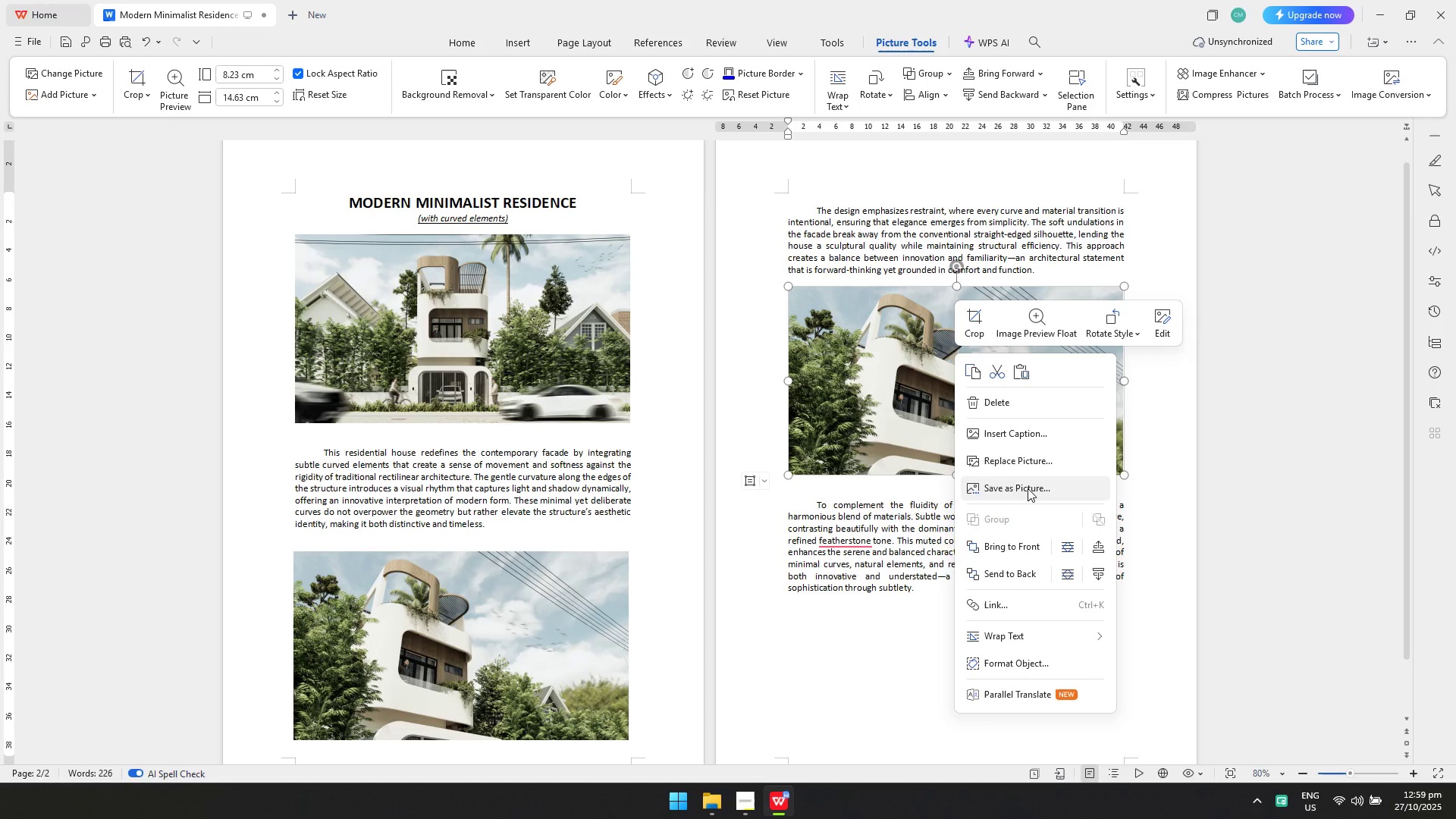 
left_click([1024, 465])
 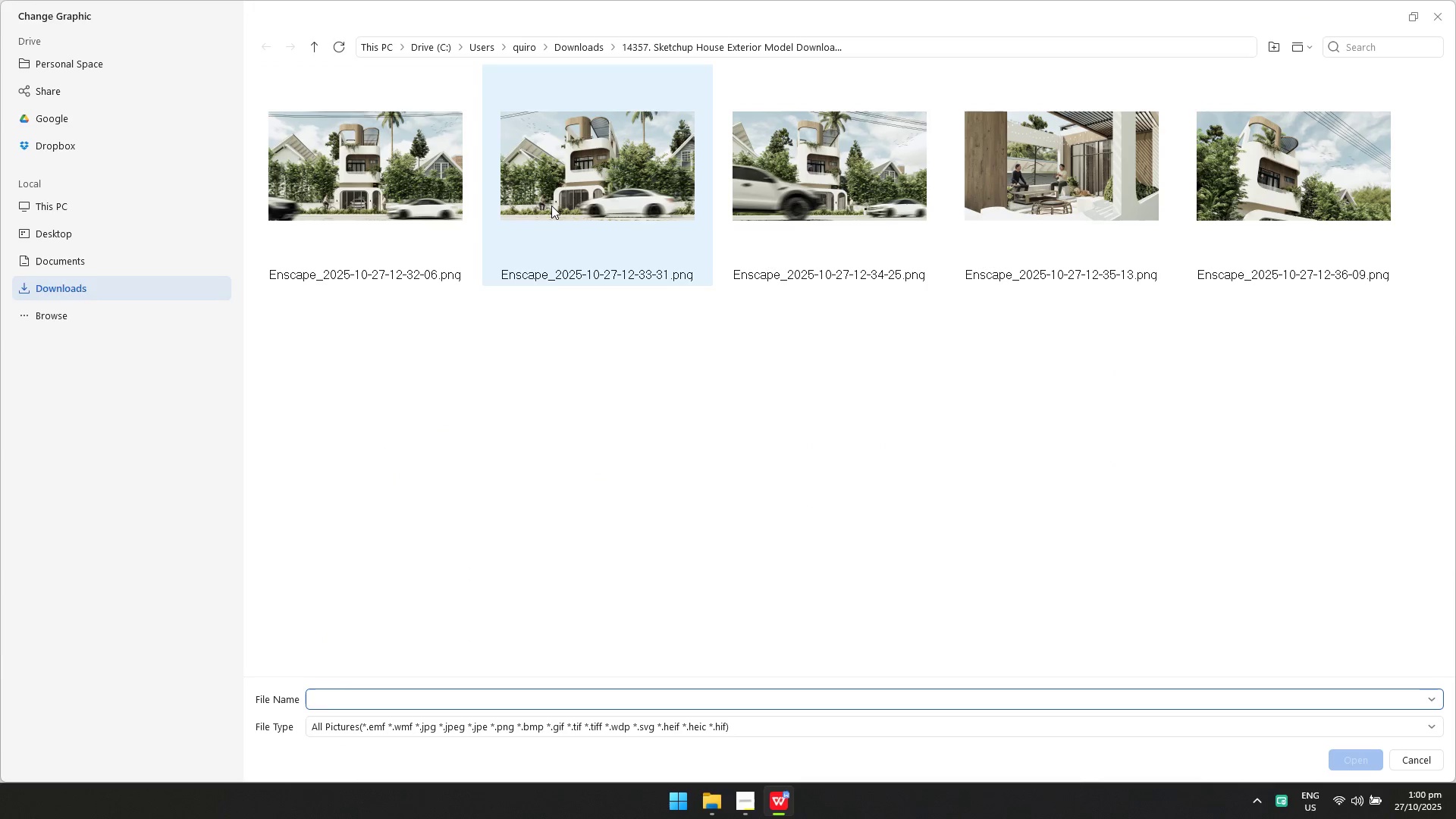 
left_click([552, 206])
 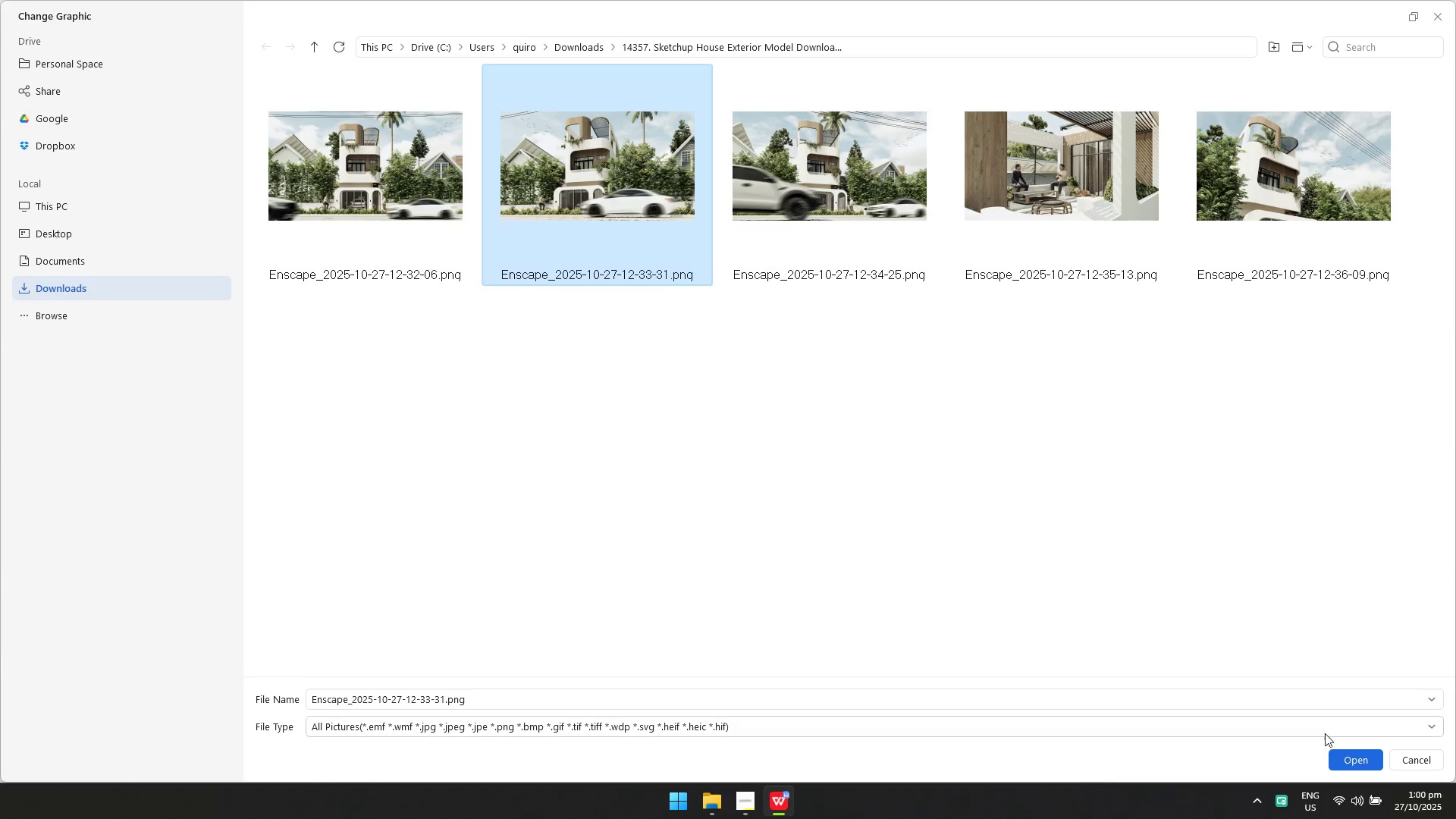 
left_click([1337, 756])
 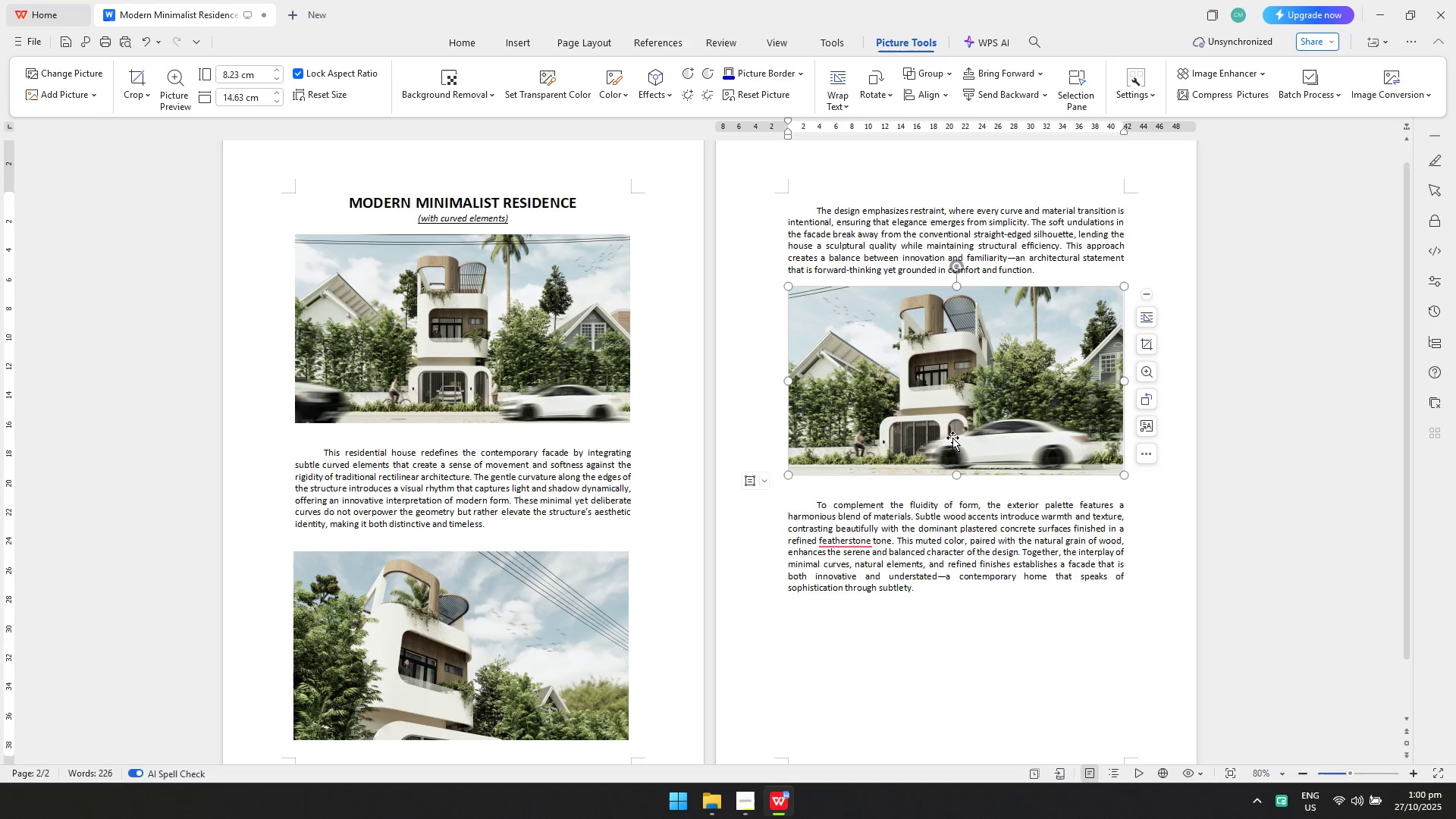 
left_click([952, 436])
 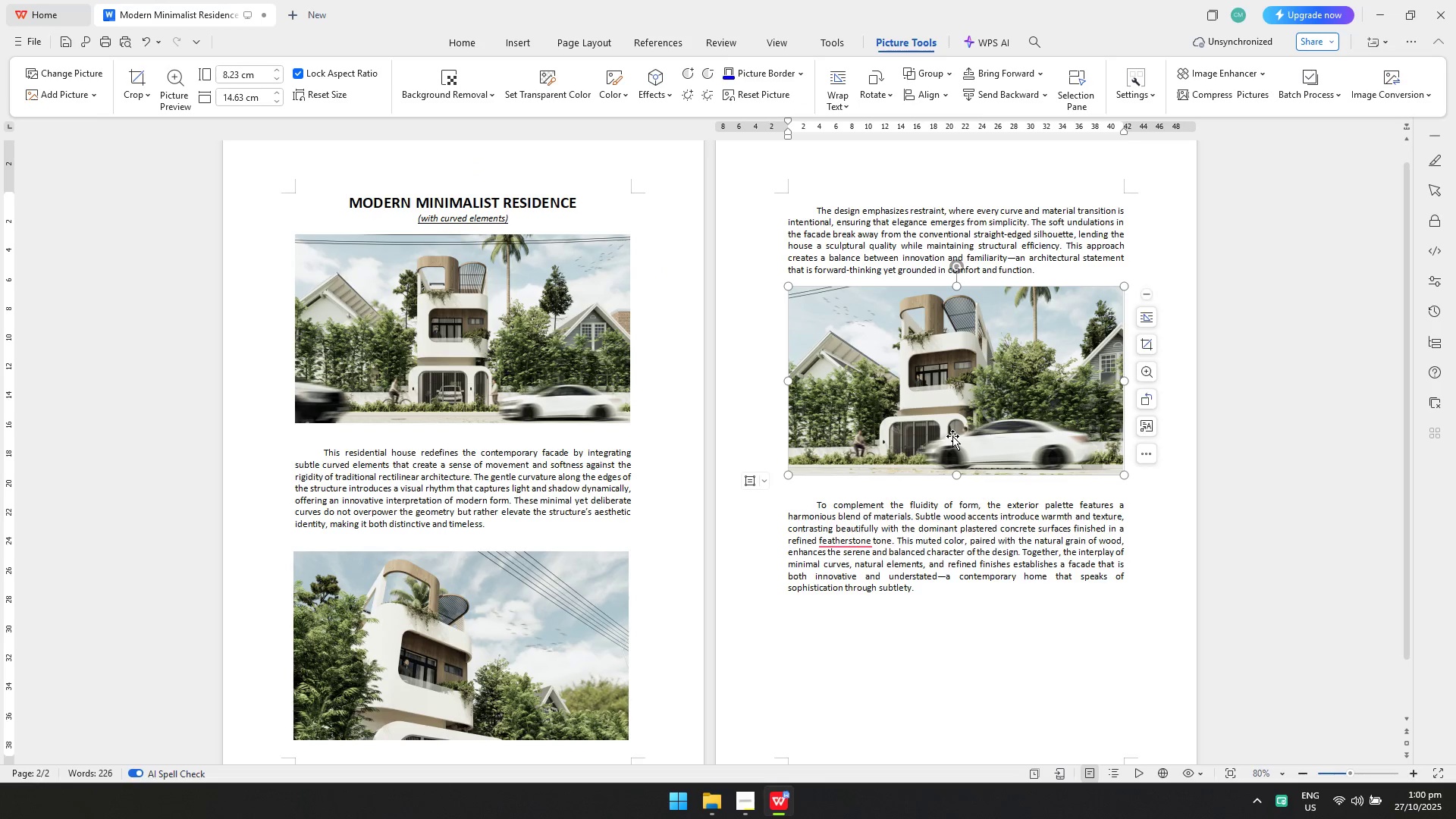 
key(Control+C)
 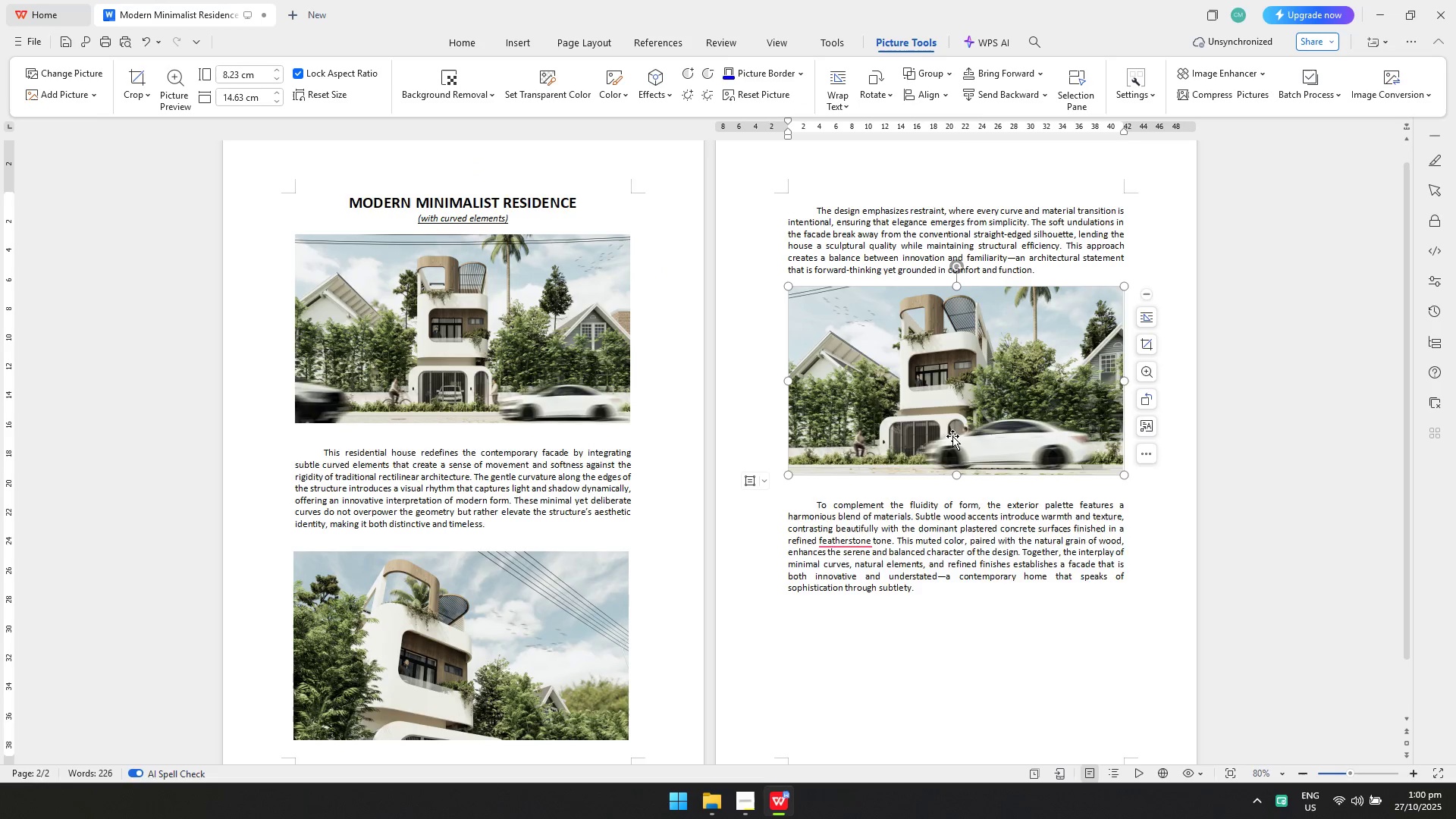 
scroll: coordinate [952, 436], scroll_direction: down, amount: 1.0
 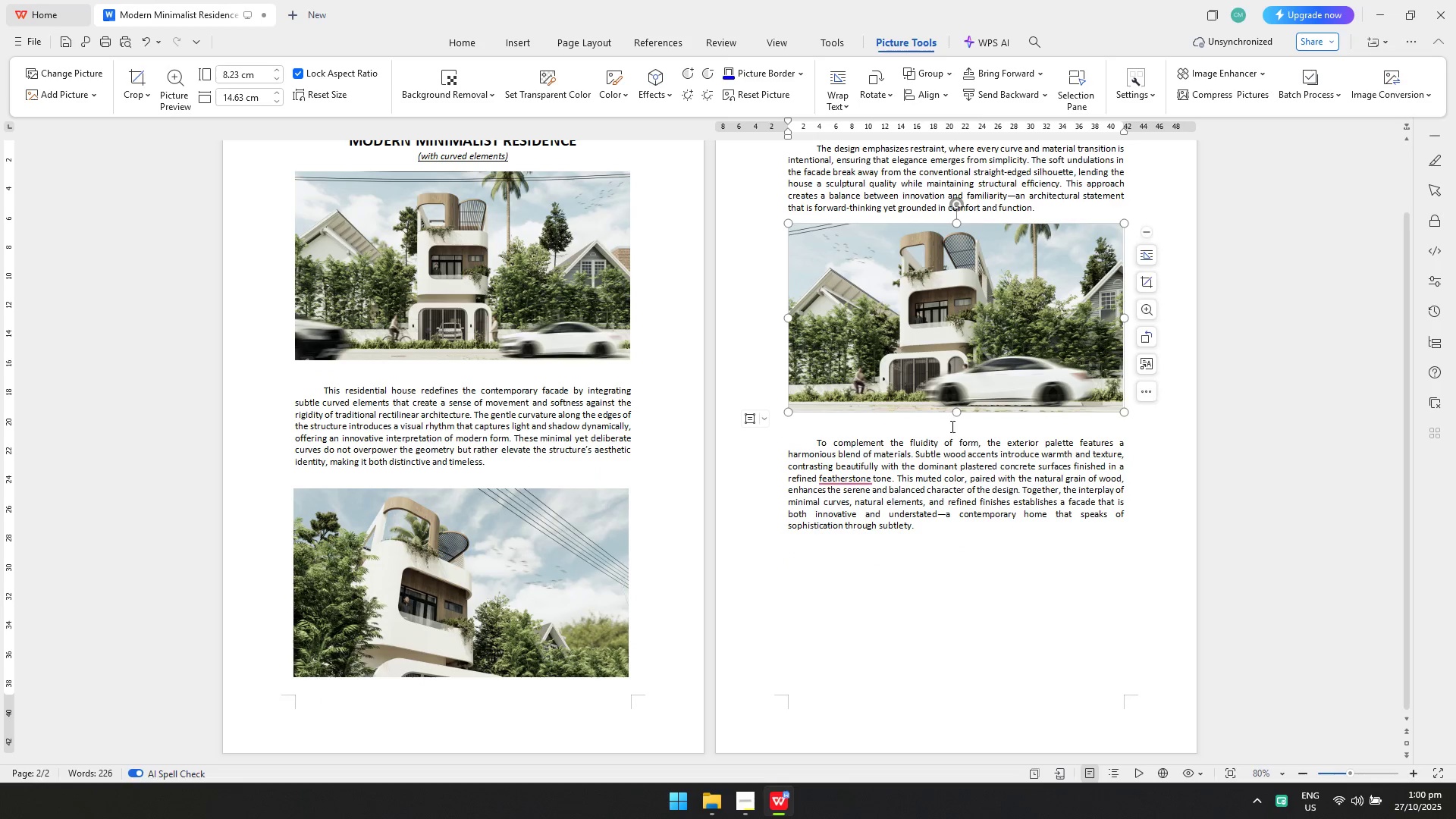 
key(Control+V)
 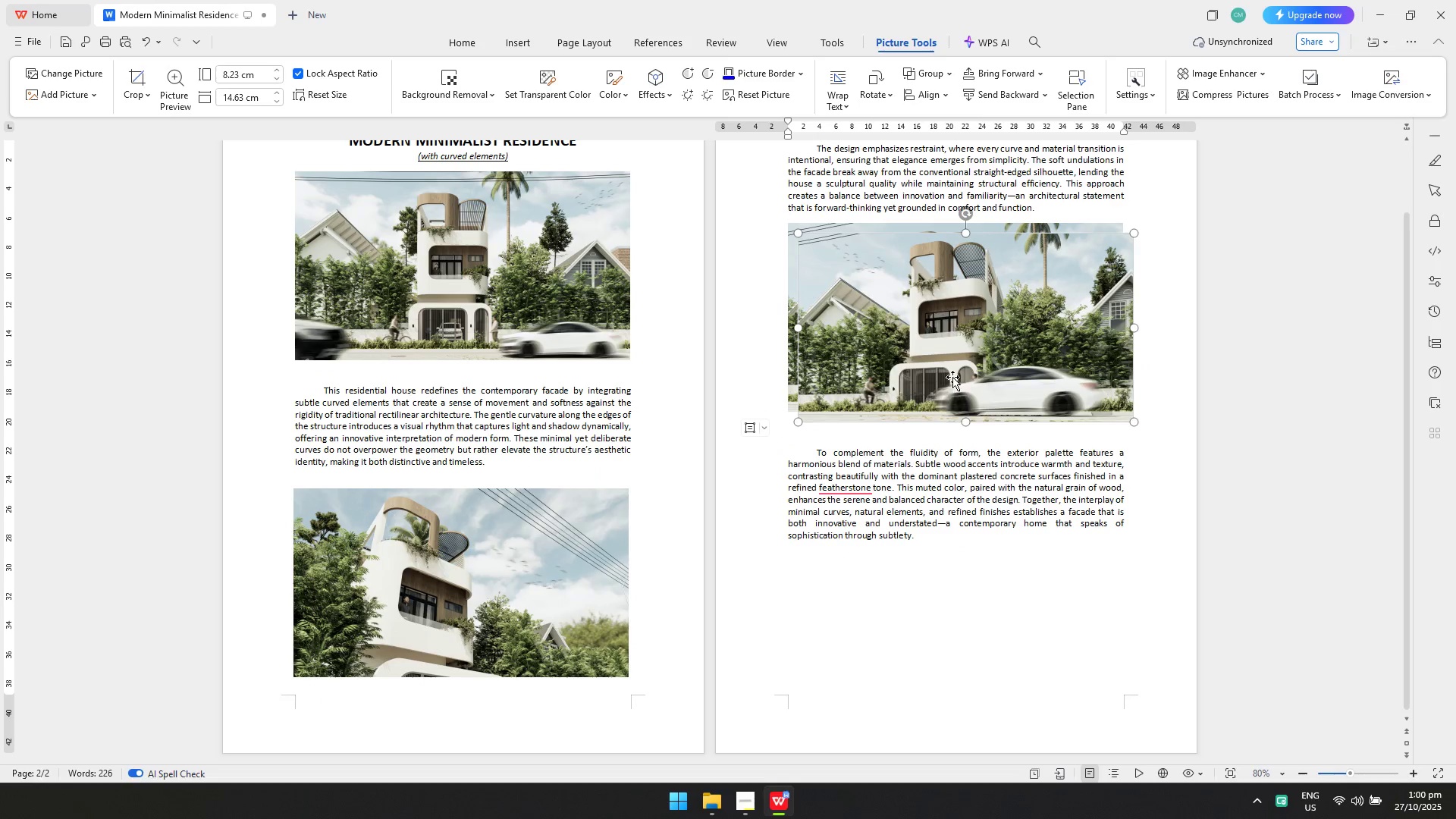 
left_click_drag(start_coordinate=[953, 377], to_coordinate=[967, 583])
 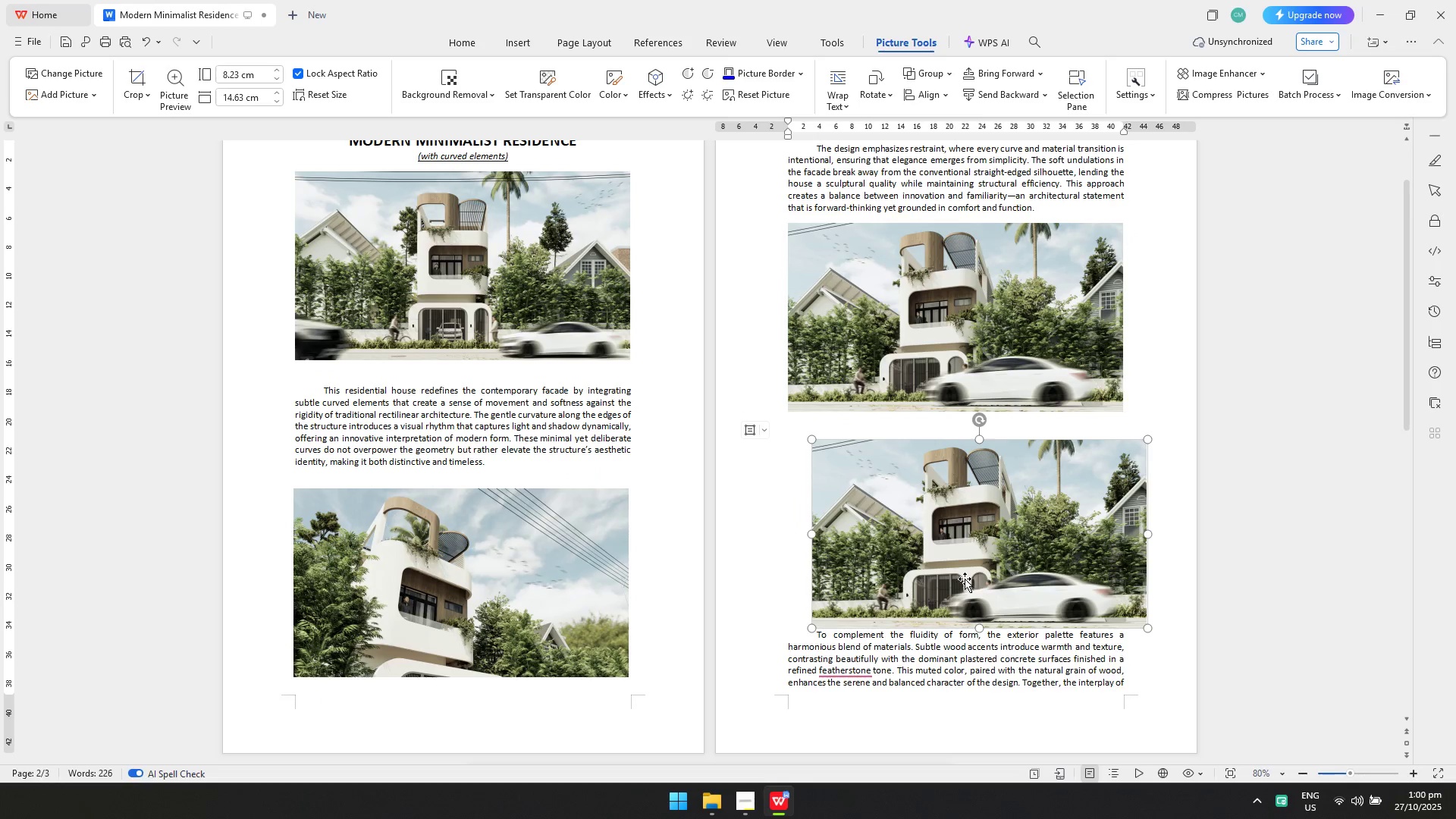 
left_click_drag(start_coordinate=[964, 579], to_coordinate=[944, 574])
 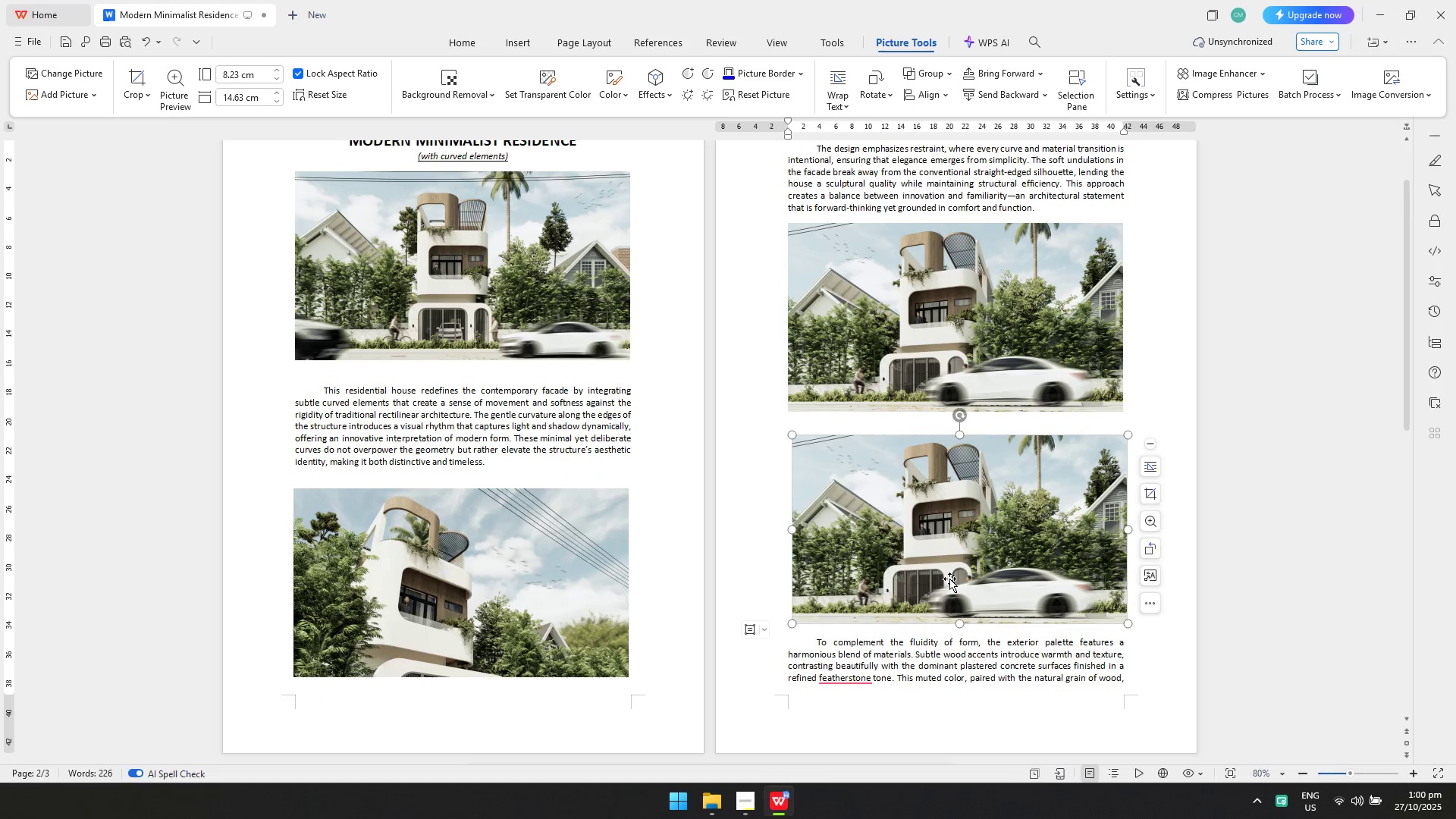 
left_click_drag(start_coordinate=[950, 579], to_coordinate=[952, 582])
 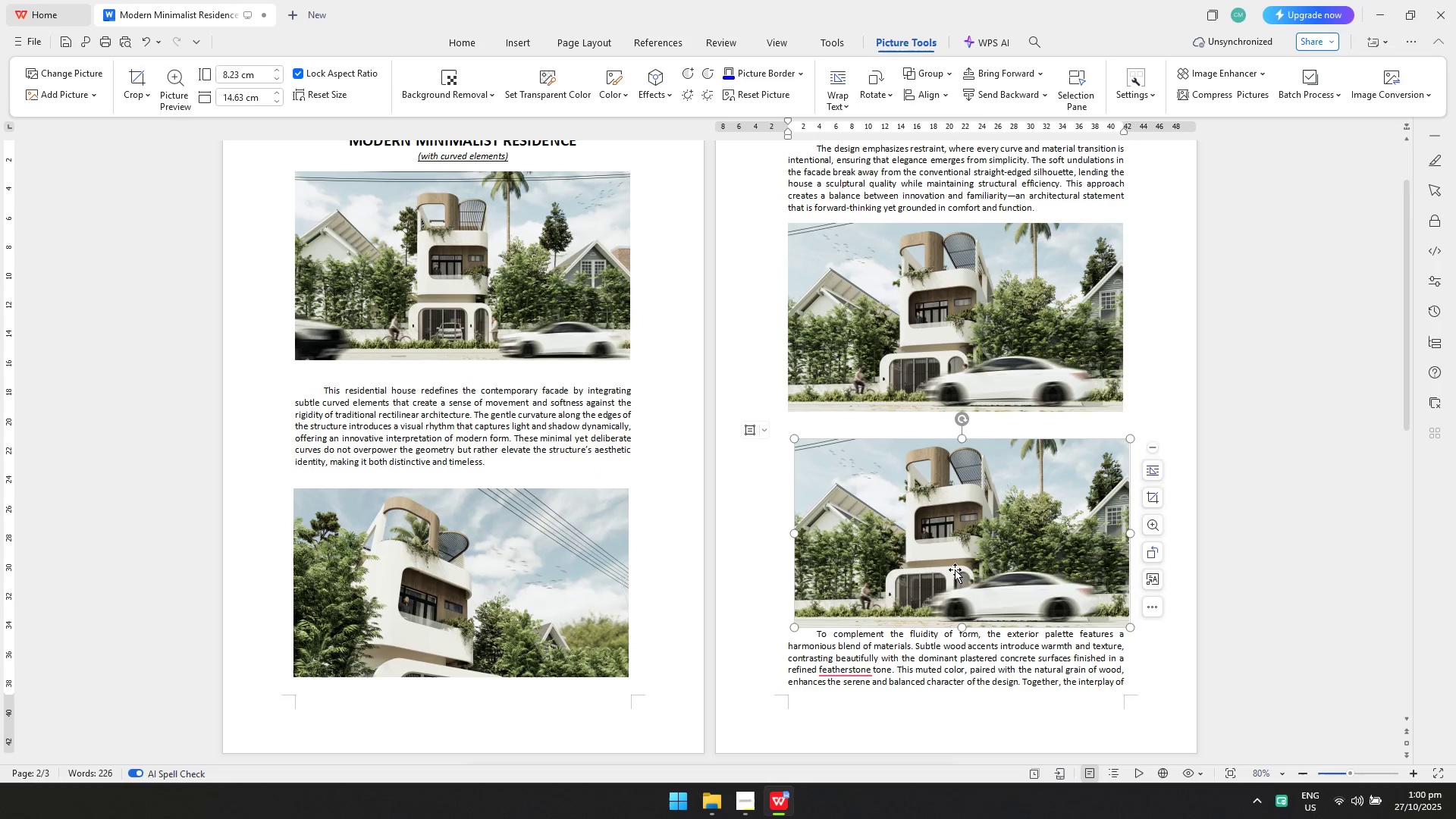 
right_click([955, 570])
 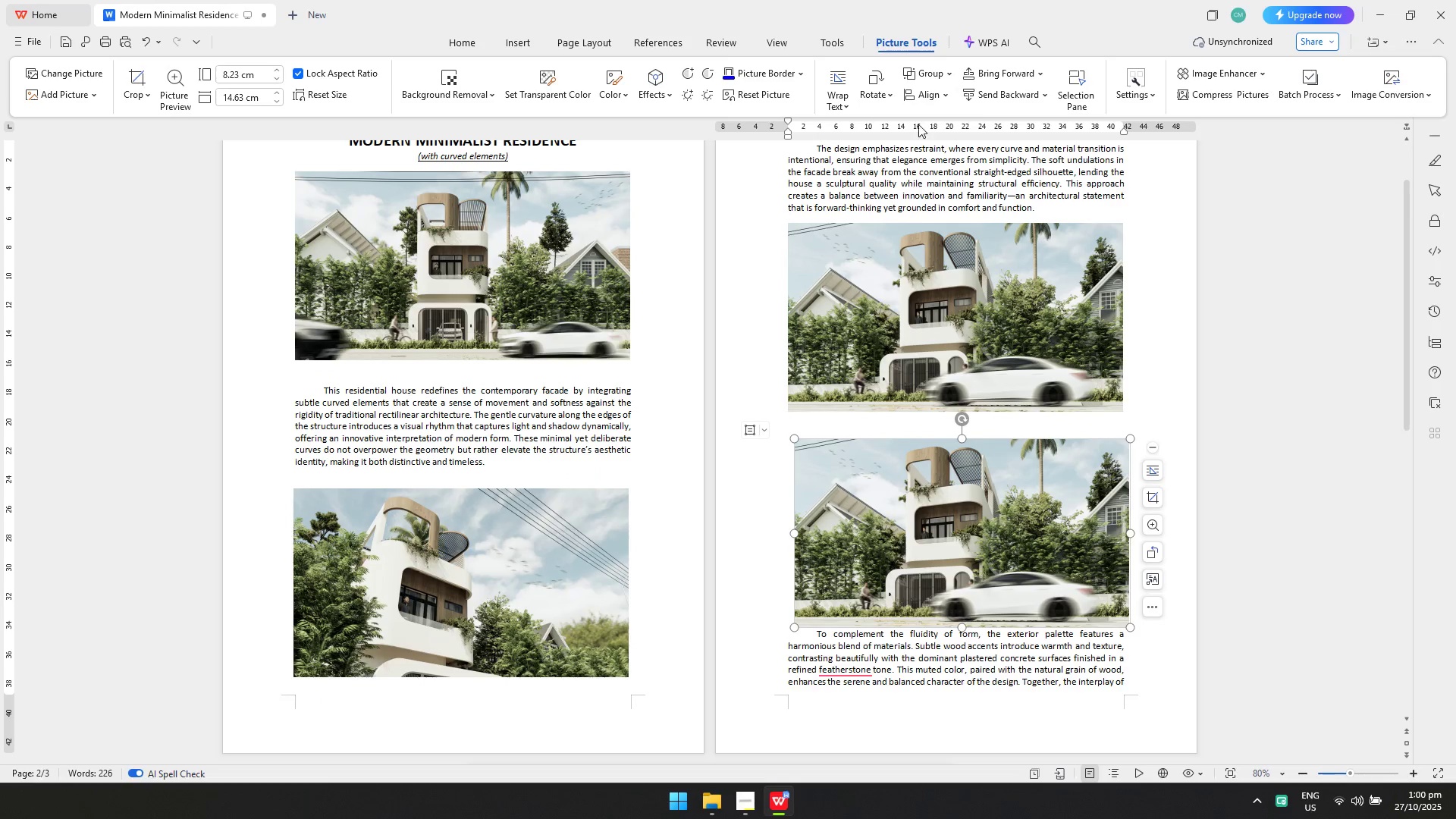 
triple_click([923, 89])
 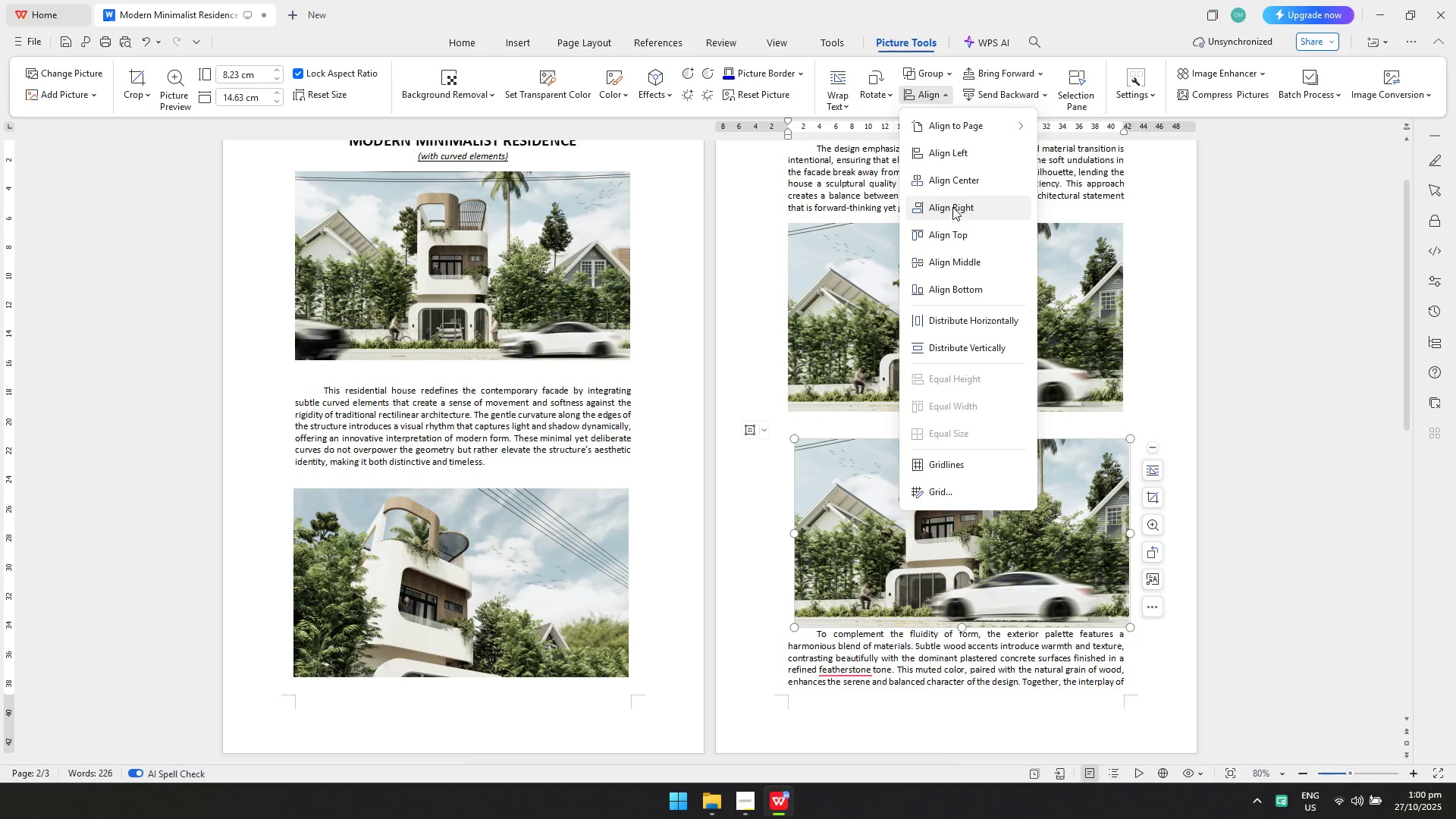 
left_click([955, 184])
 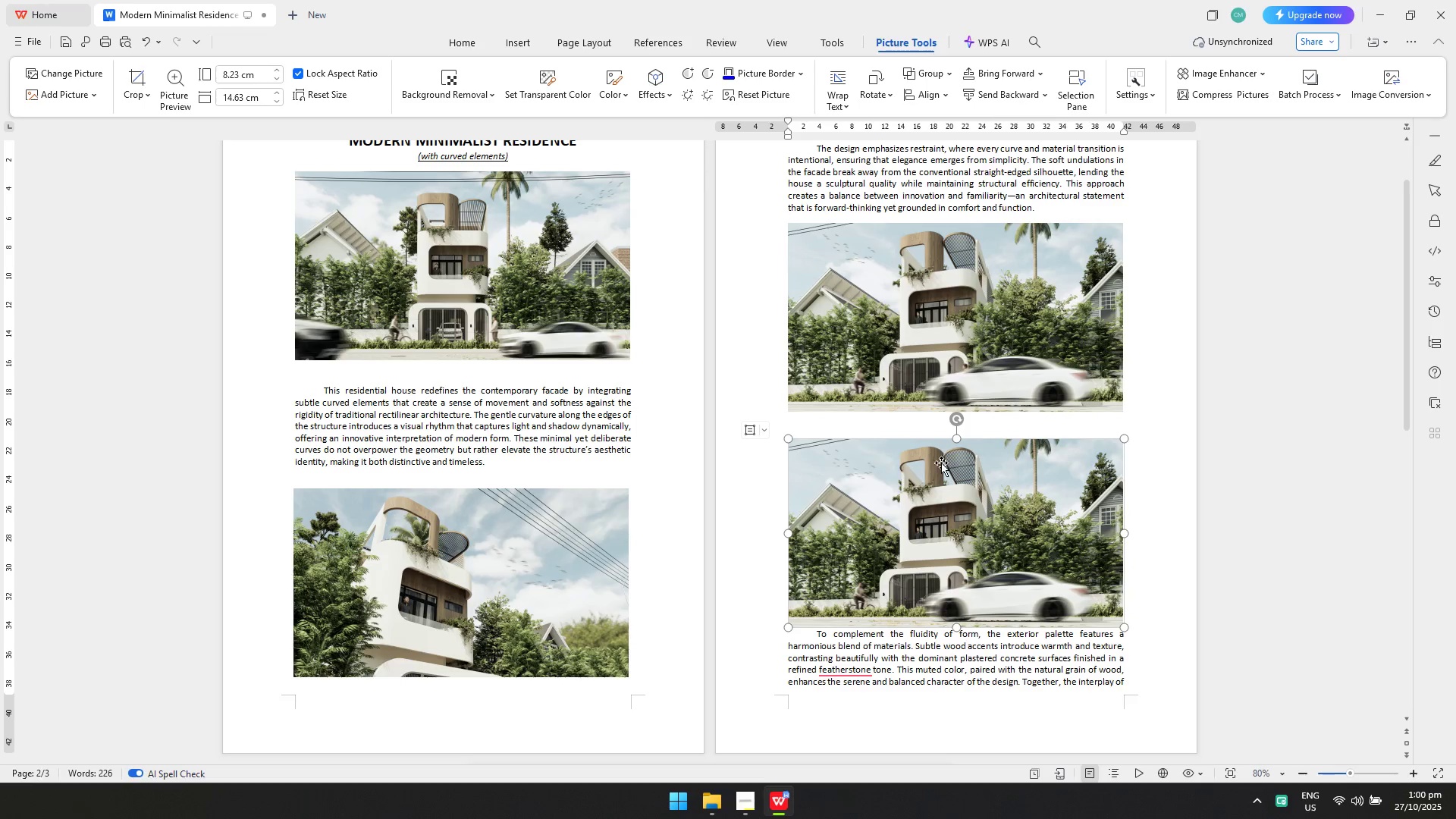 
right_click([941, 463])
 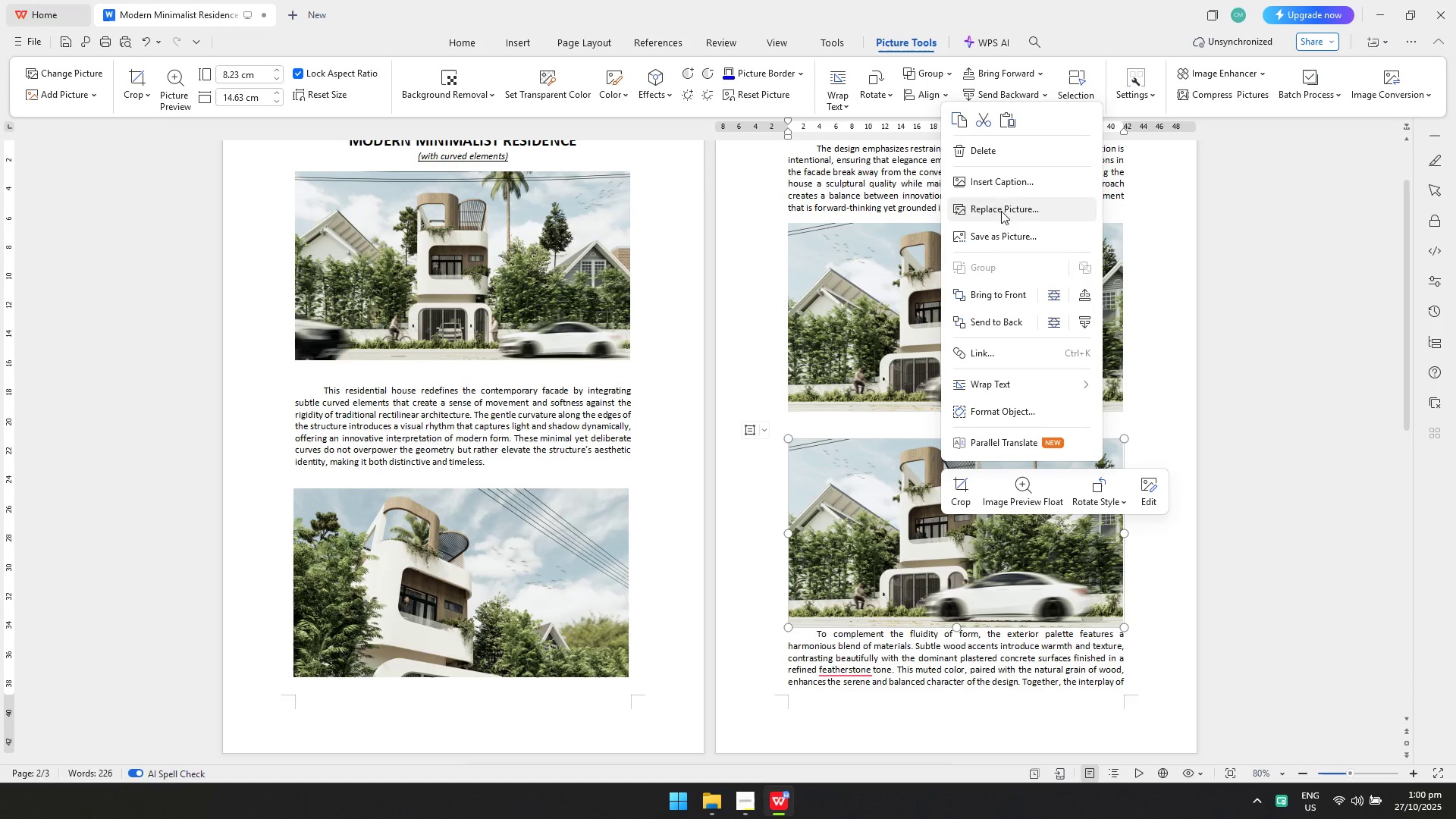 
left_click_drag(start_coordinate=[905, 479], to_coordinate=[907, 470])
 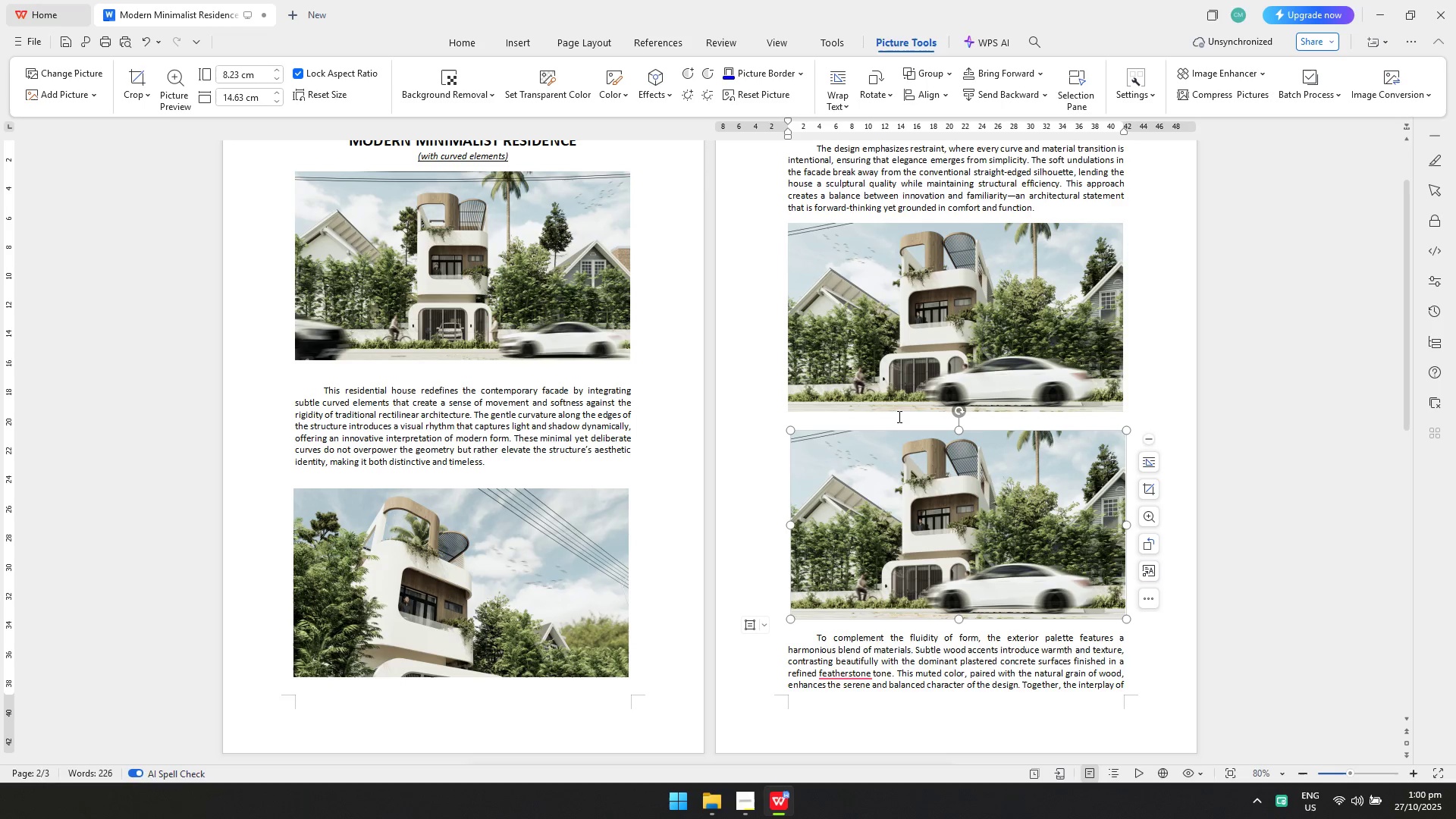 
left_click([924, 99])
 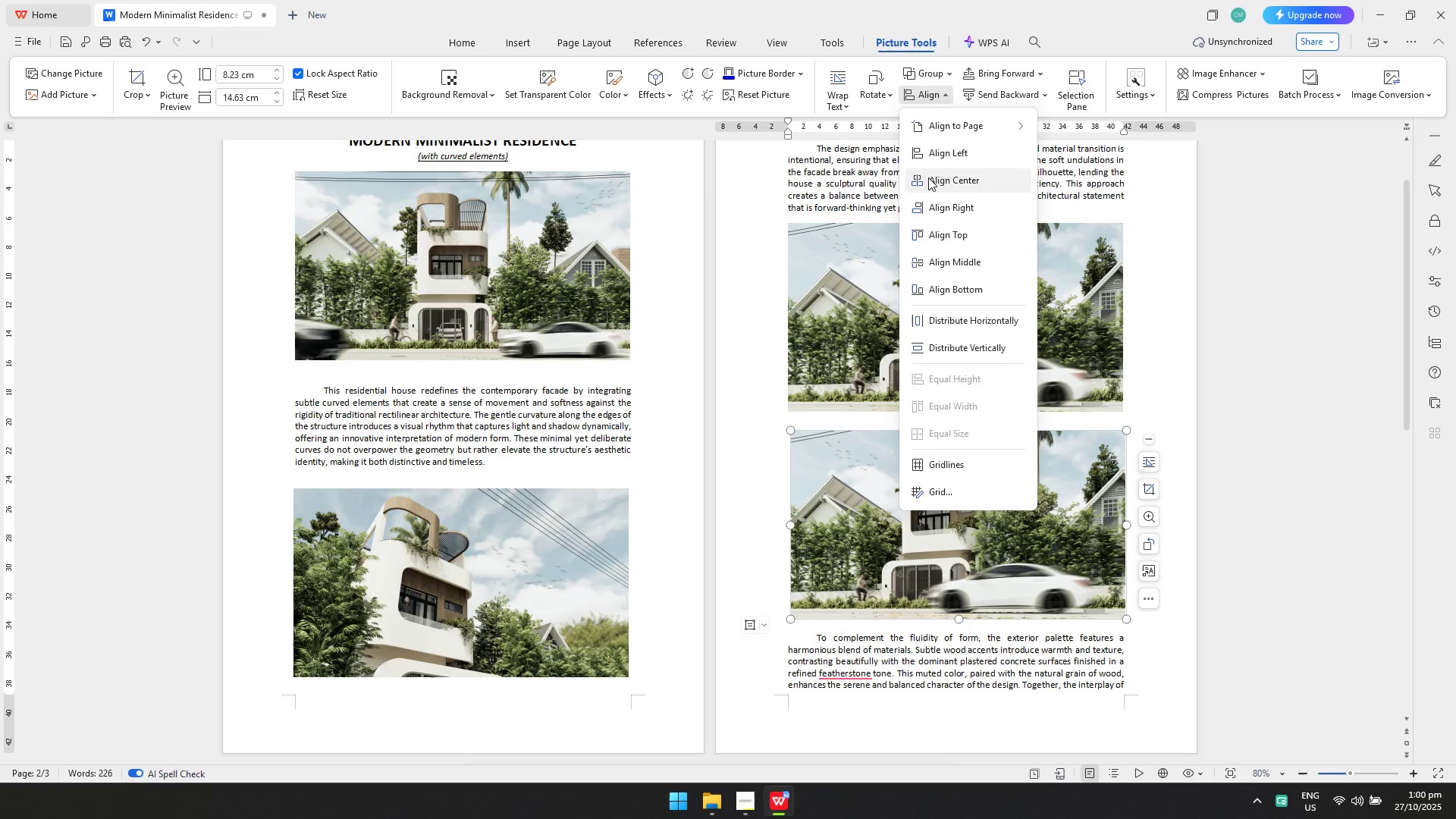 
left_click([928, 177])
 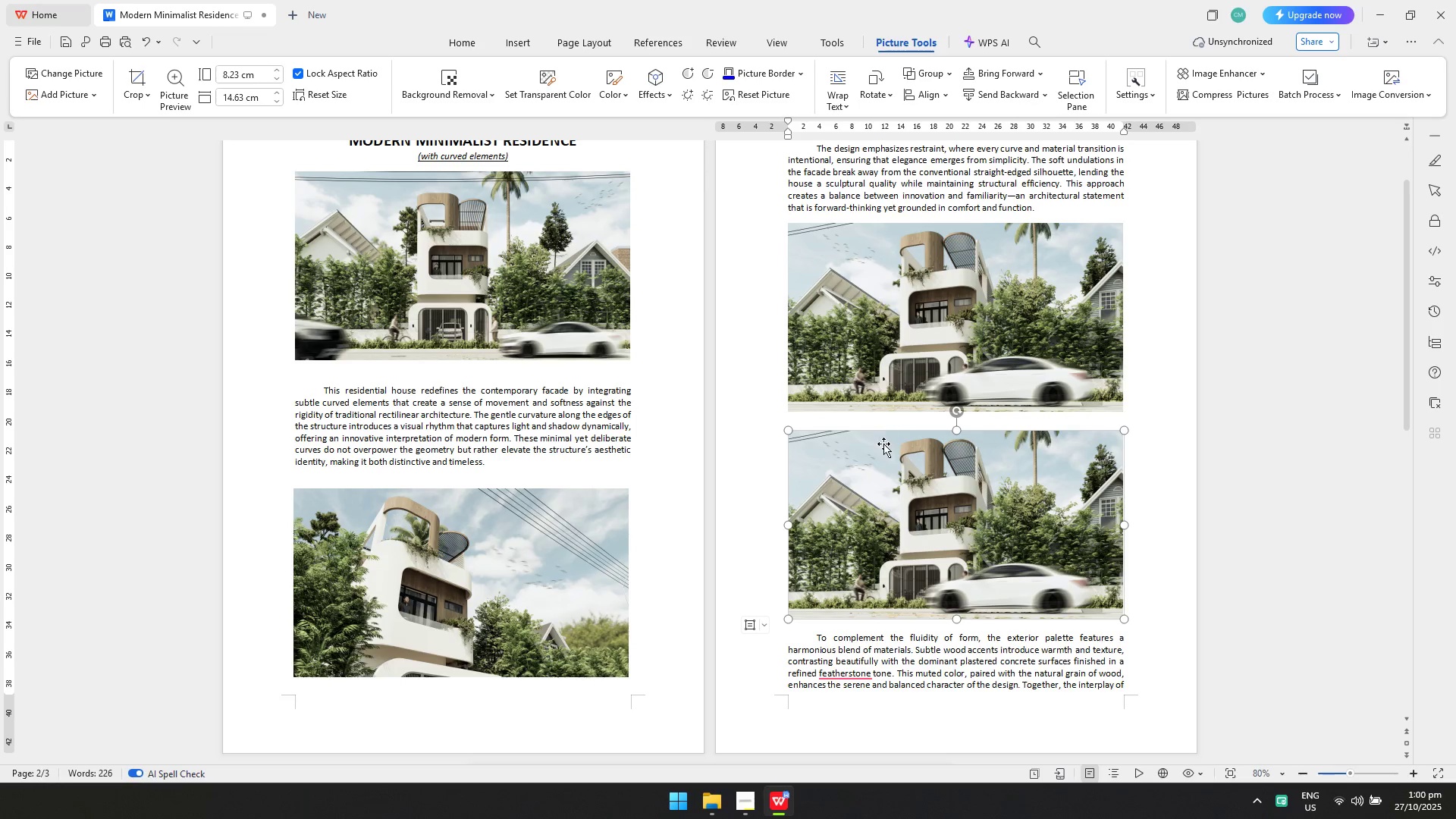 
right_click([883, 444])
 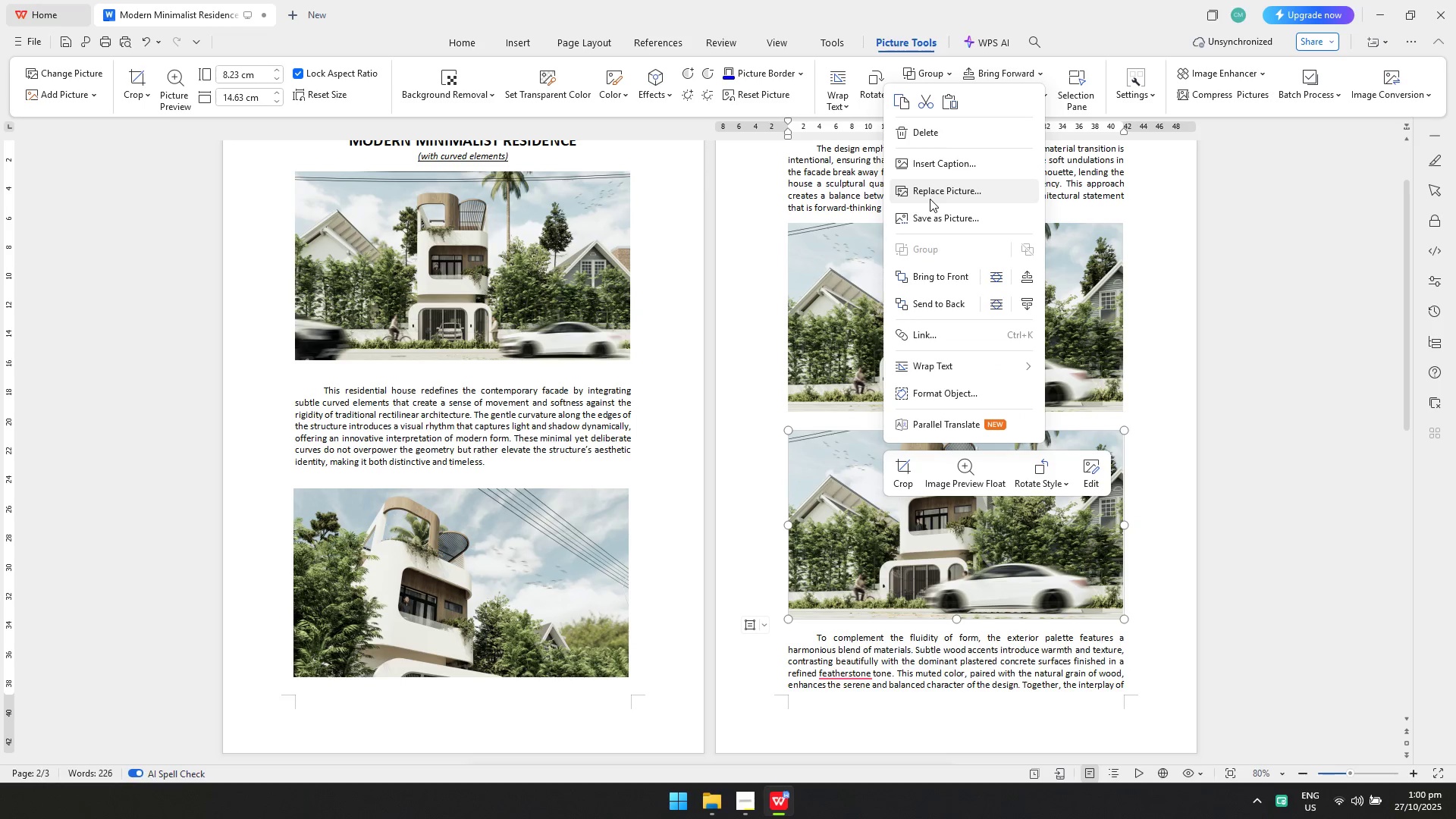 
left_click([930, 199])
 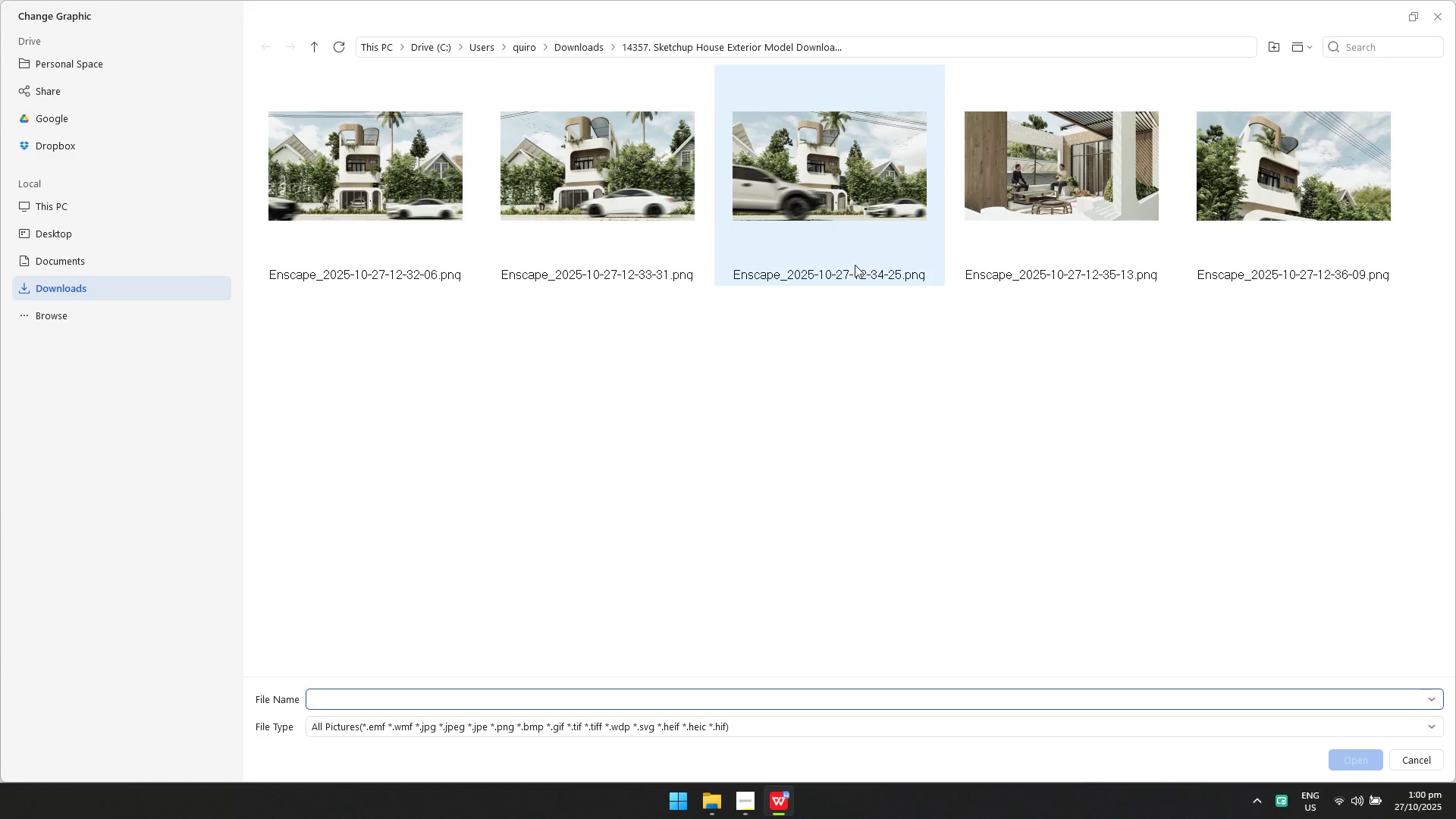 
left_click([852, 257])
 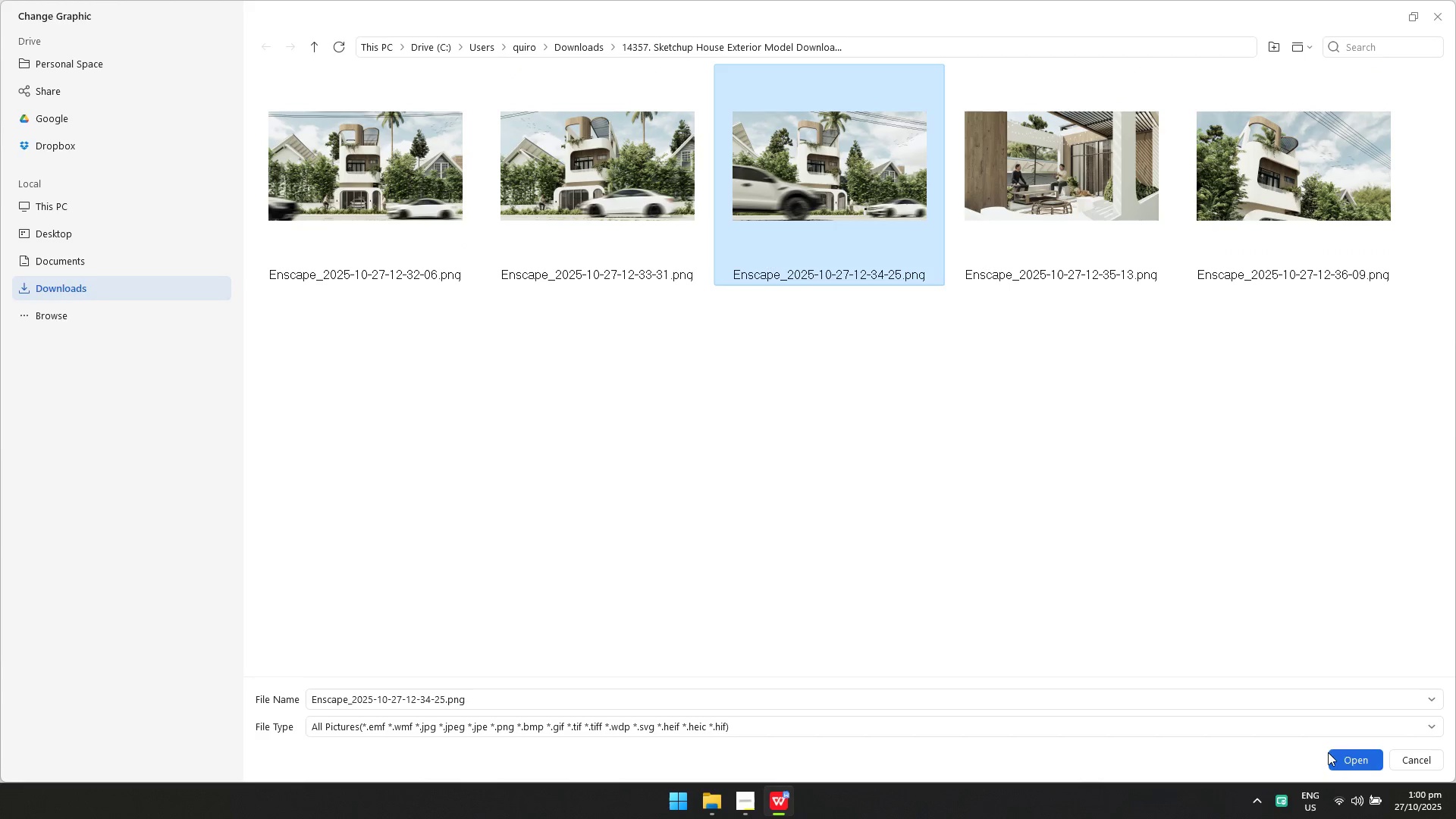 
left_click([1338, 754])
 